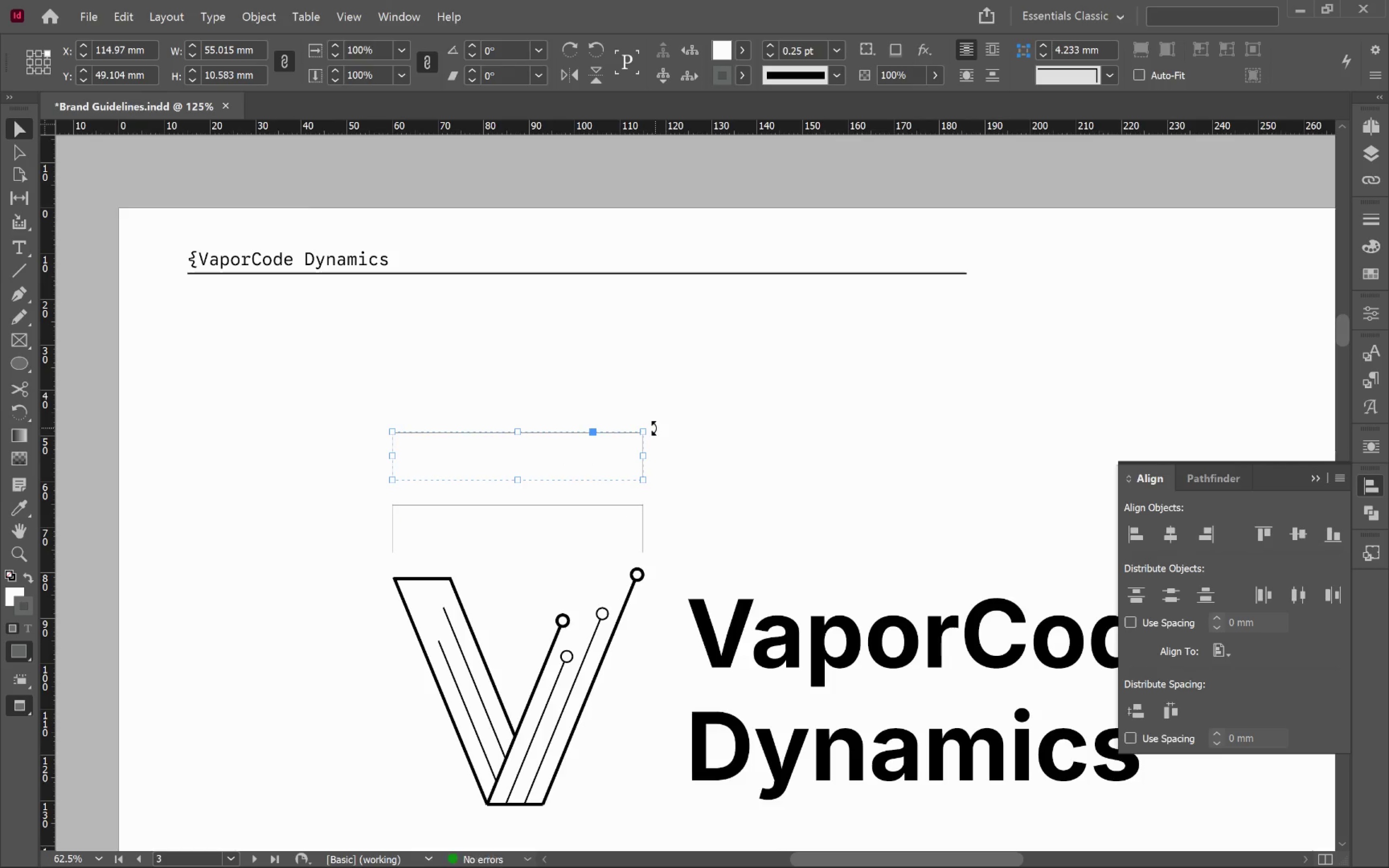 
left_click_drag(start_coordinate=[654, 427], to_coordinate=[322, 448])
 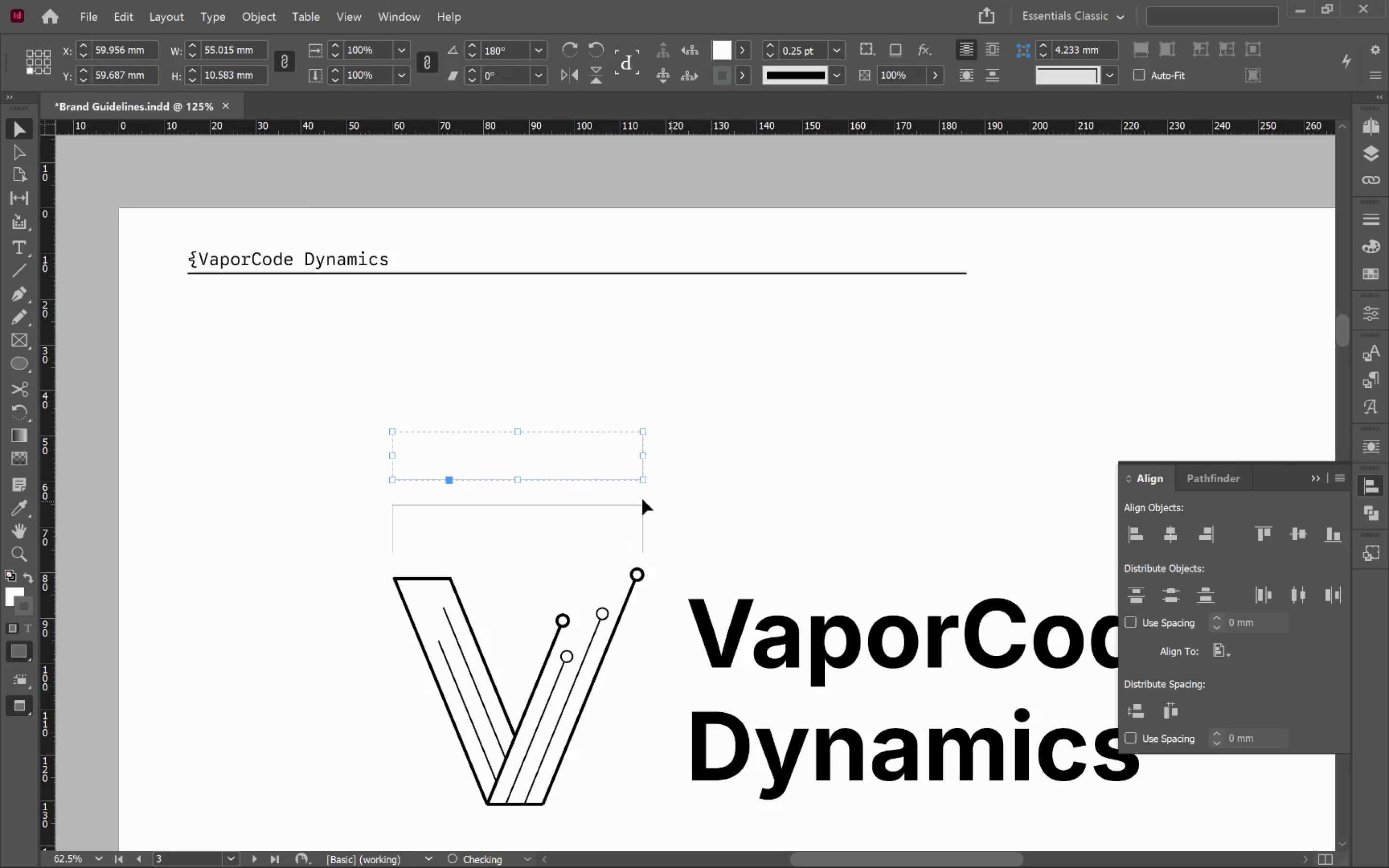 
hold_key(key=ShiftLeft, duration=1.4)
 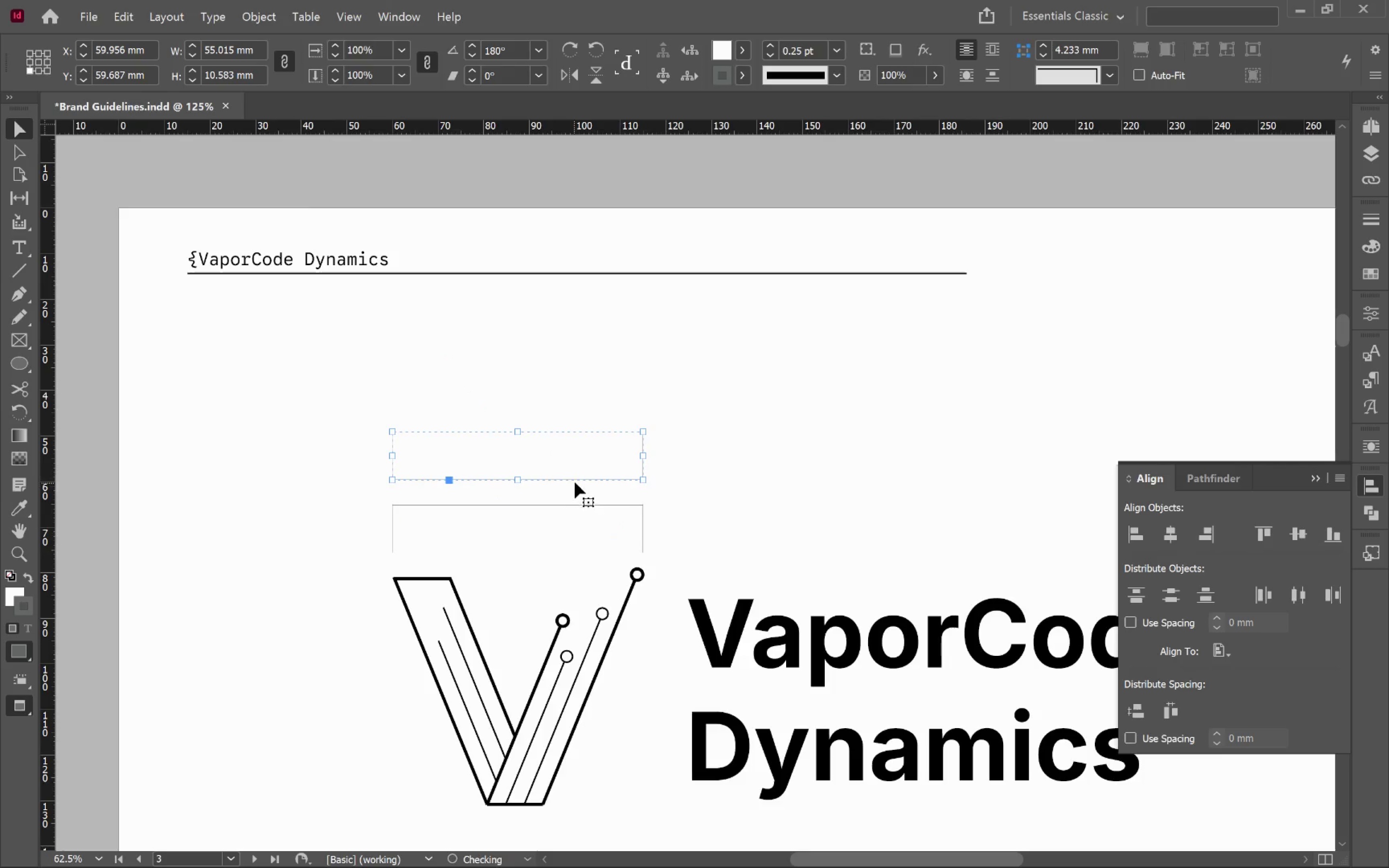 
left_click_drag(start_coordinate=[575, 480], to_coordinate=[576, 465])
 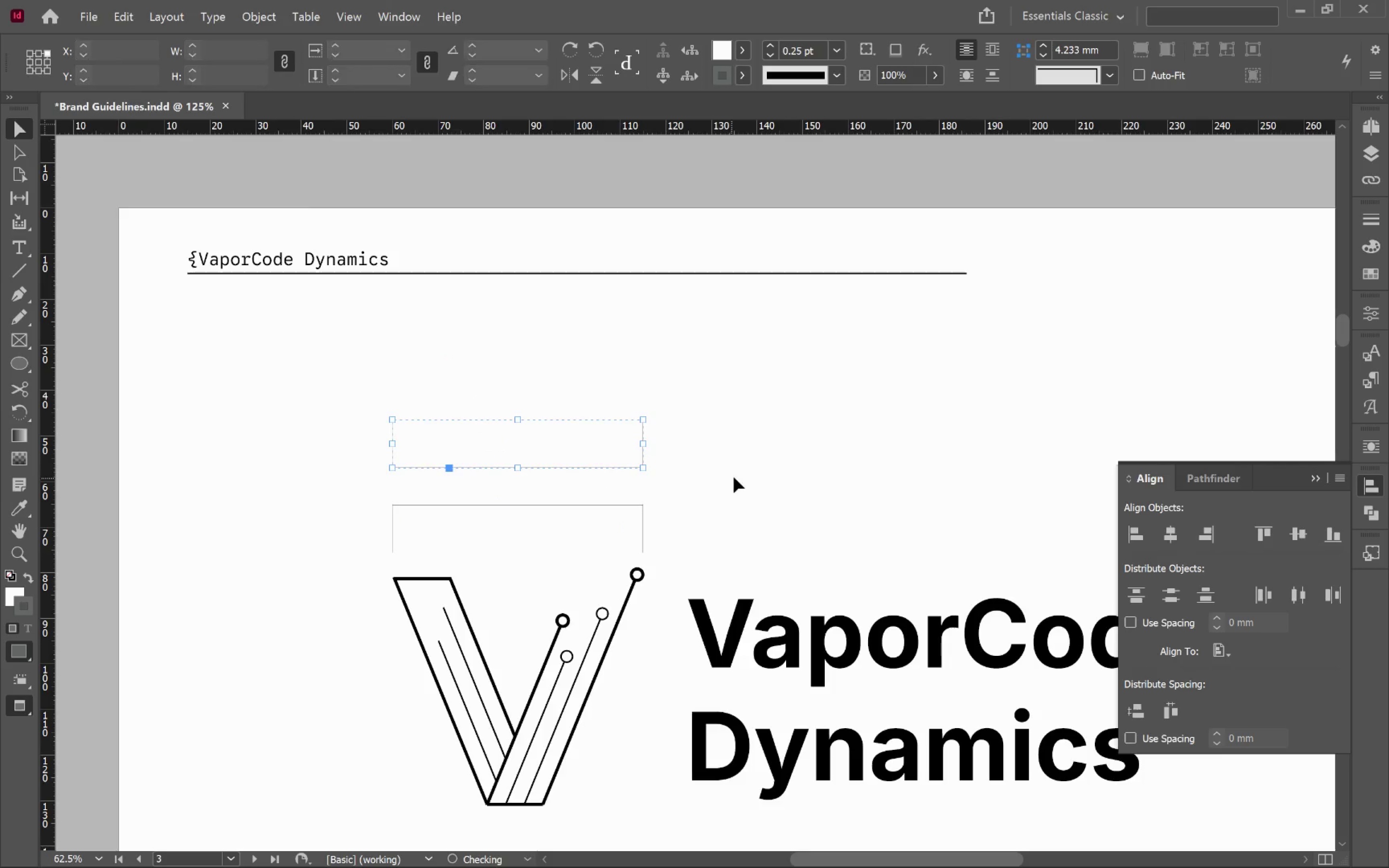 
hold_key(key=ShiftLeft, duration=0.92)
 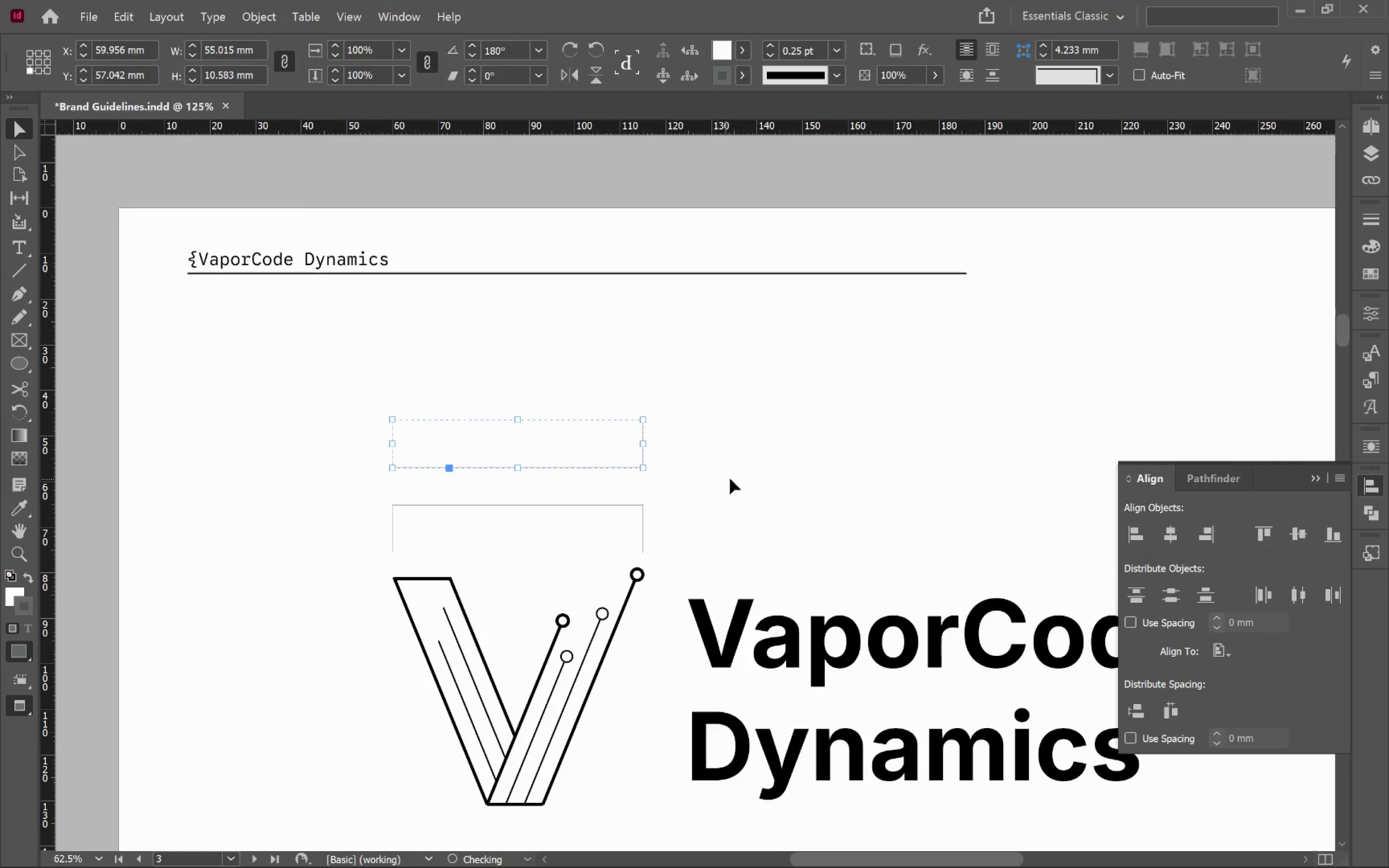 
left_click([731, 478])
 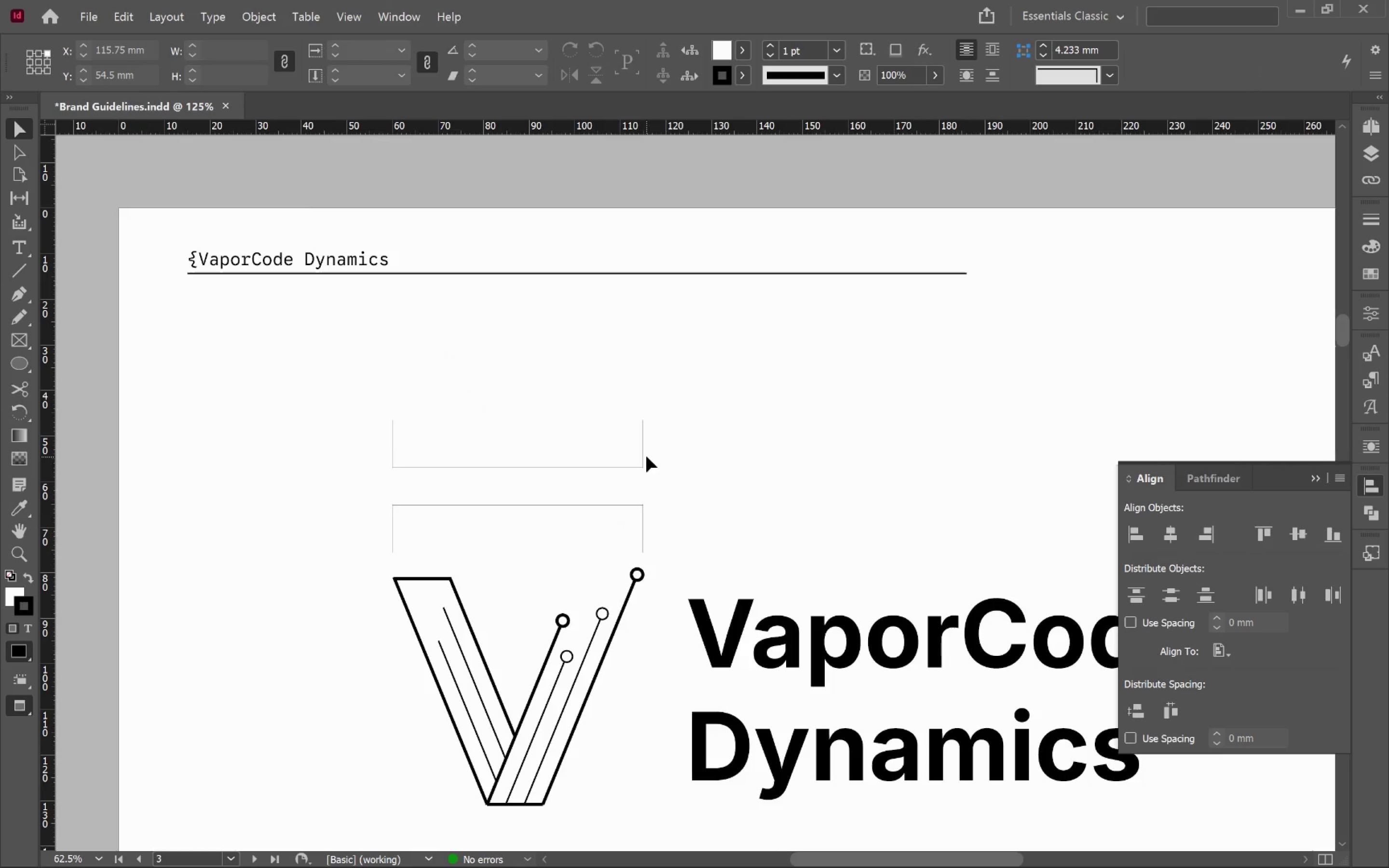 
left_click([644, 454])
 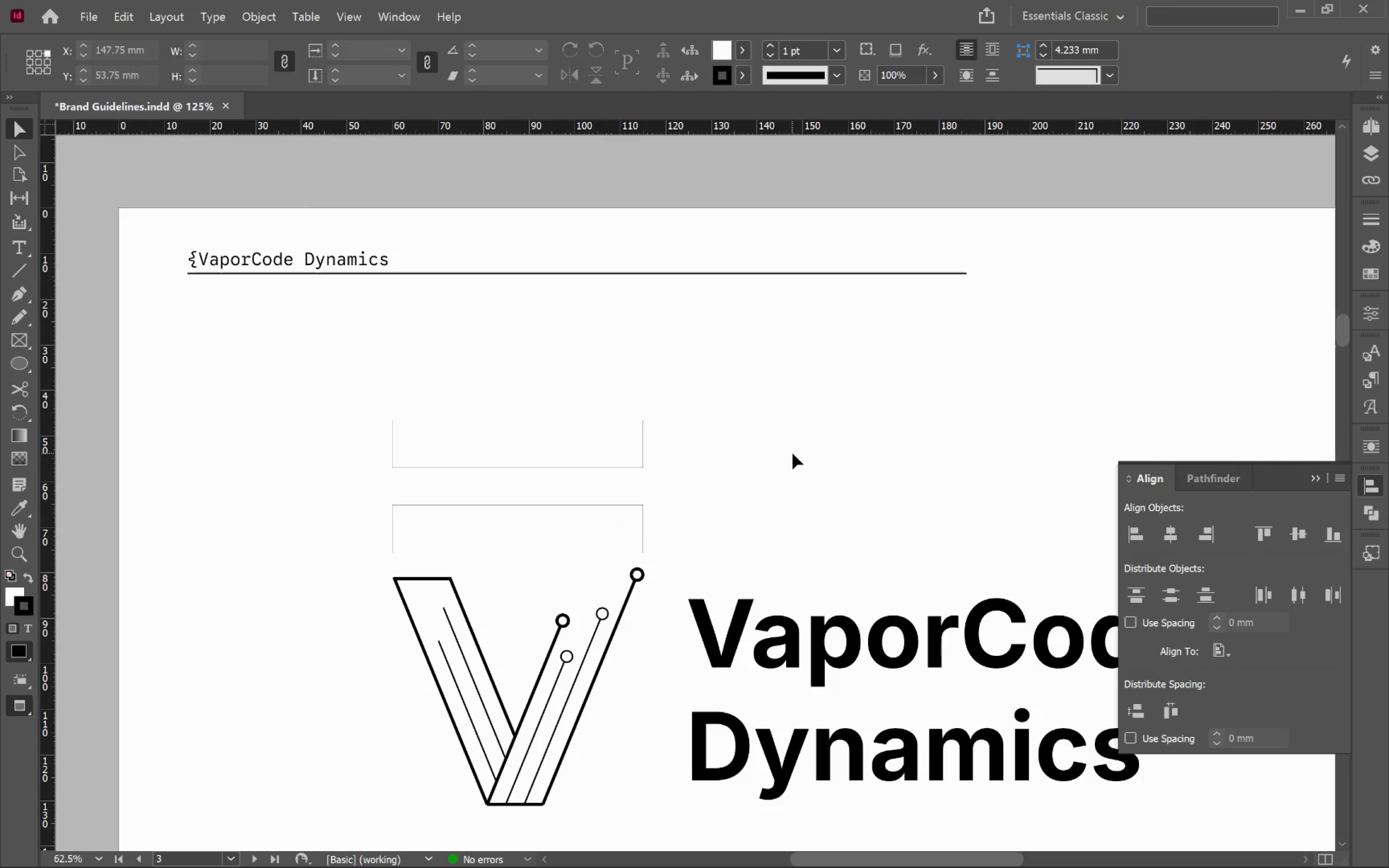 
key(W)
 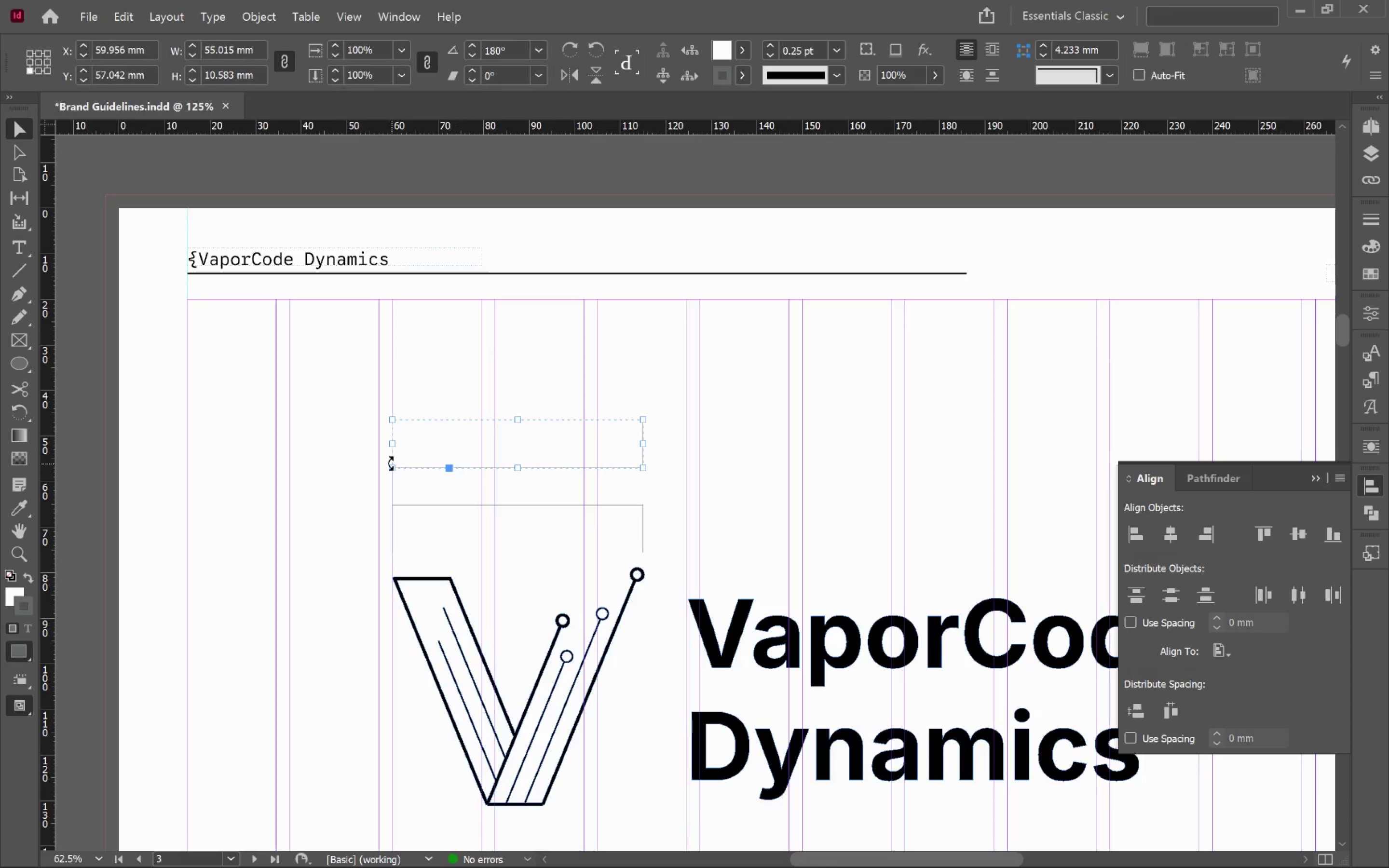 
left_click_drag(start_coordinate=[390, 447], to_coordinate=[190, 446])
 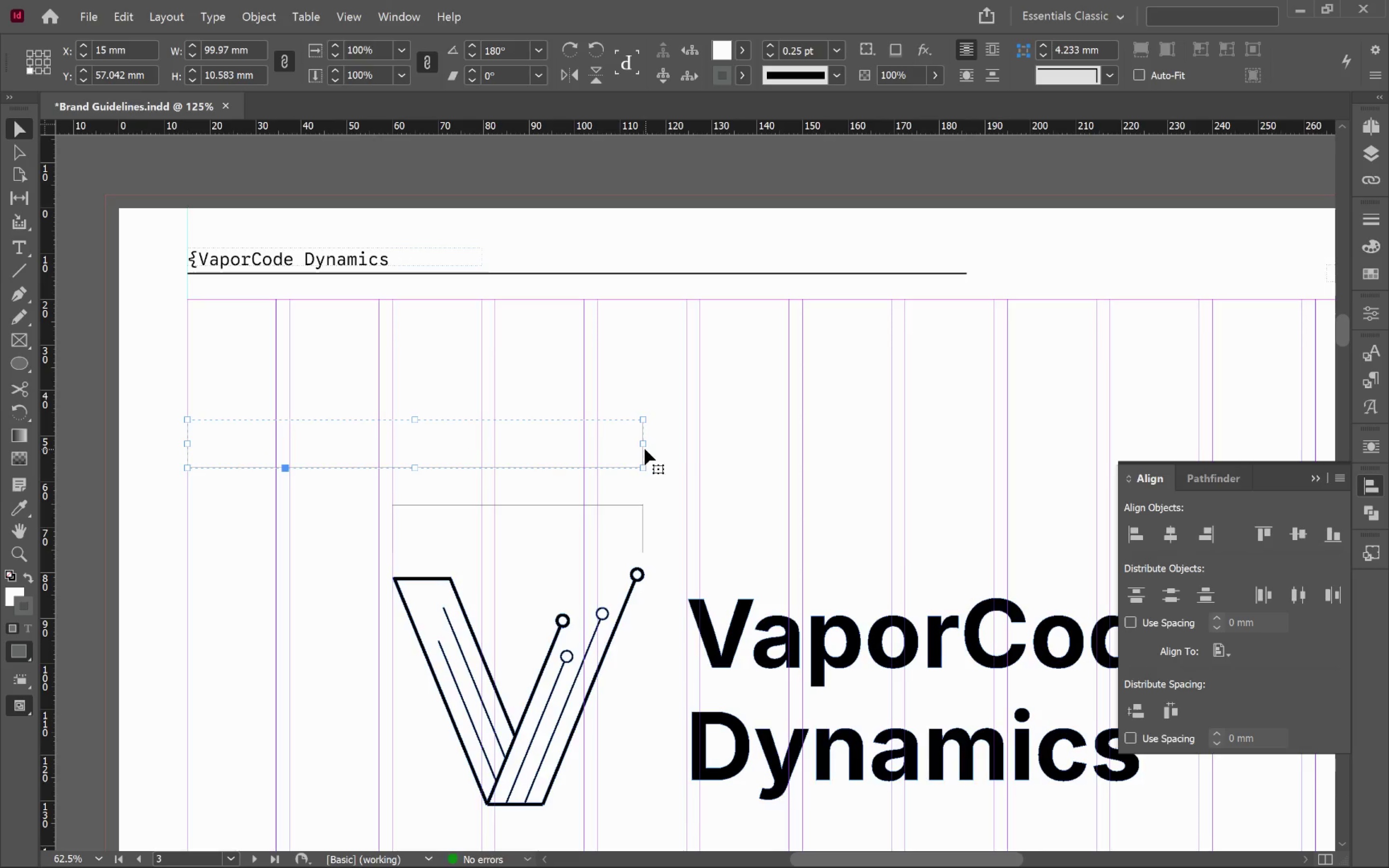 
left_click_drag(start_coordinate=[644, 446], to_coordinate=[689, 448])
 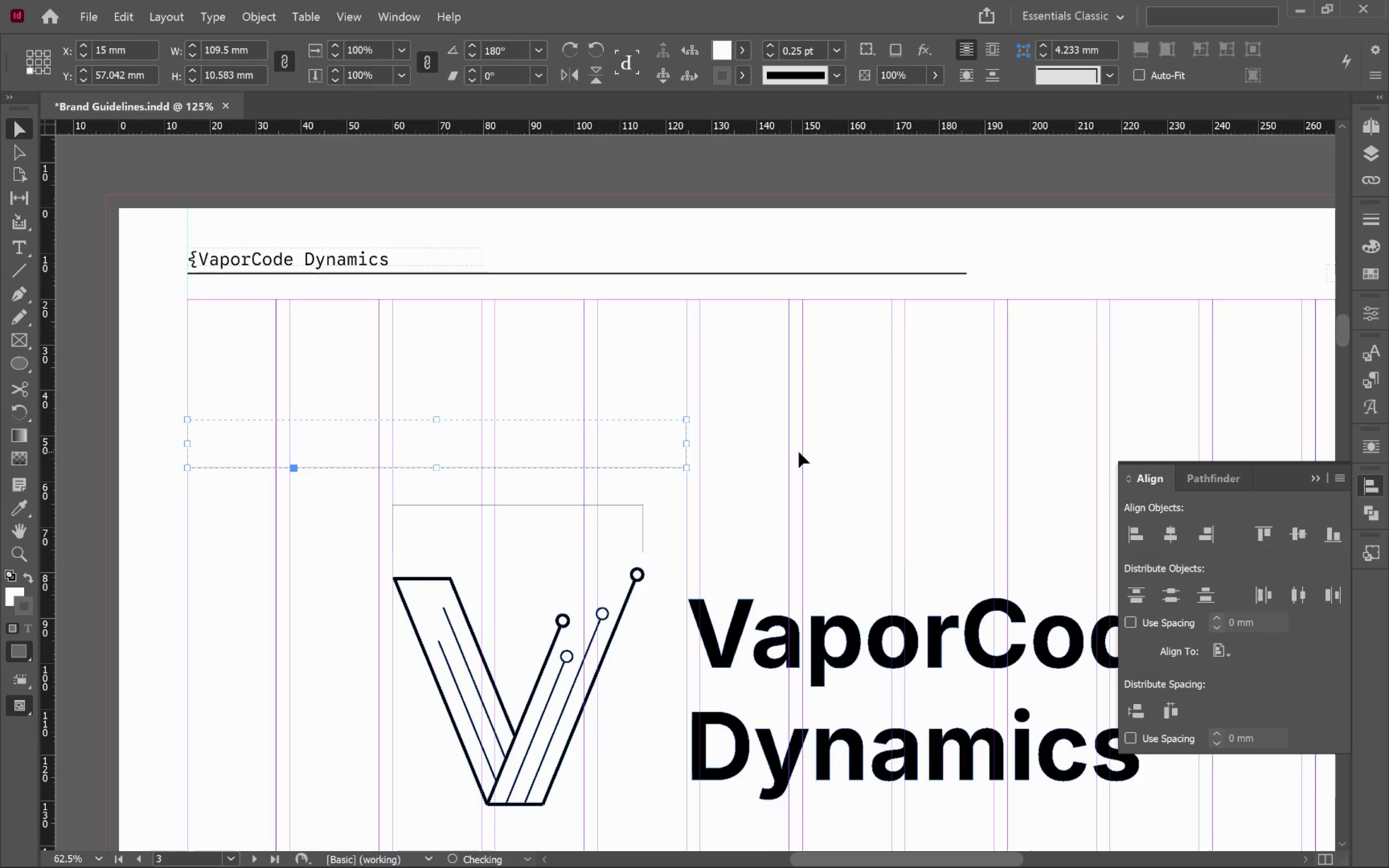 
left_click([799, 452])
 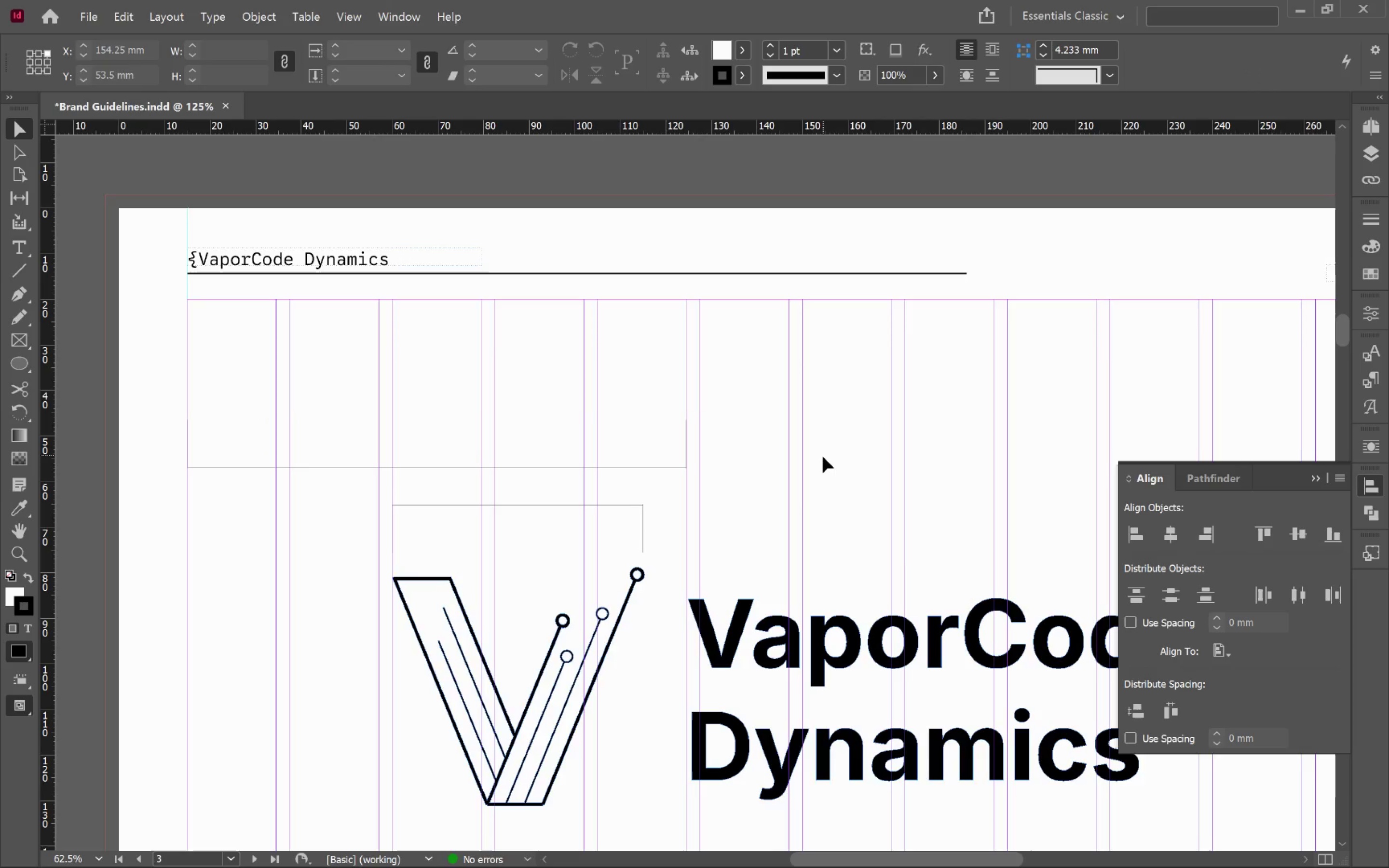 
type(ww)
 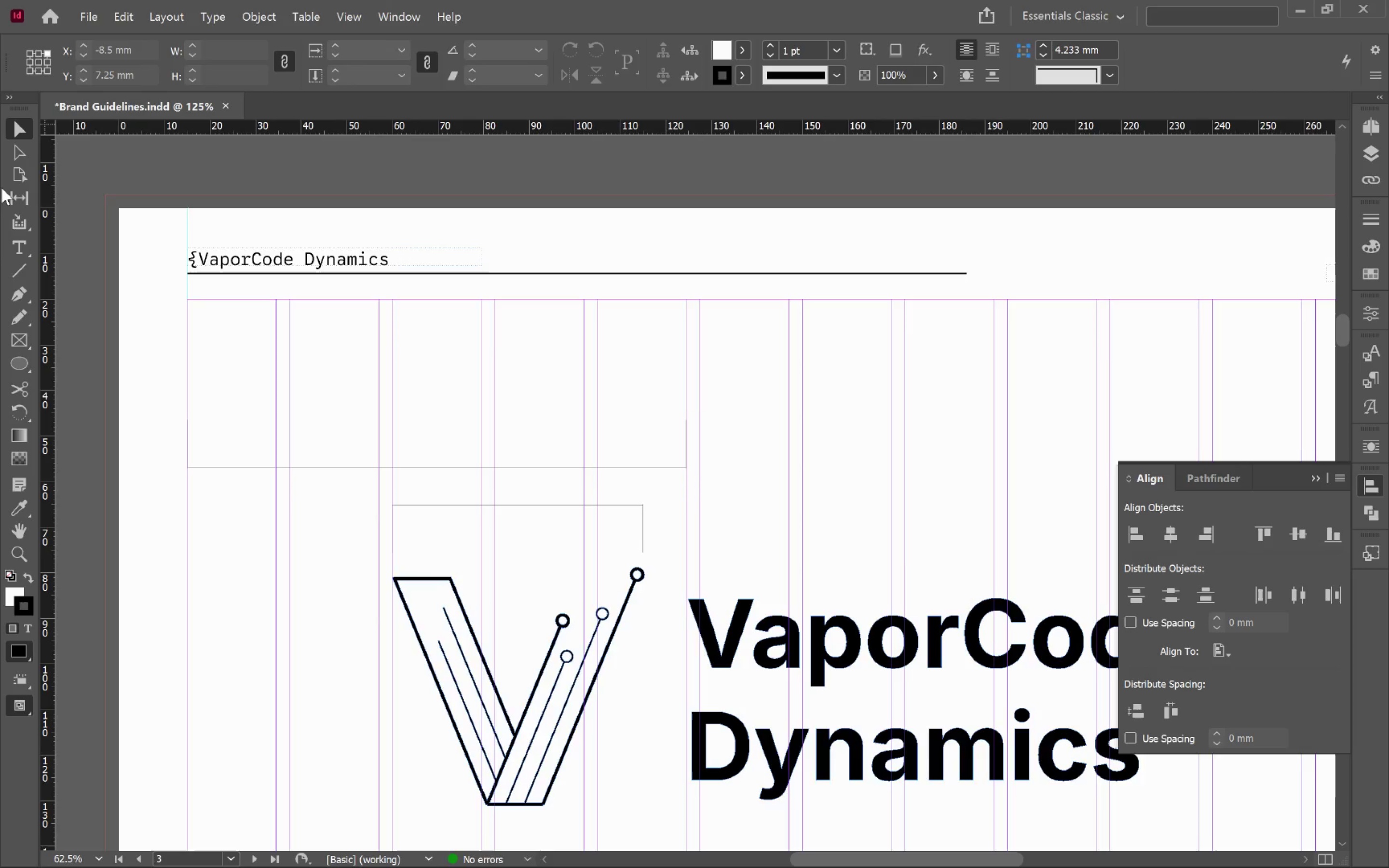 
left_click([22, 342])
 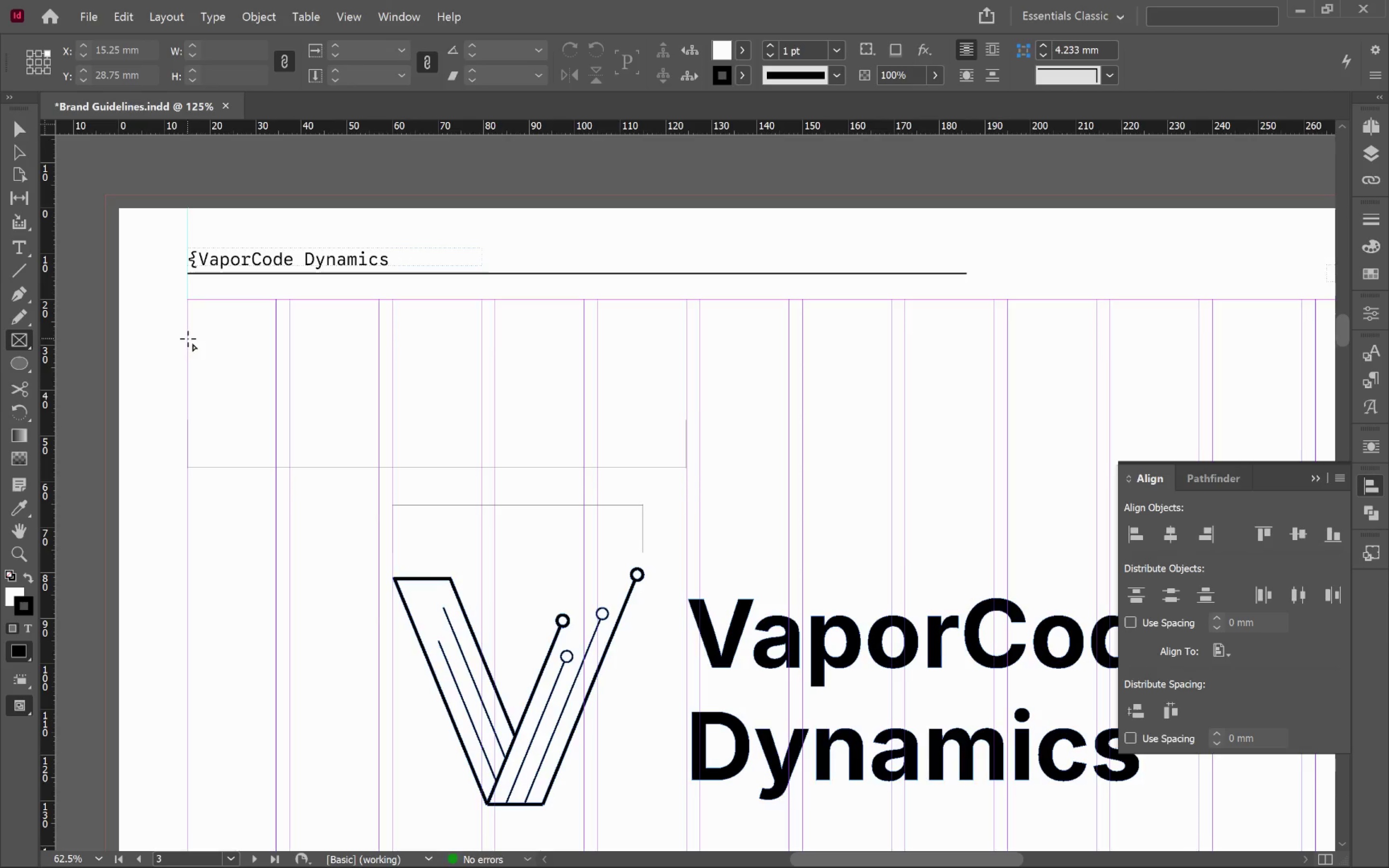 
left_click_drag(start_coordinate=[188, 337], to_coordinate=[684, 455])
 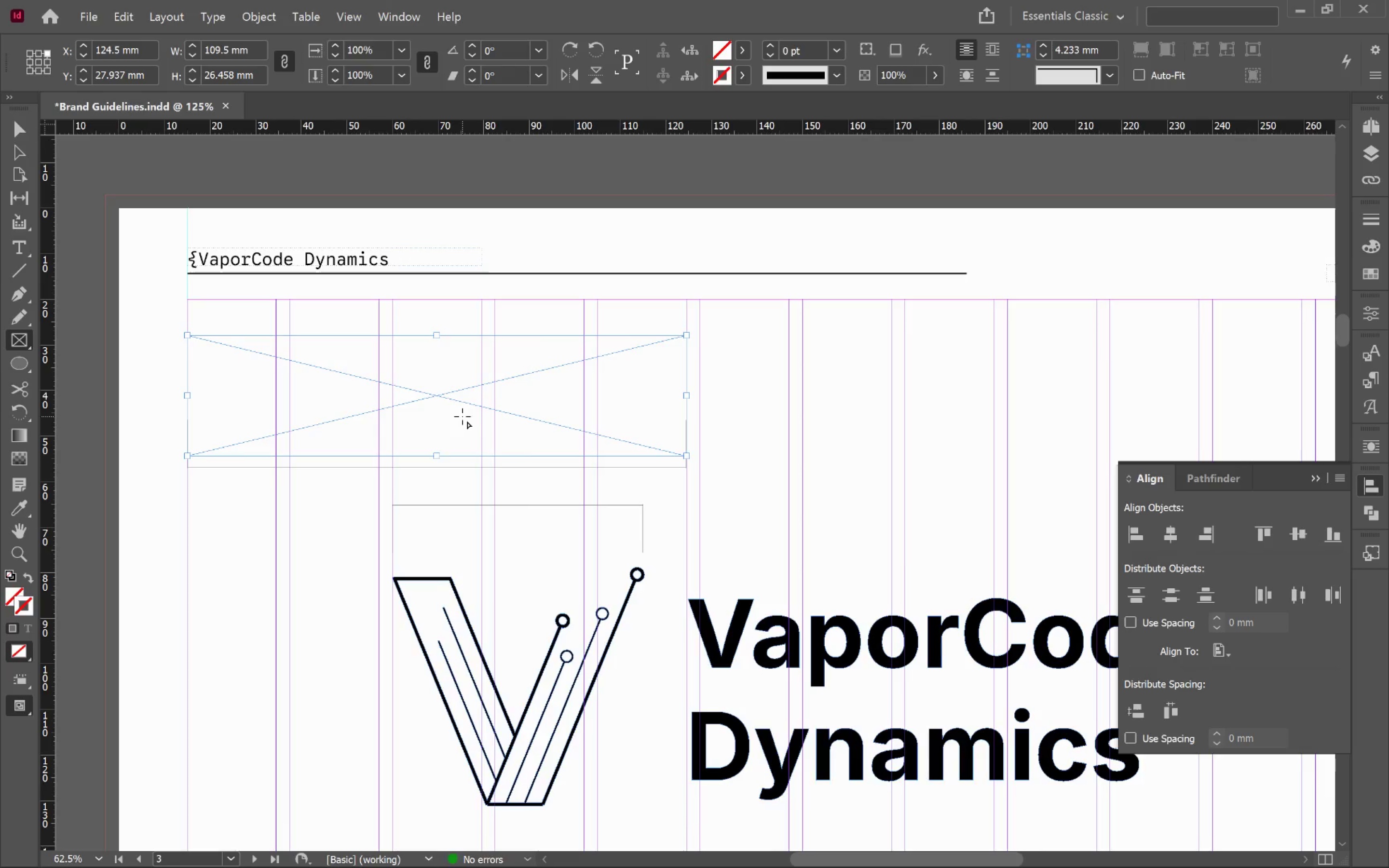 
key(V)
 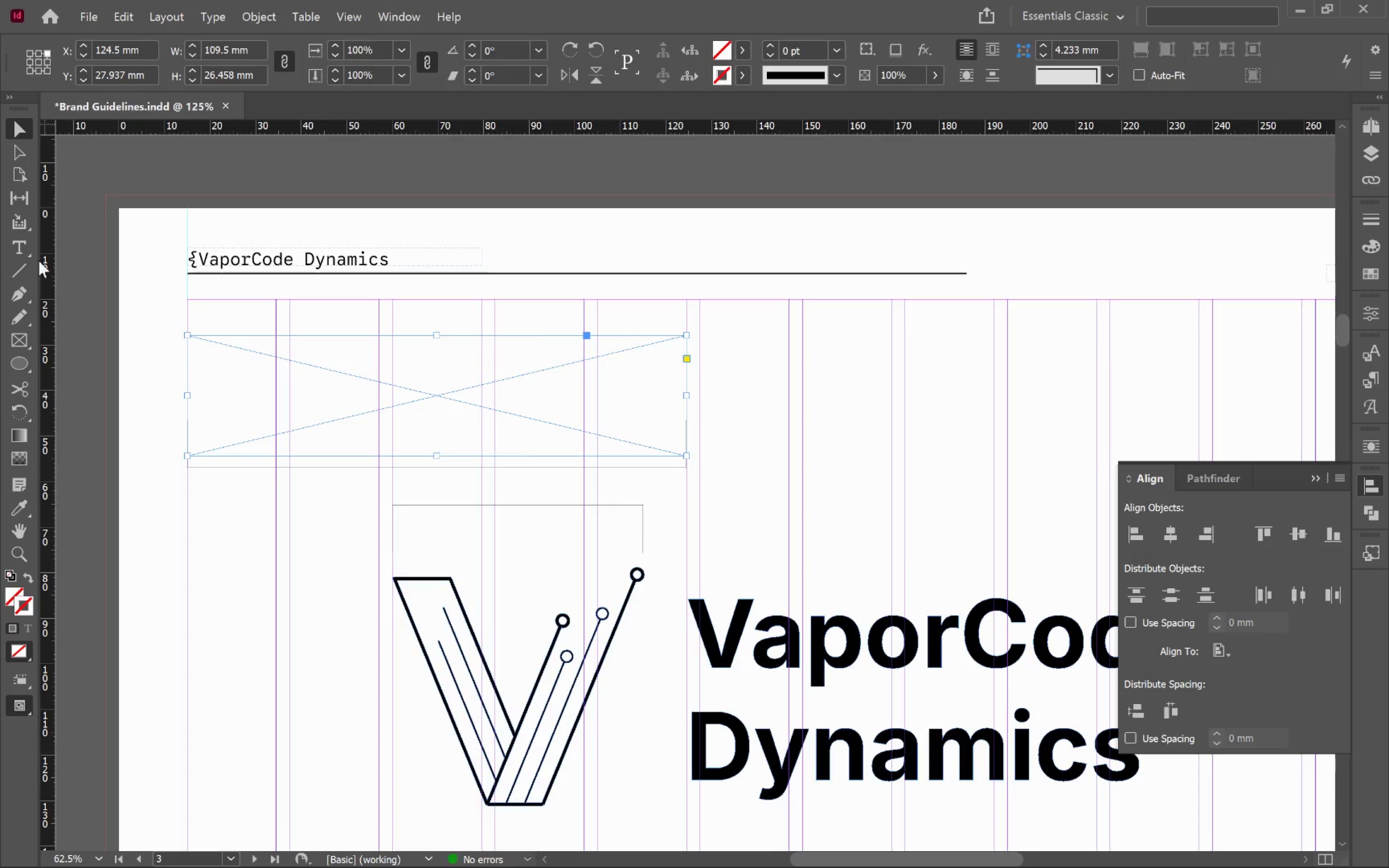 
left_click([20, 257])
 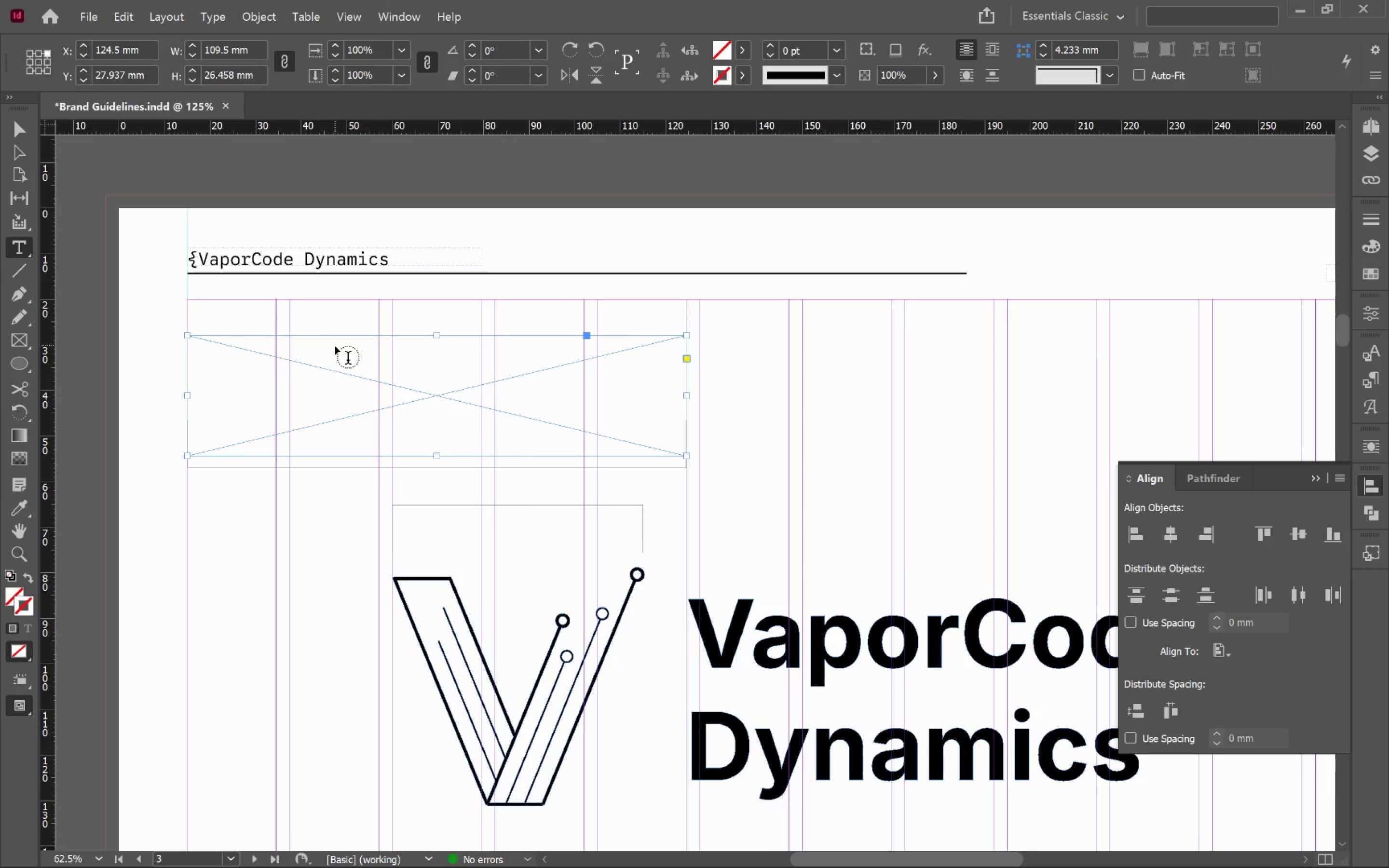 
left_click([335, 346])
 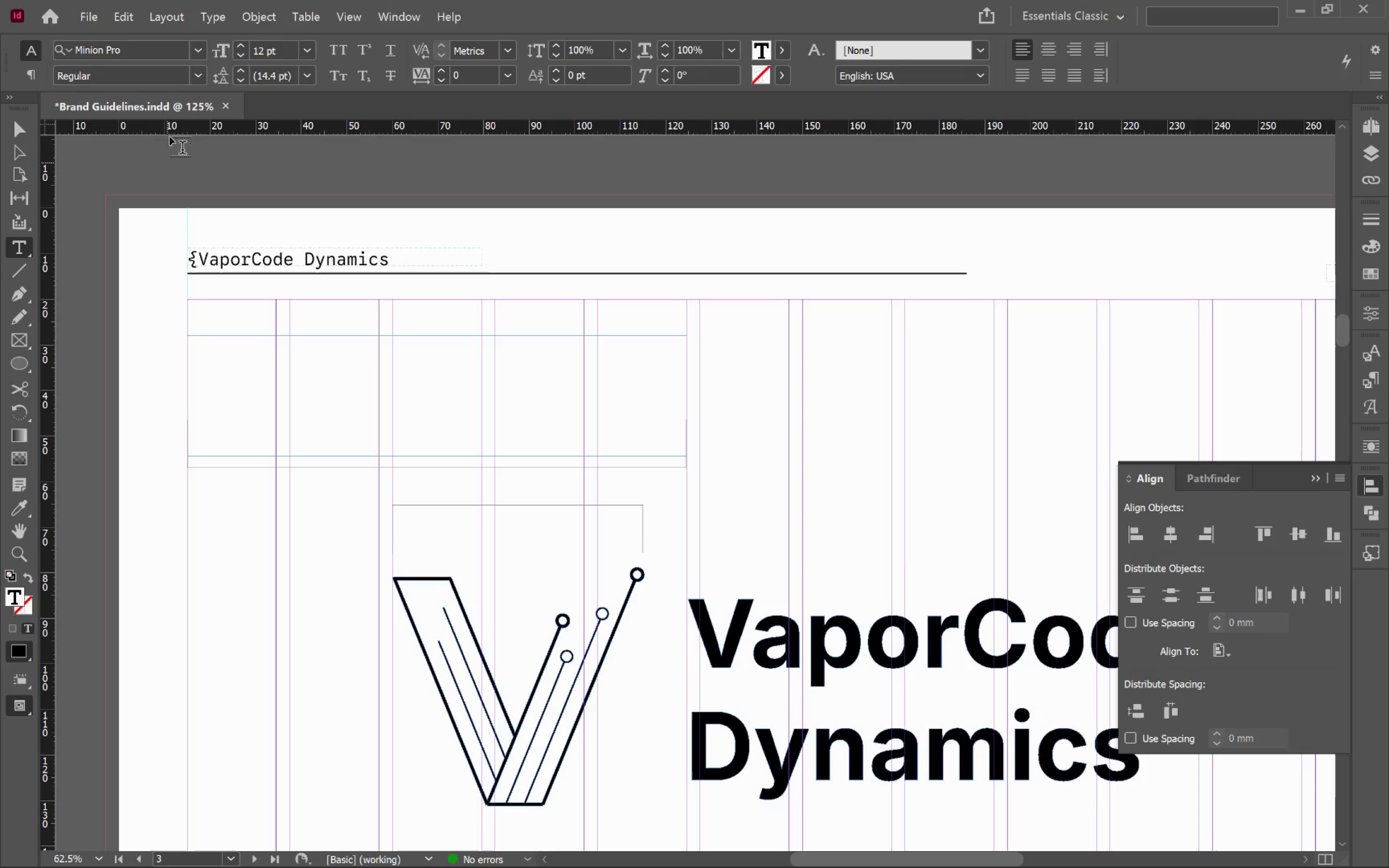 
left_click([219, 8])
 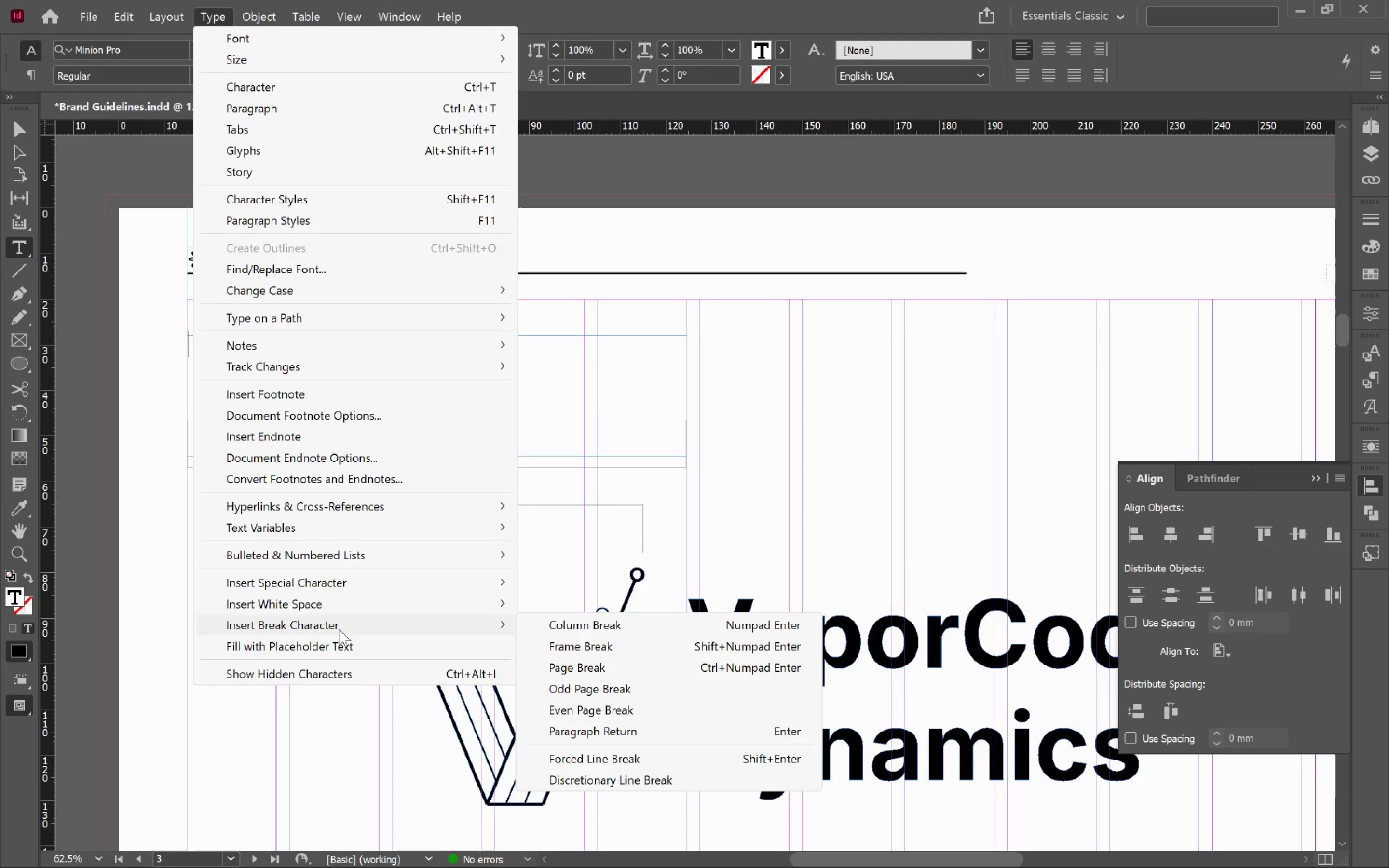 
left_click([338, 643])
 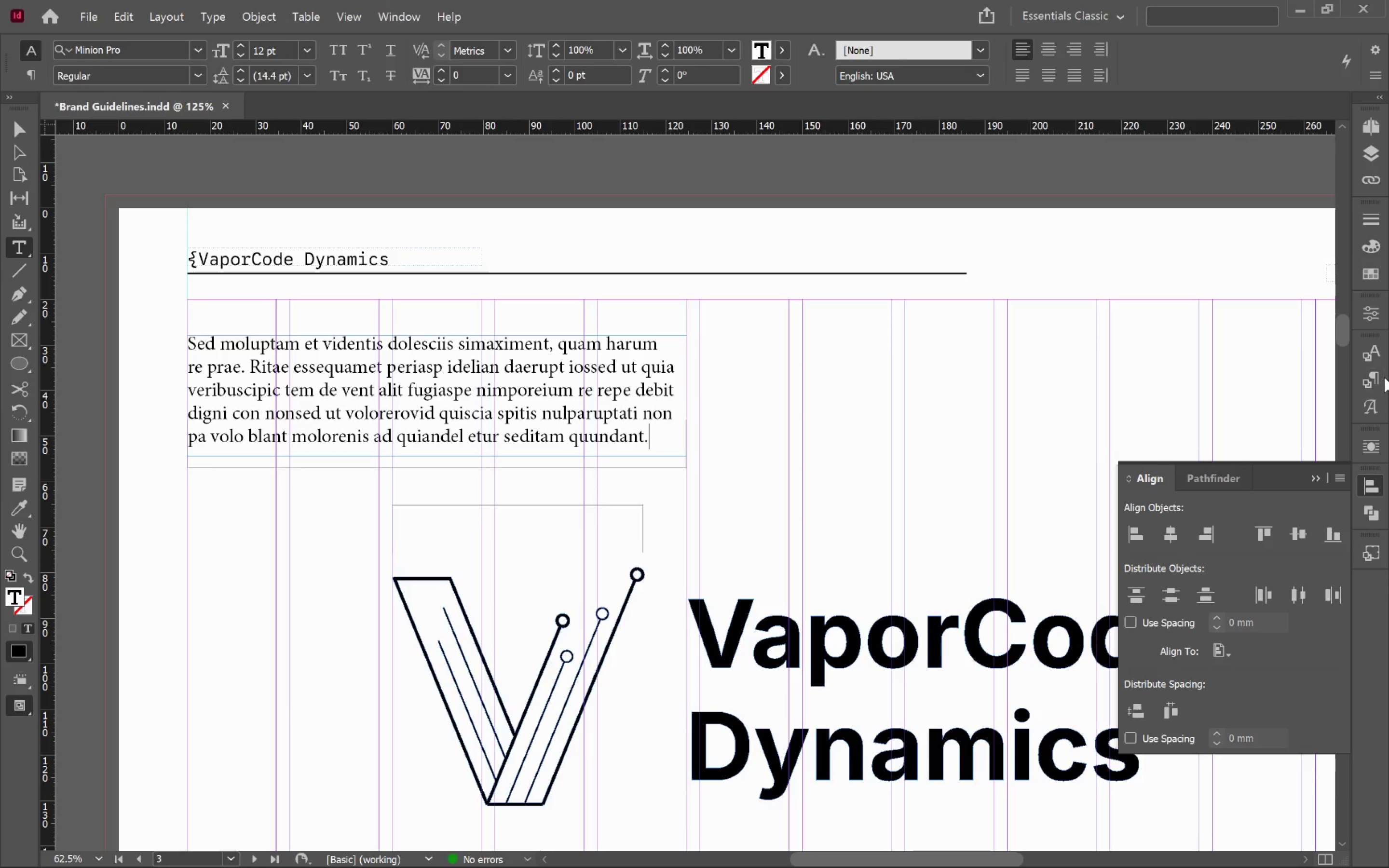 
double_click([1374, 376])
 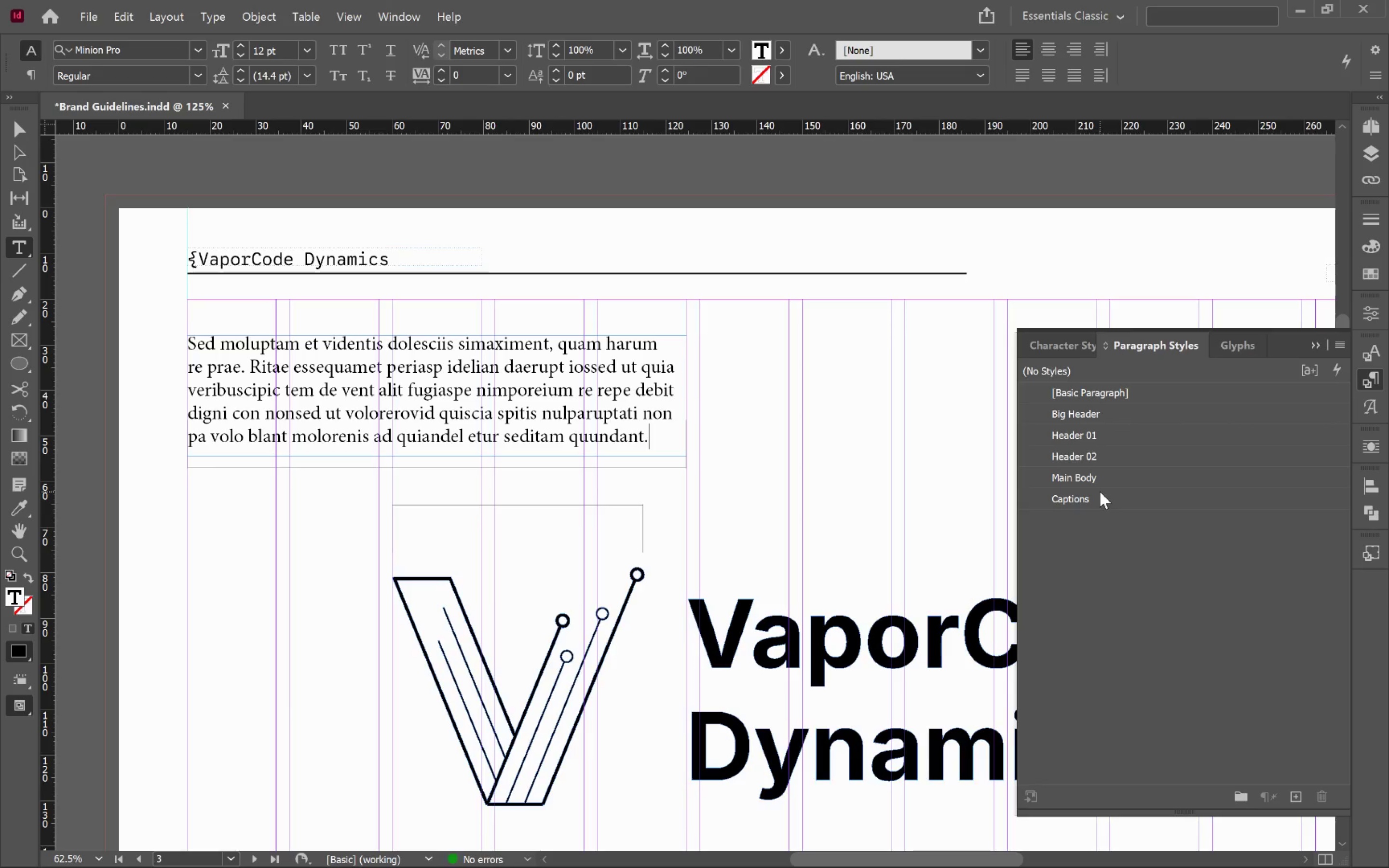 
left_click([1088, 498])
 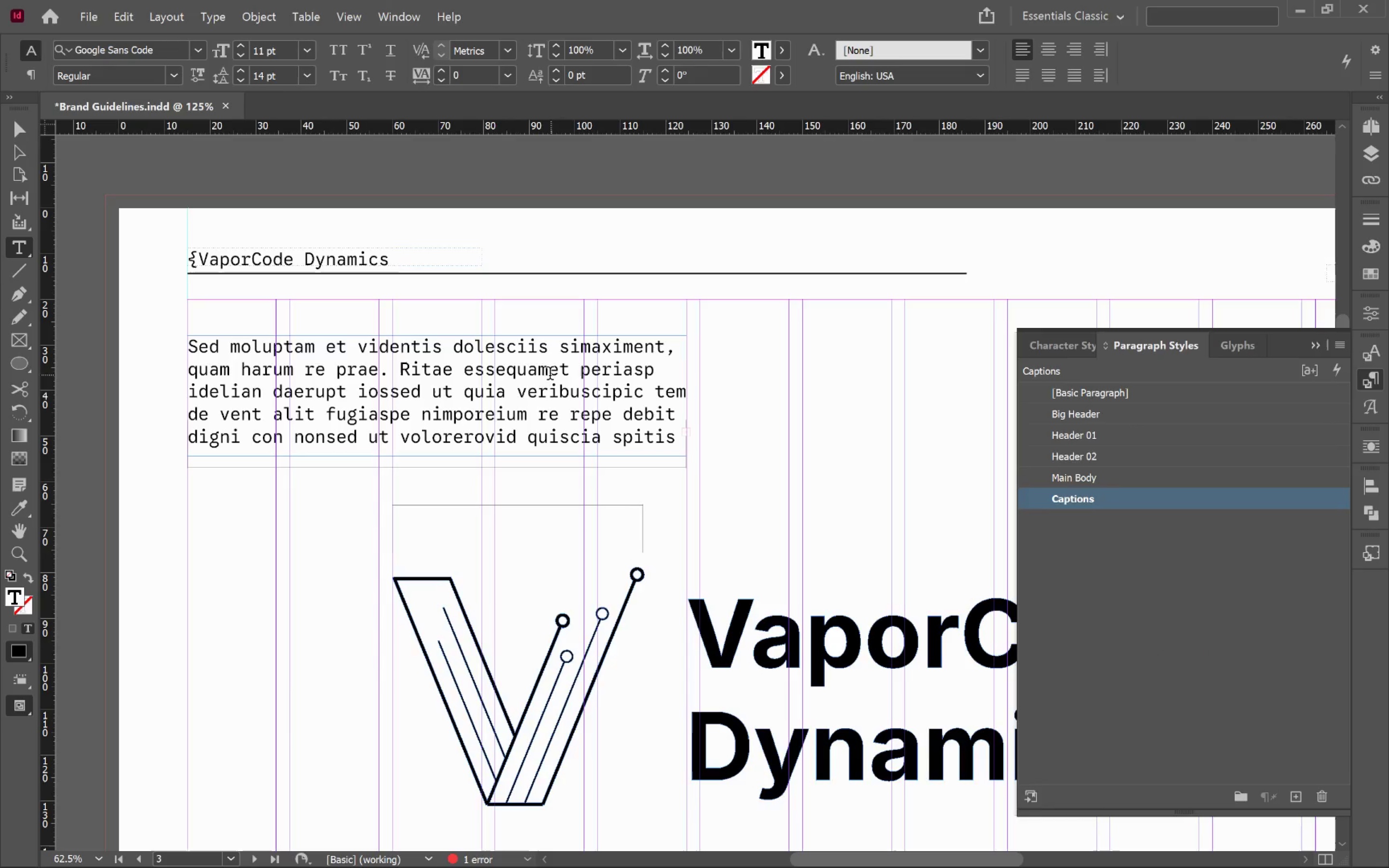 
left_click([465, 408])
 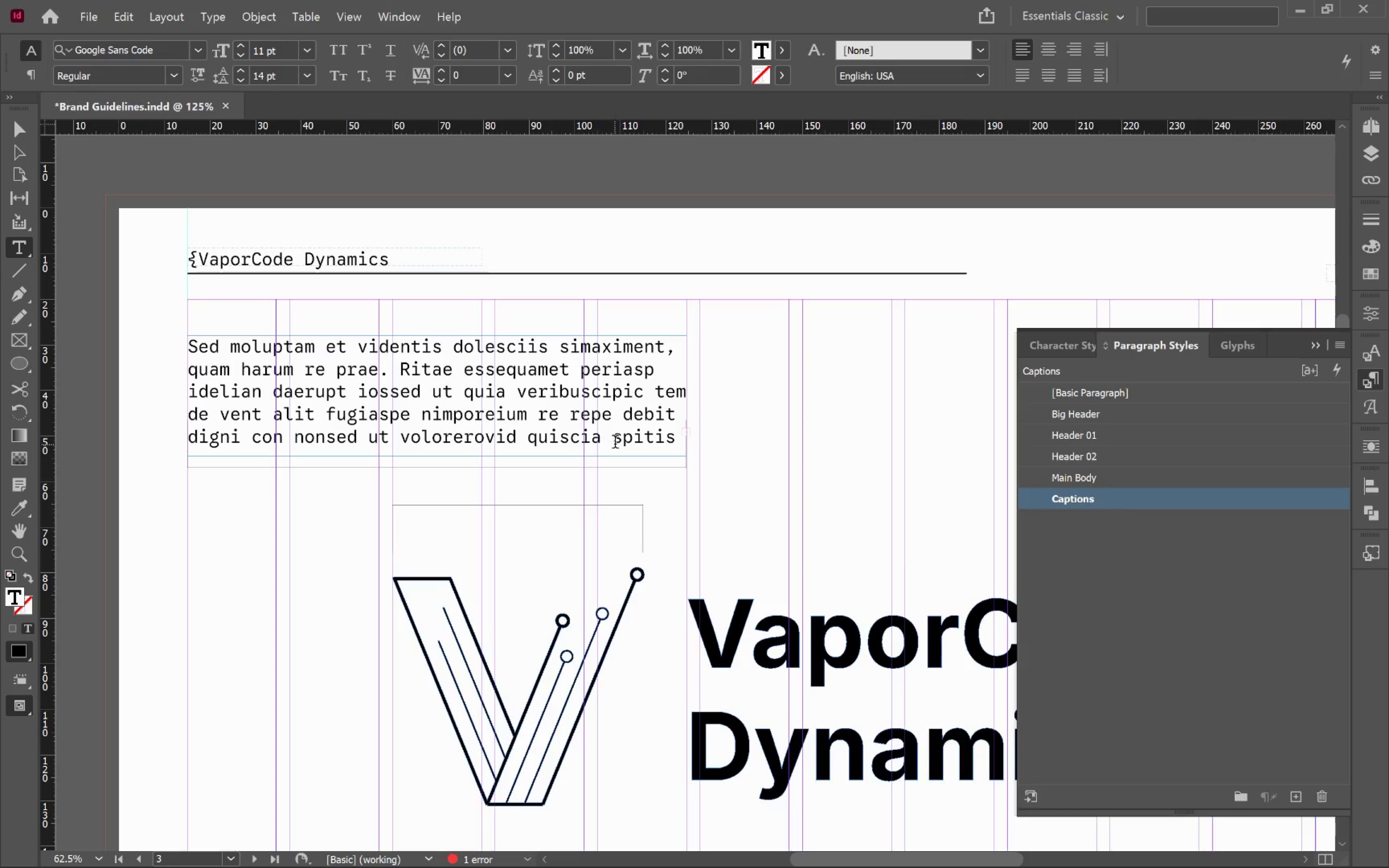 
hold_key(key=ShiftLeft, duration=1.05)
 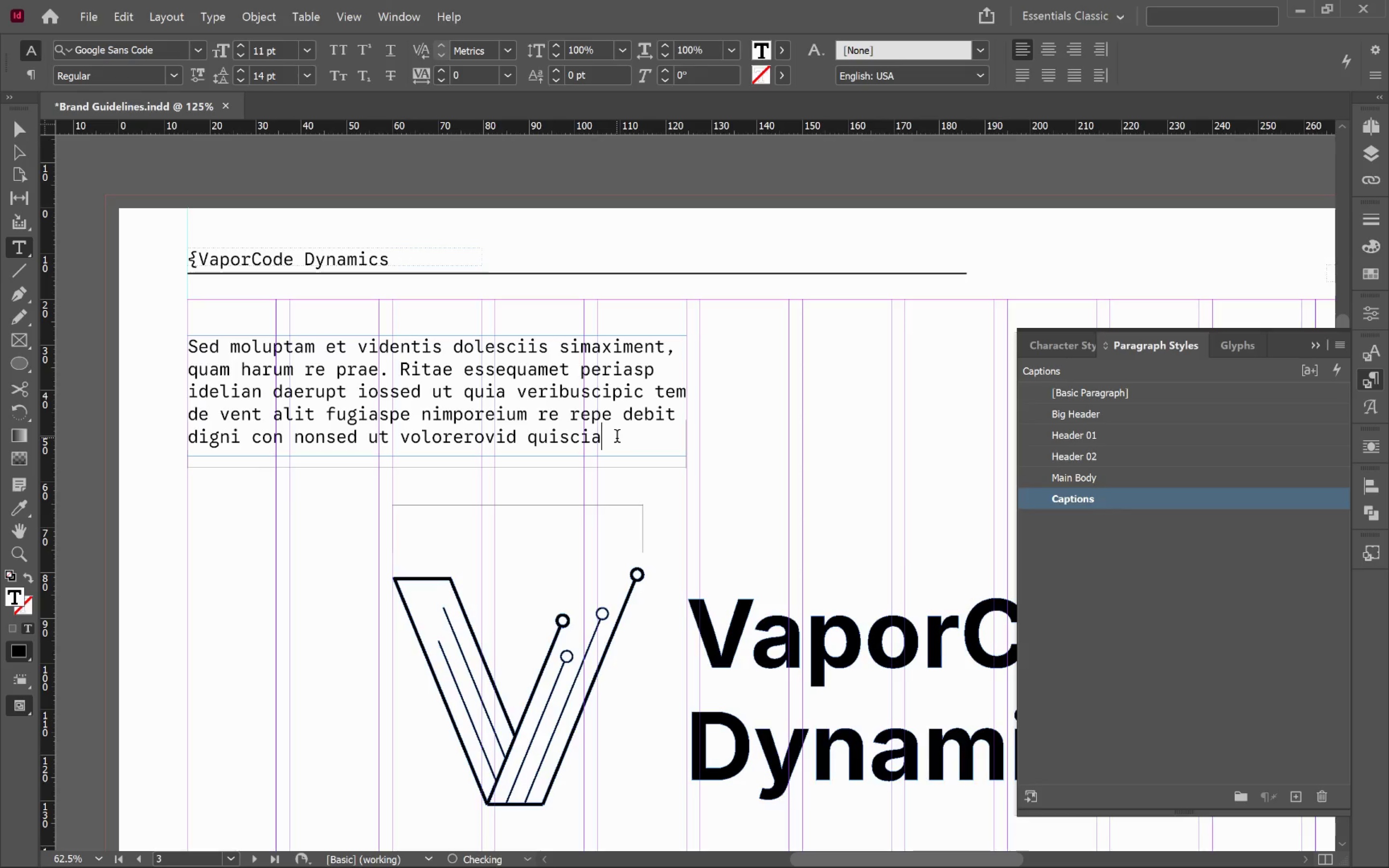 
hold_key(key=ArrowDown, duration=0.64)
 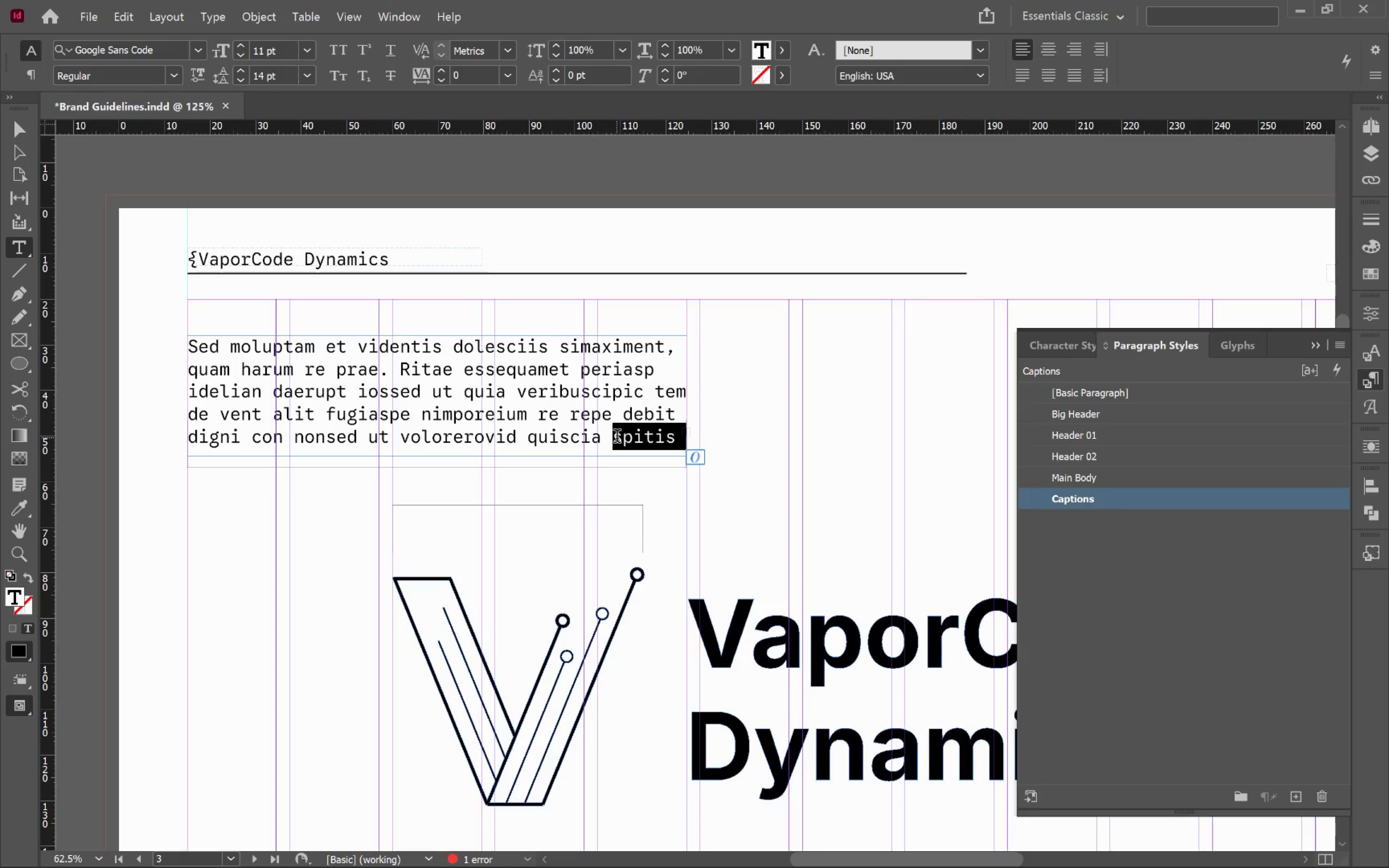 
key(Backspace)
 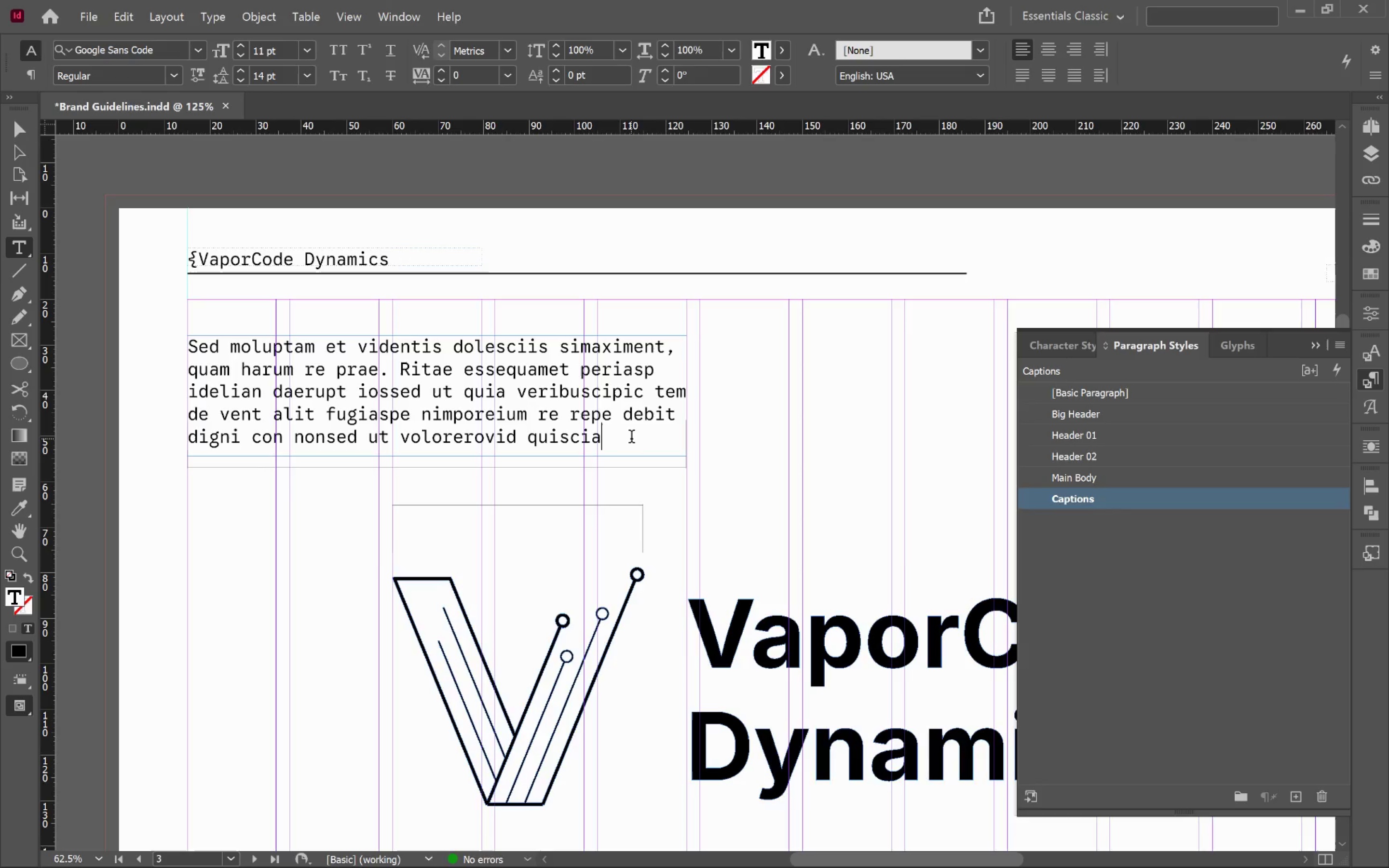 
wait(18.16)
 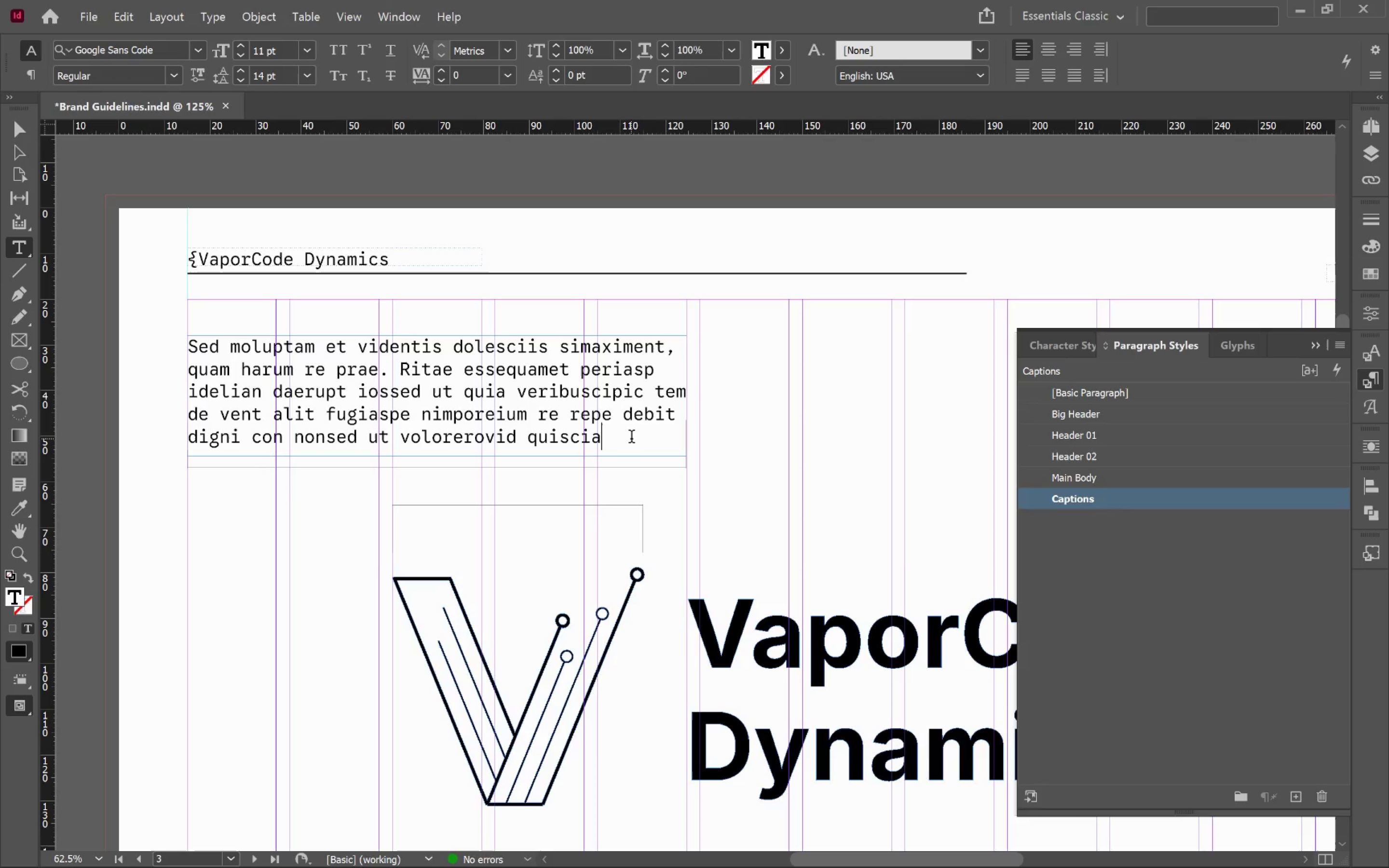 
left_click([793, 474])
 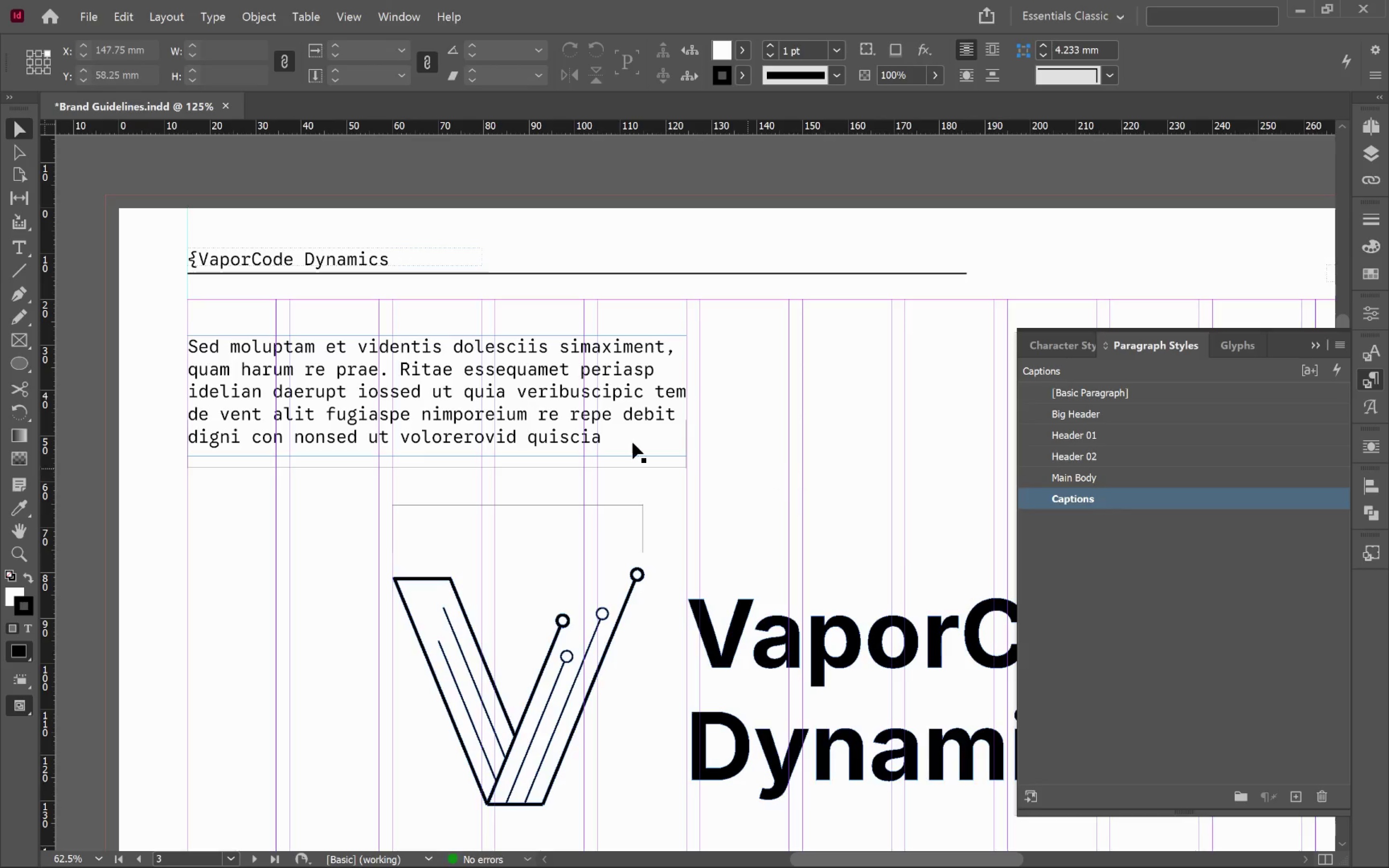 
left_click([530, 426])
 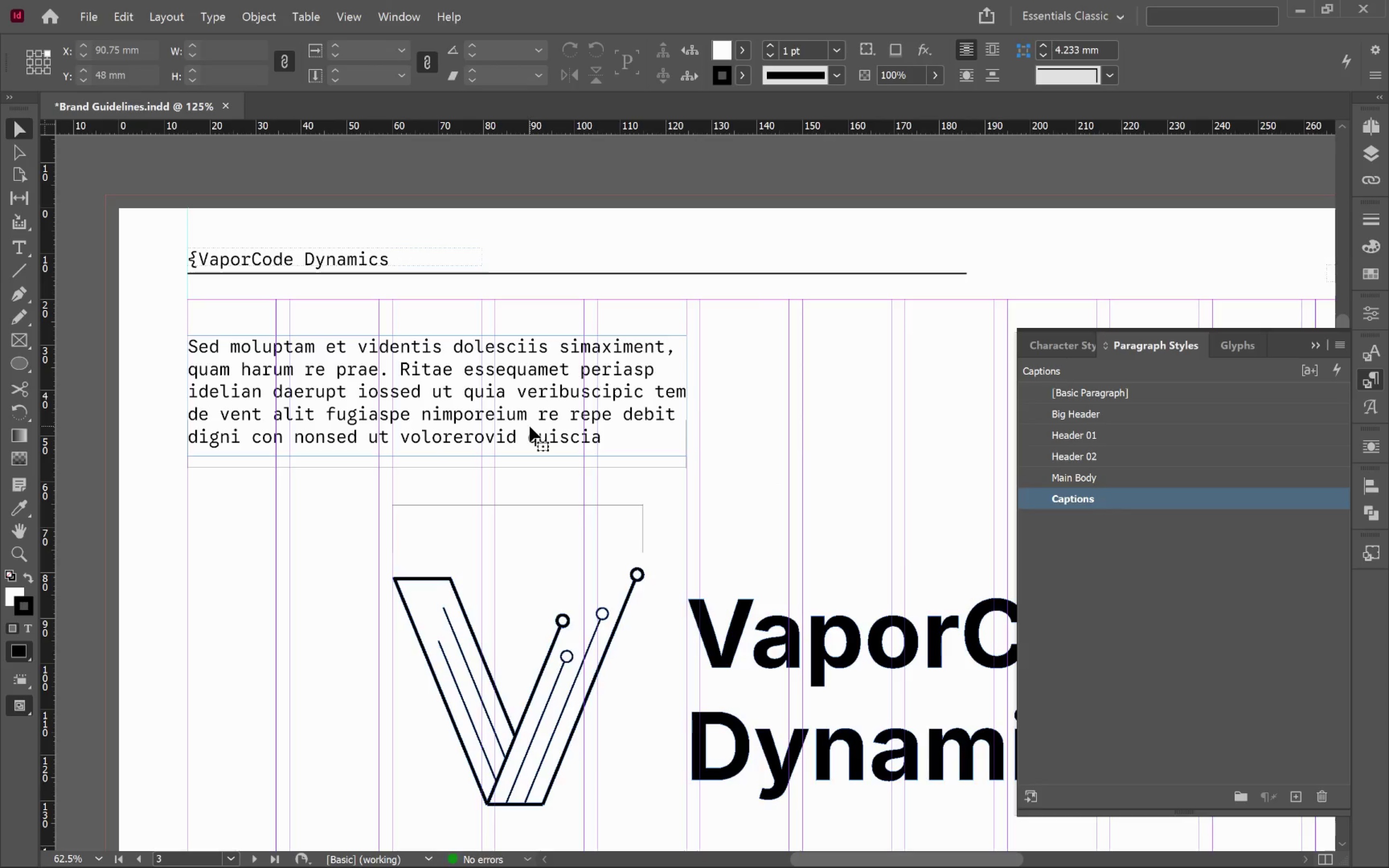 
right_click([530, 426])
 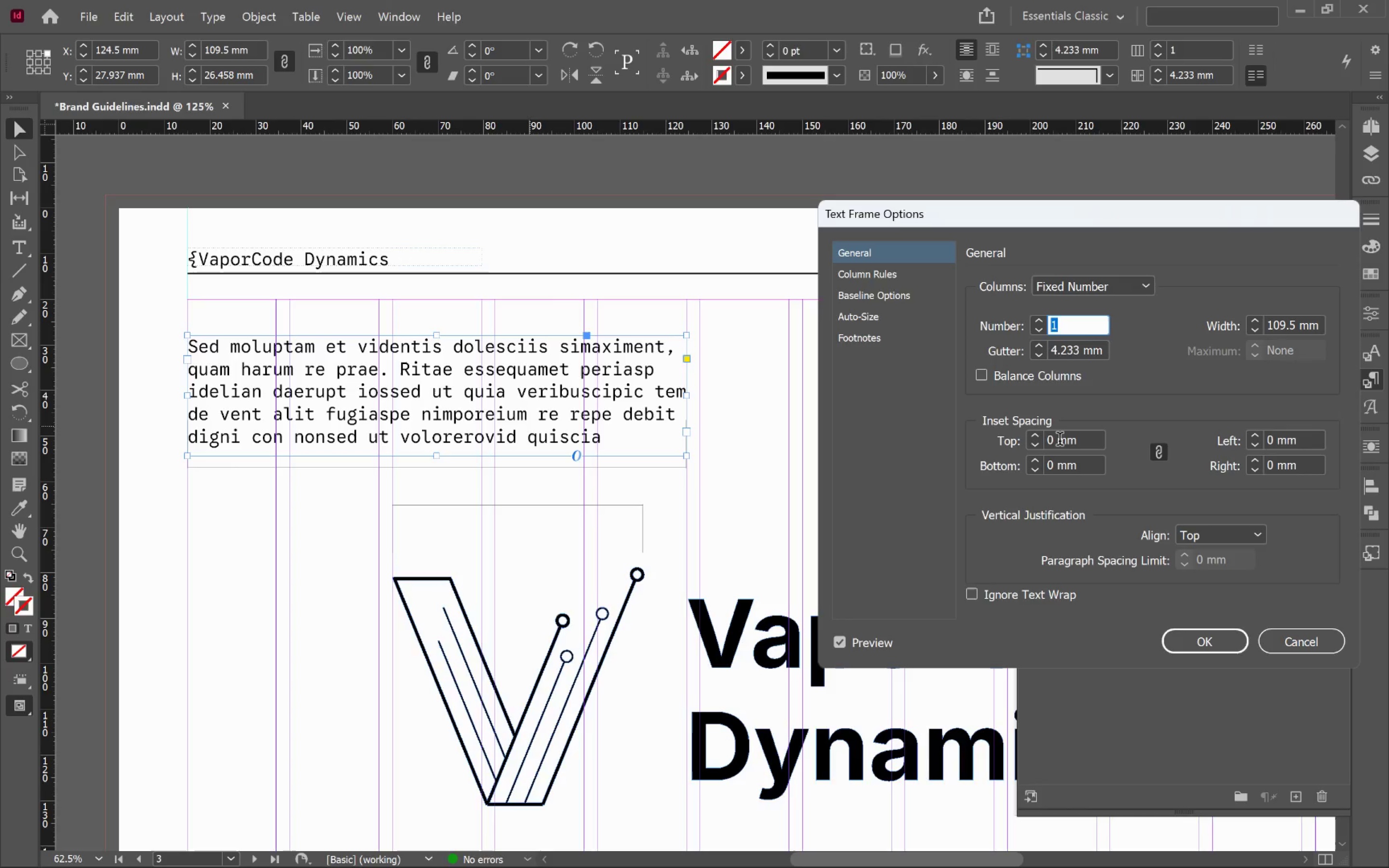 
left_click([1036, 438])
 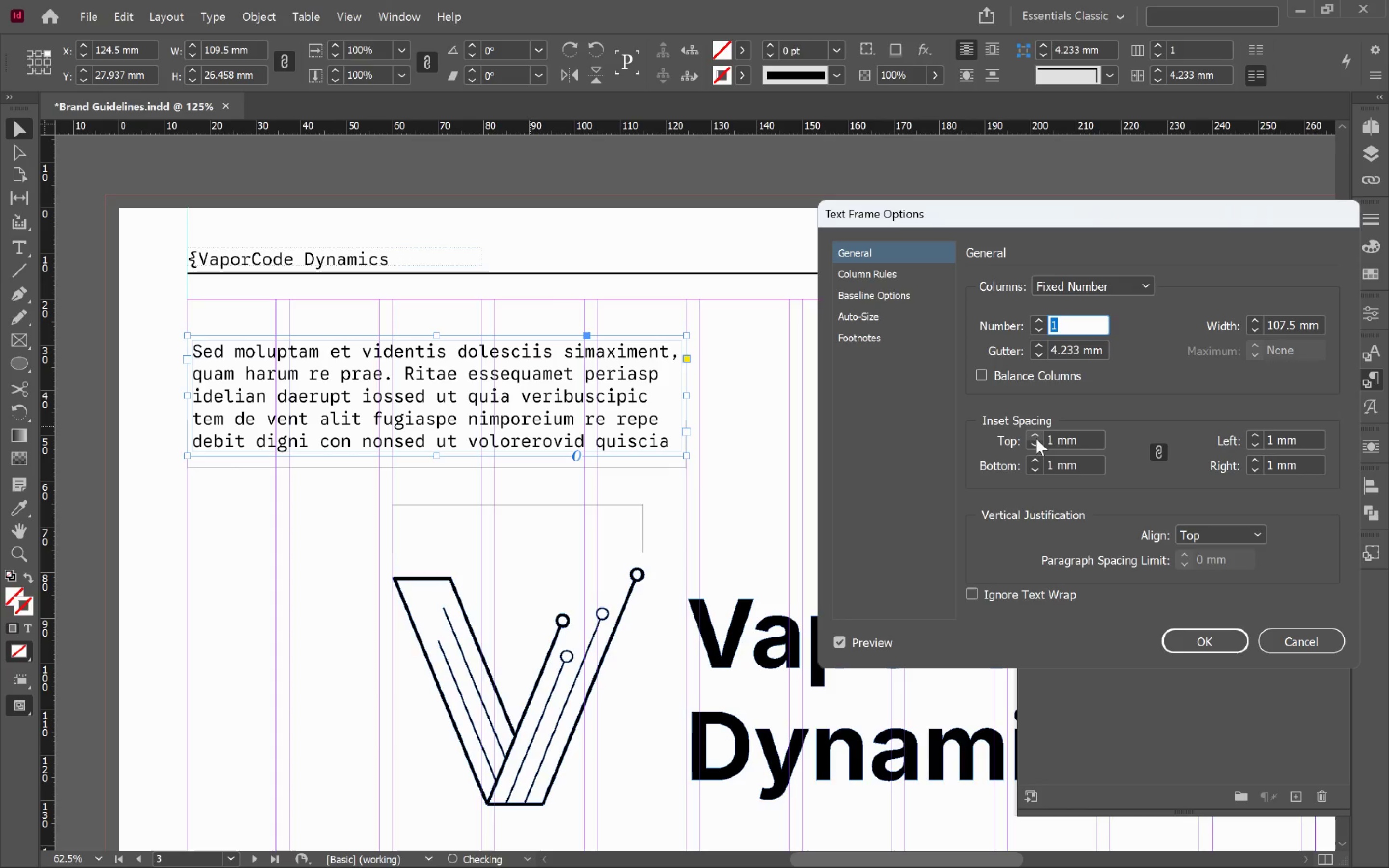 
left_click([1036, 438])
 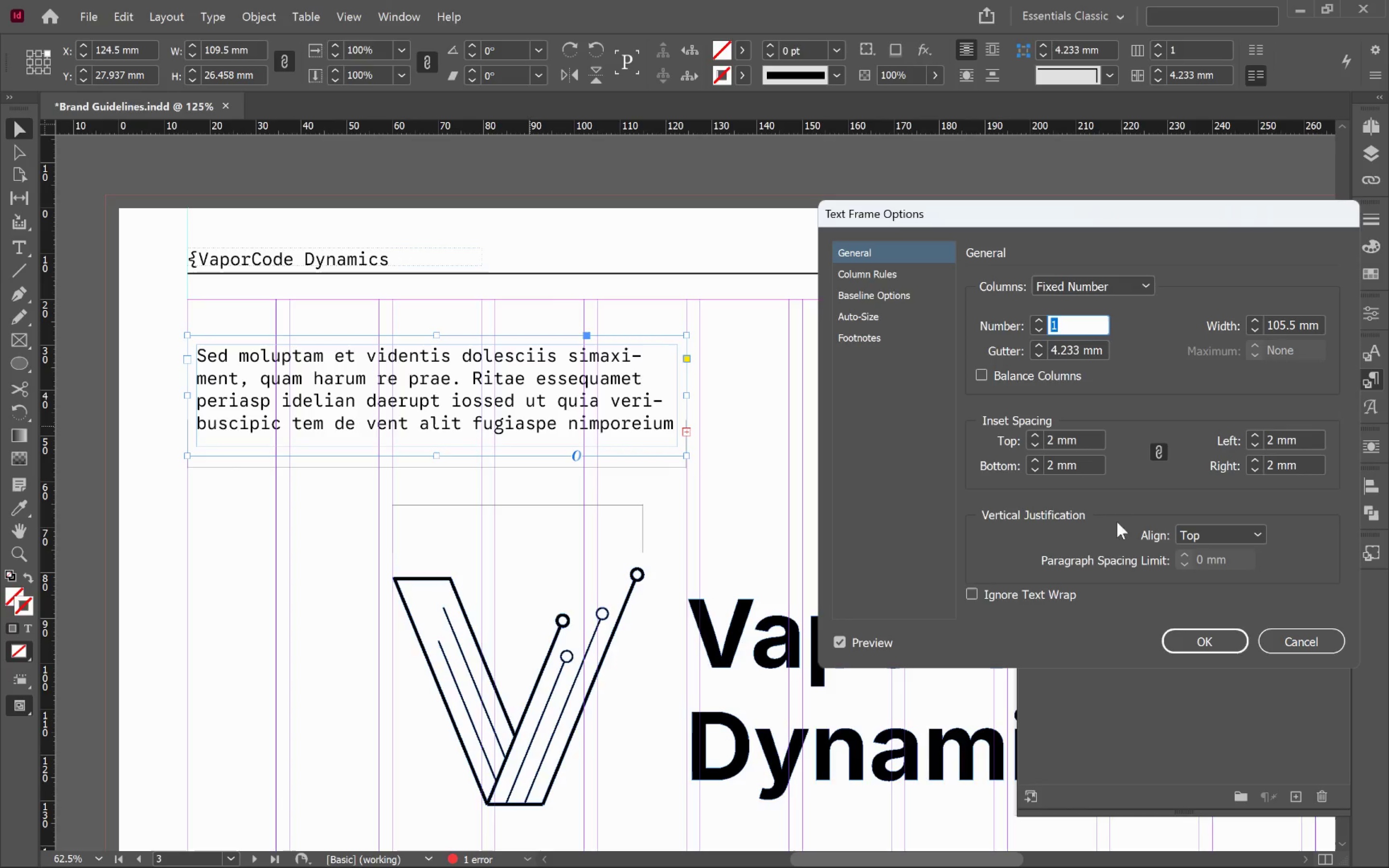 
left_click([1214, 646])
 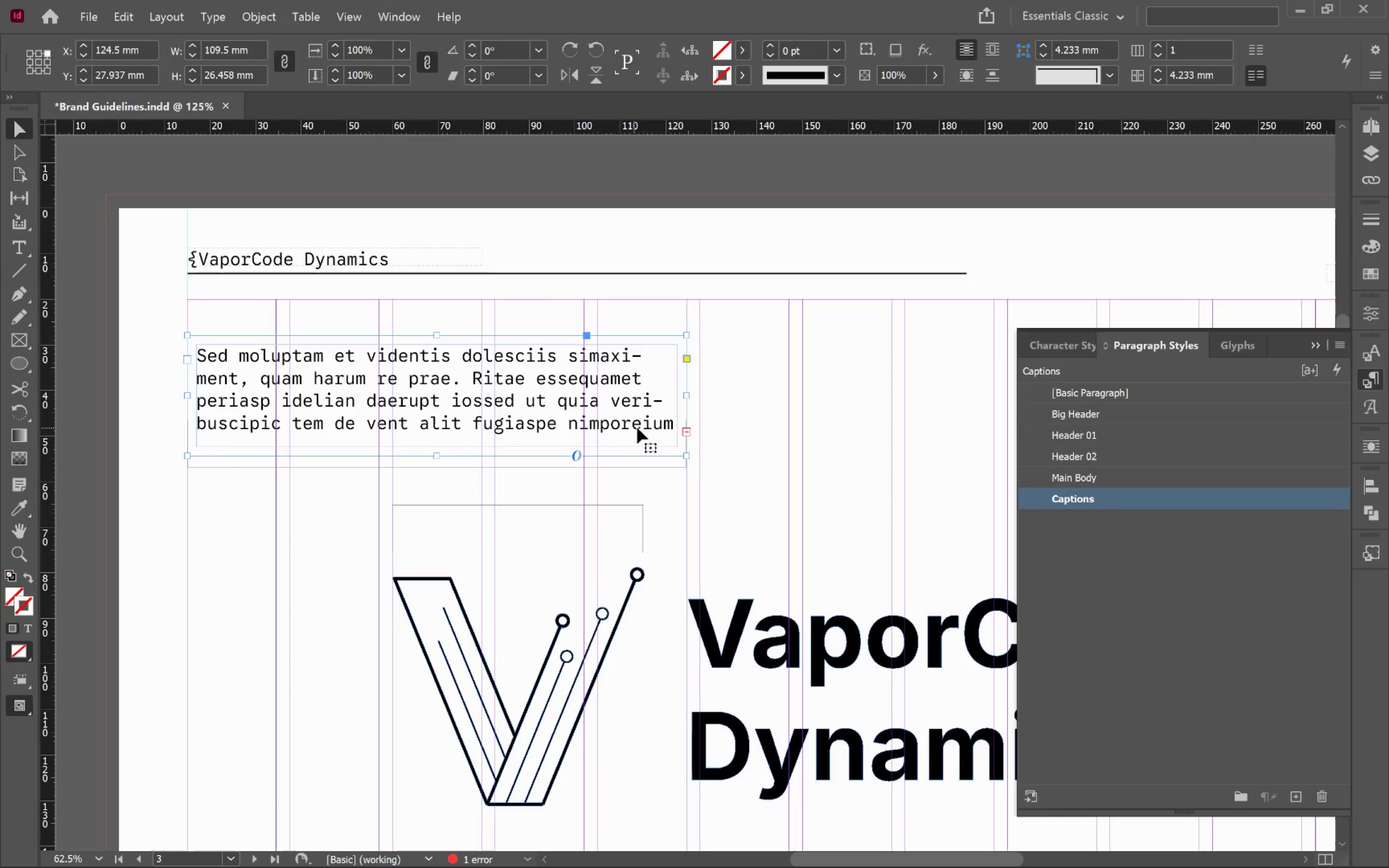 
double_click([652, 427])
 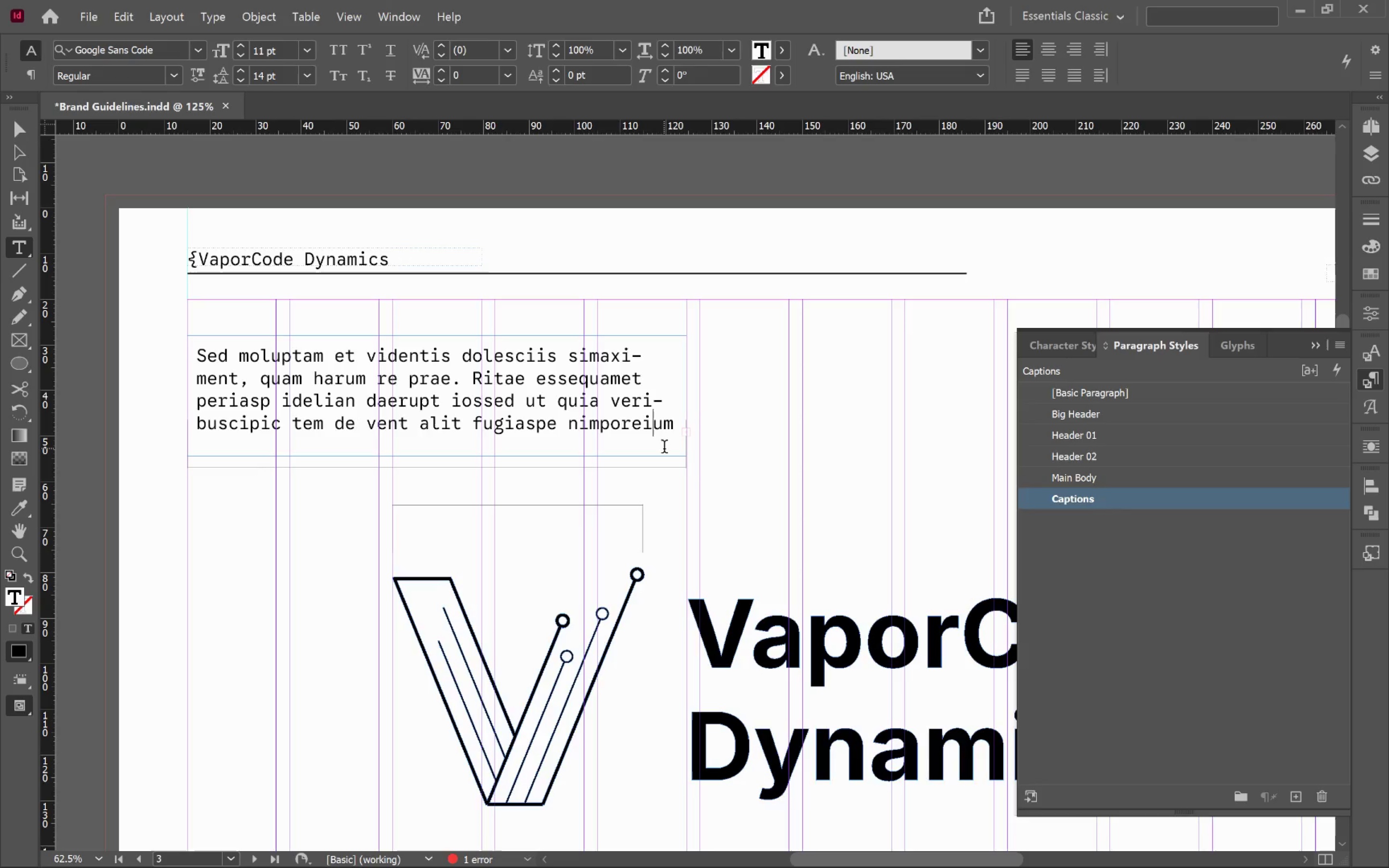 
key(Shift+ArrowDown)
 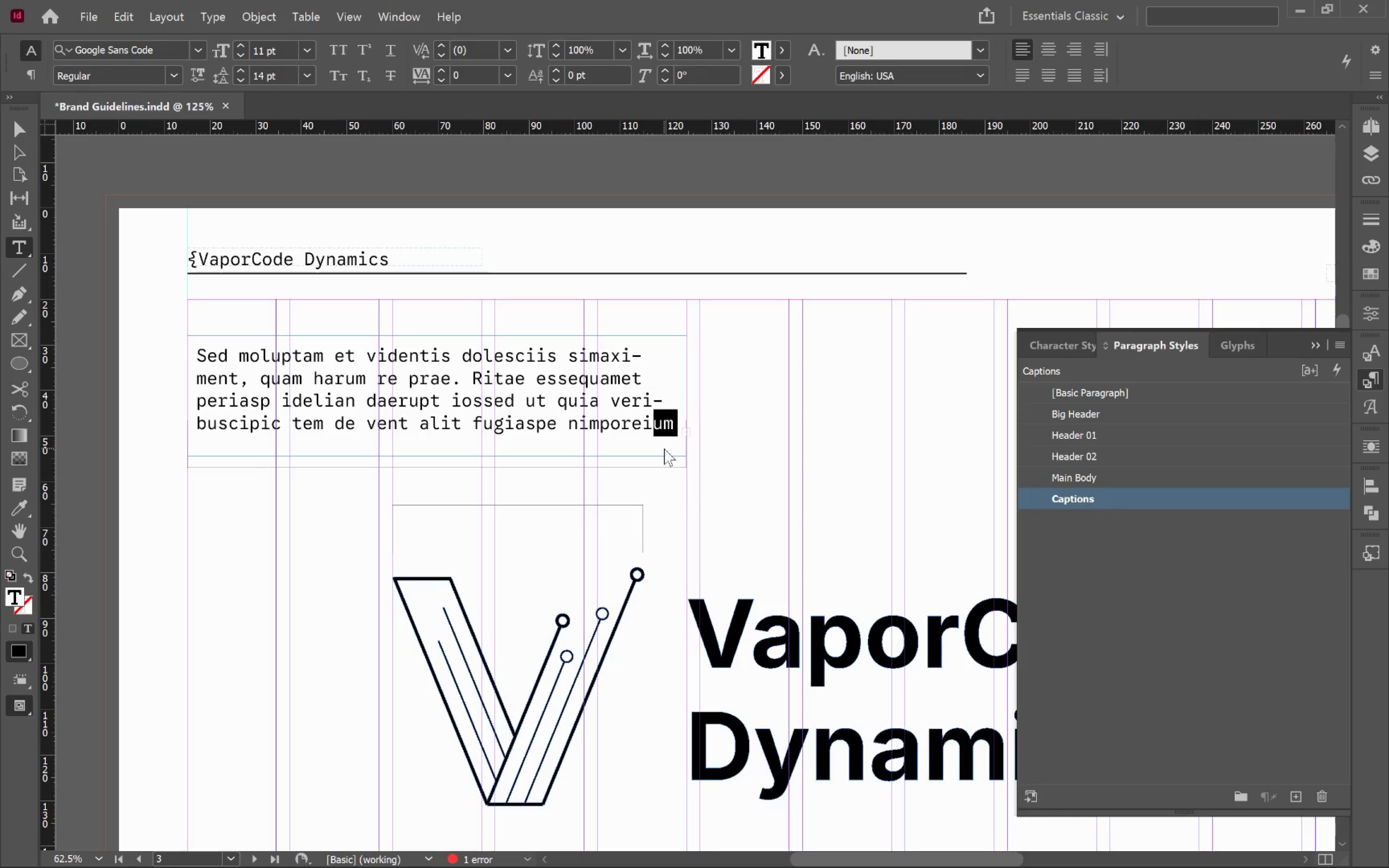 
key(Shift+ArrowDown)
 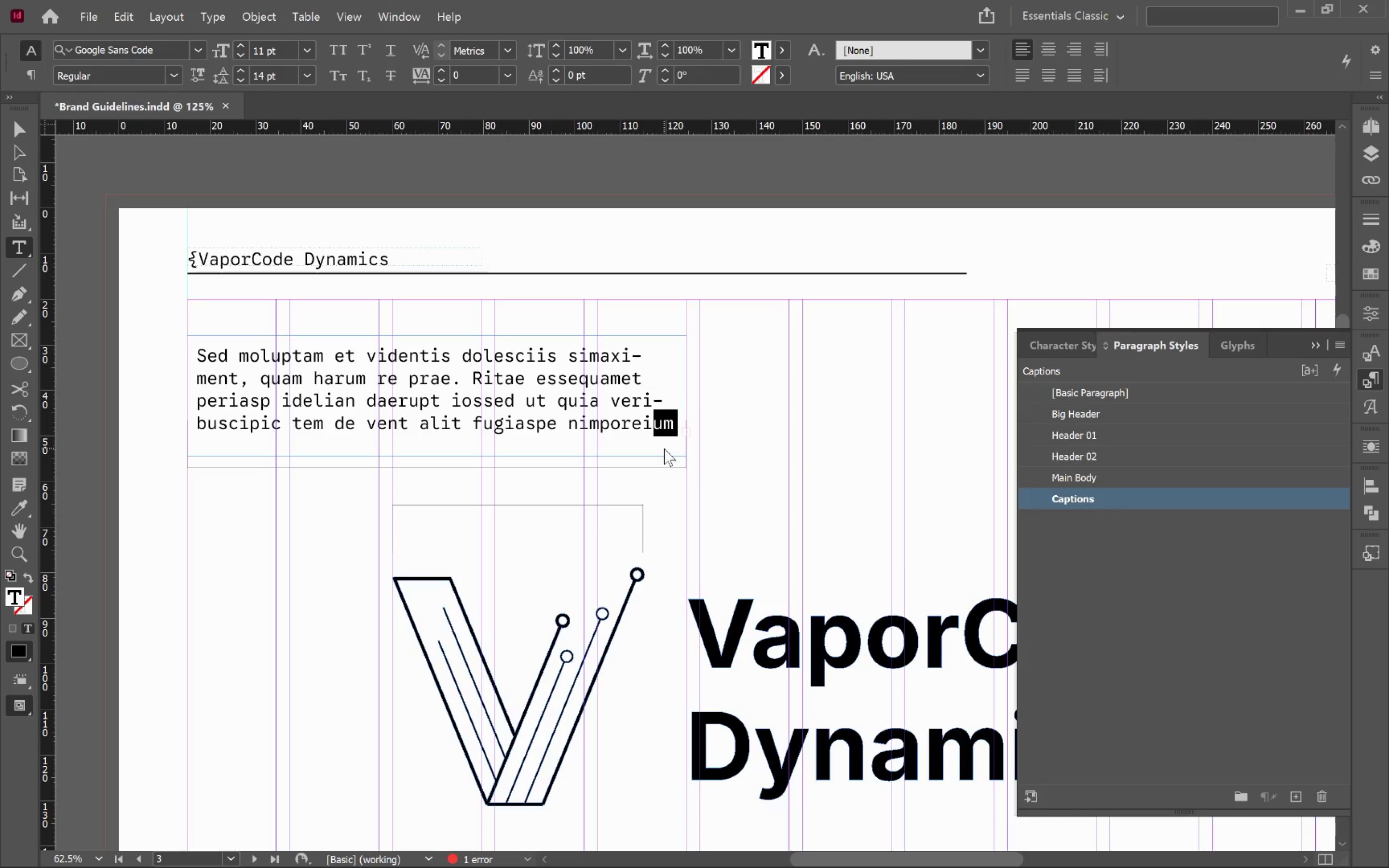 
key(Shift+ArrowDown)
 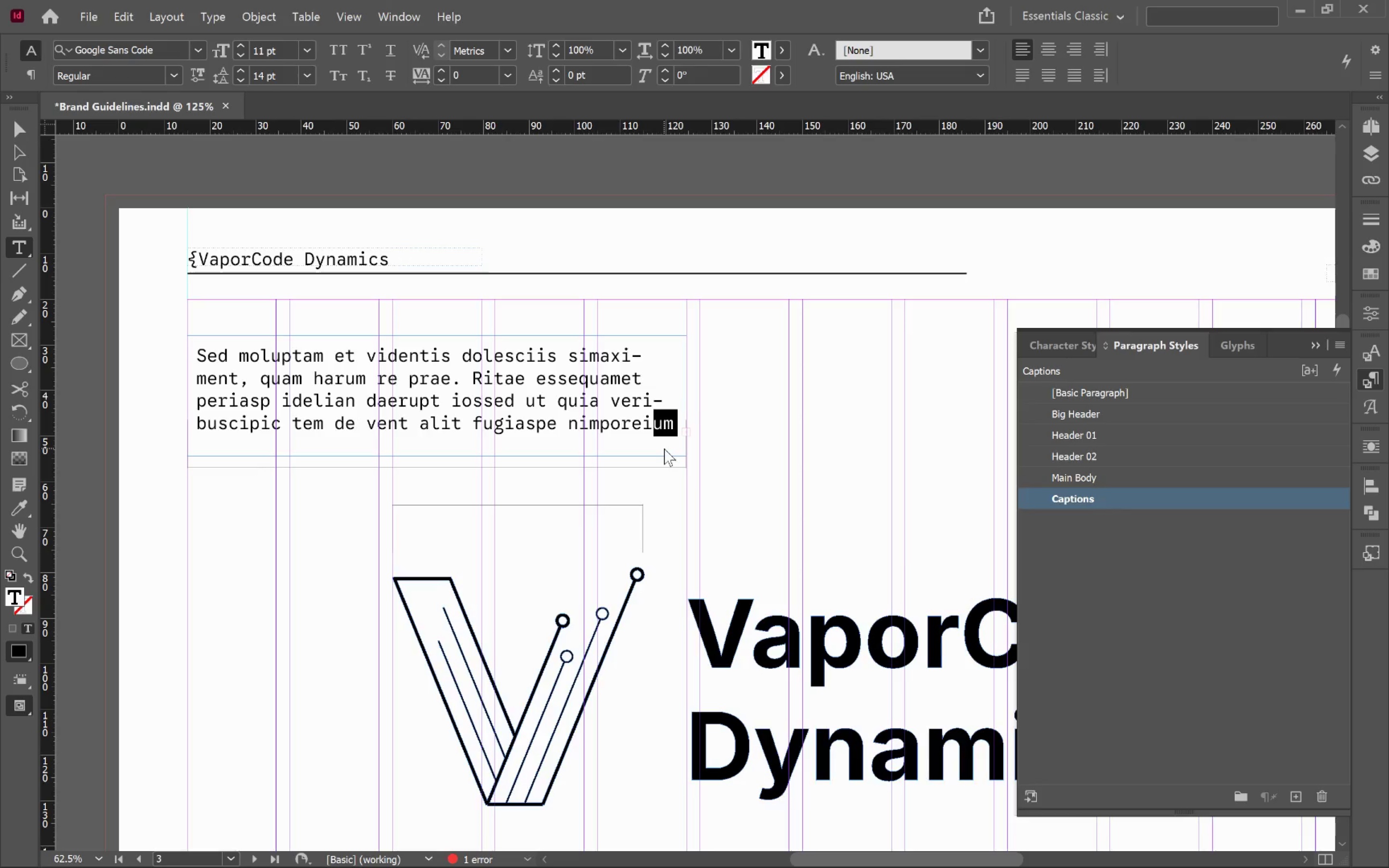 
key(Shift+ArrowDown)
 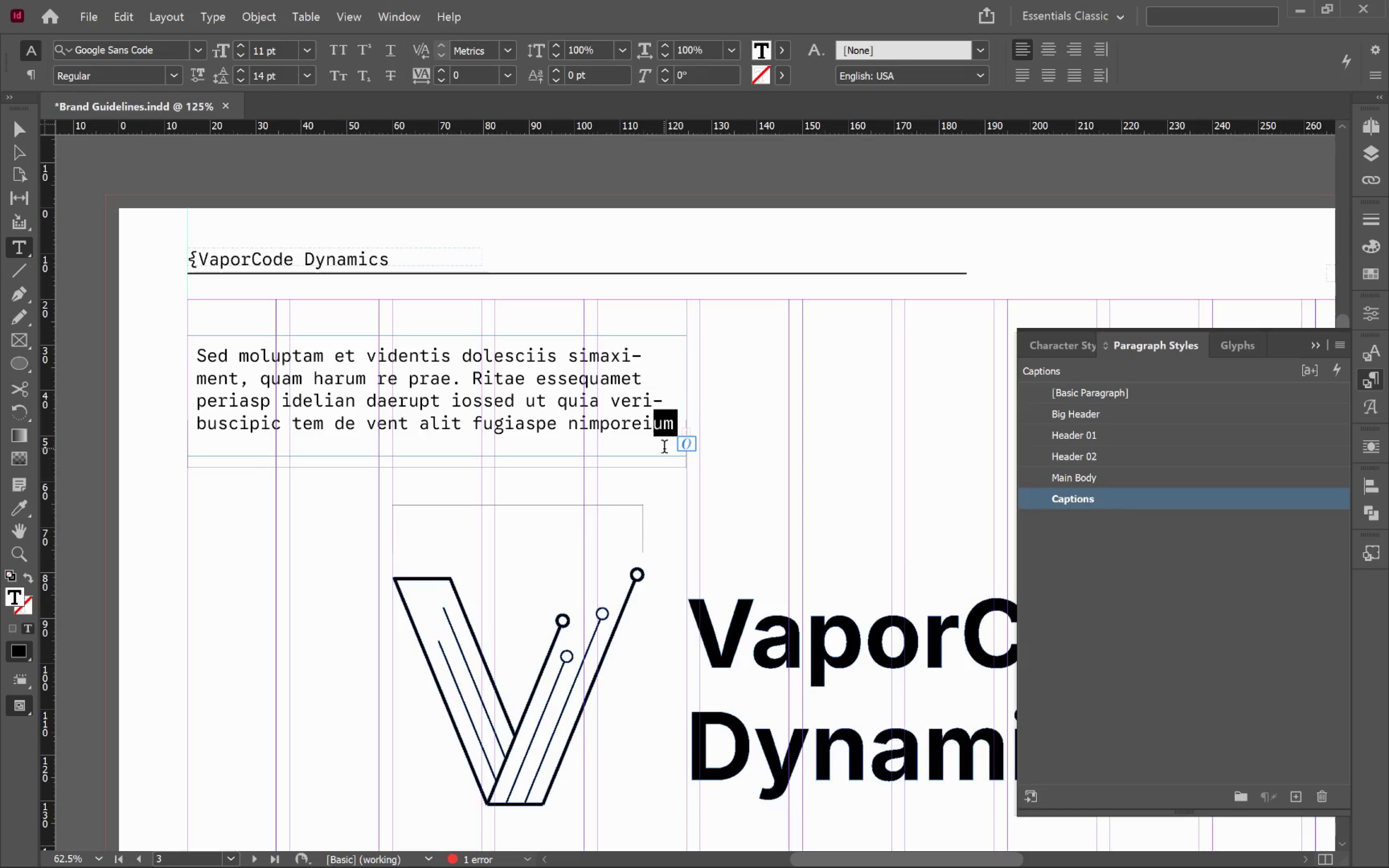 
key(Backspace)
 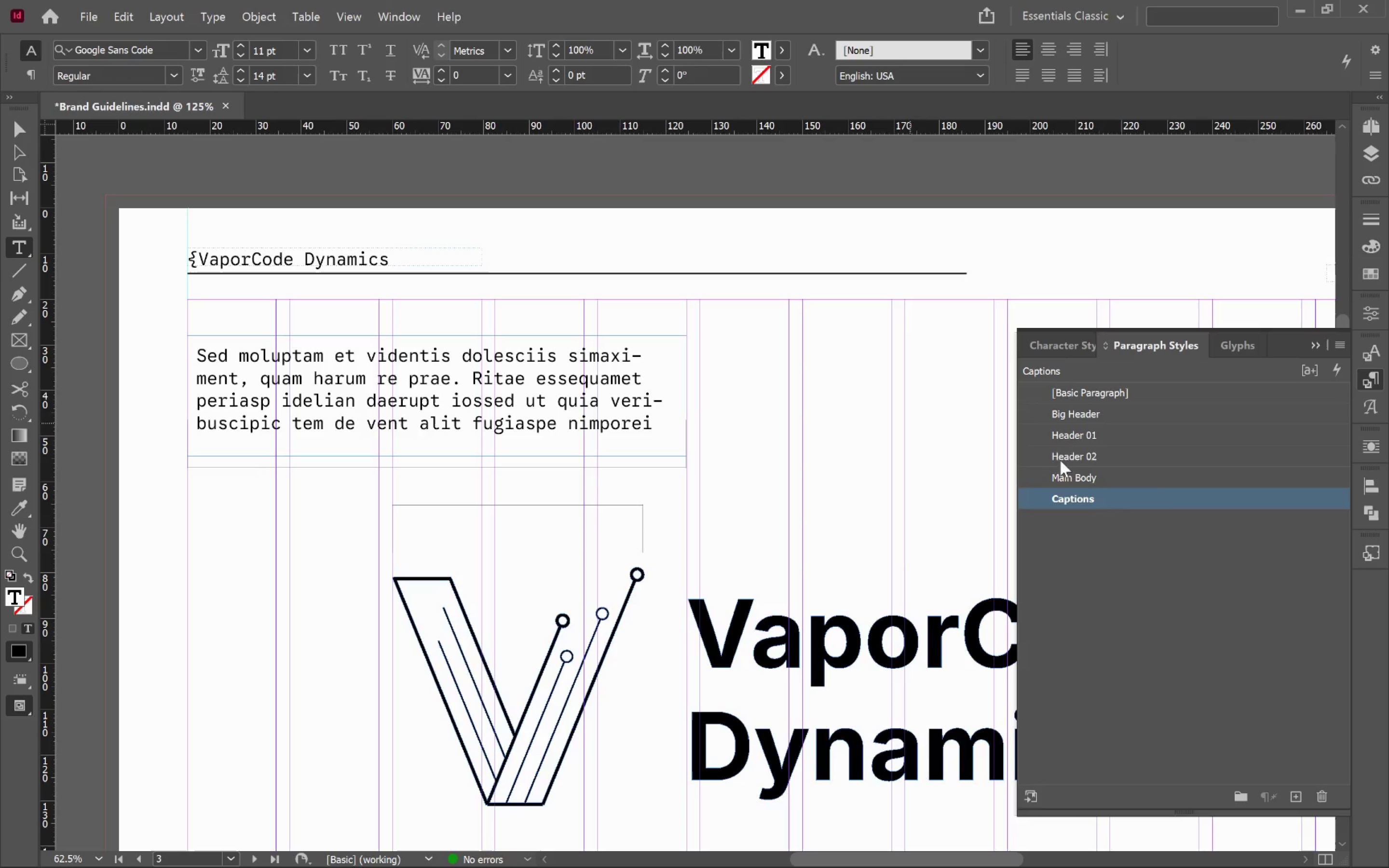 
right_click([1156, 499])
 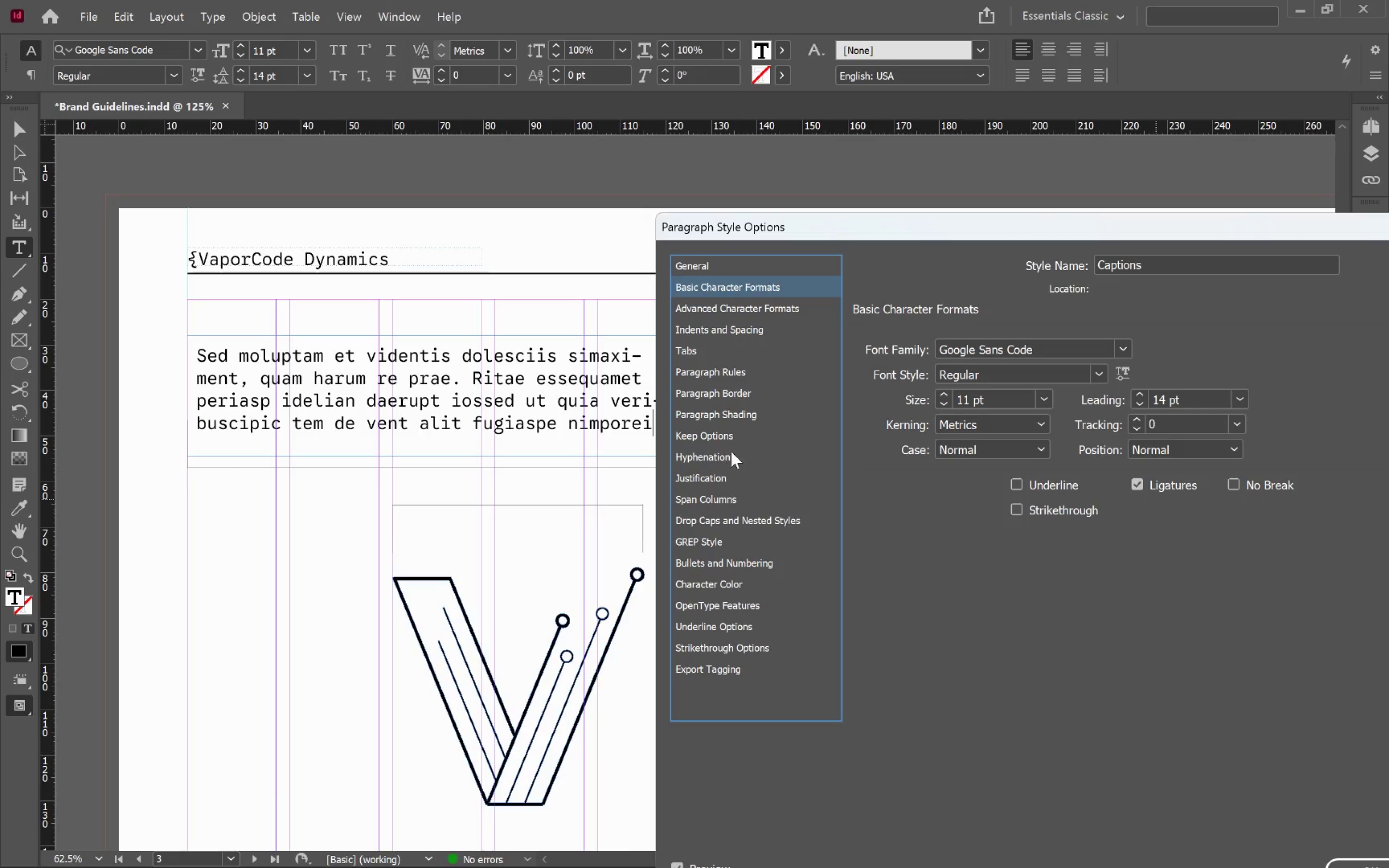 
wait(5.94)
 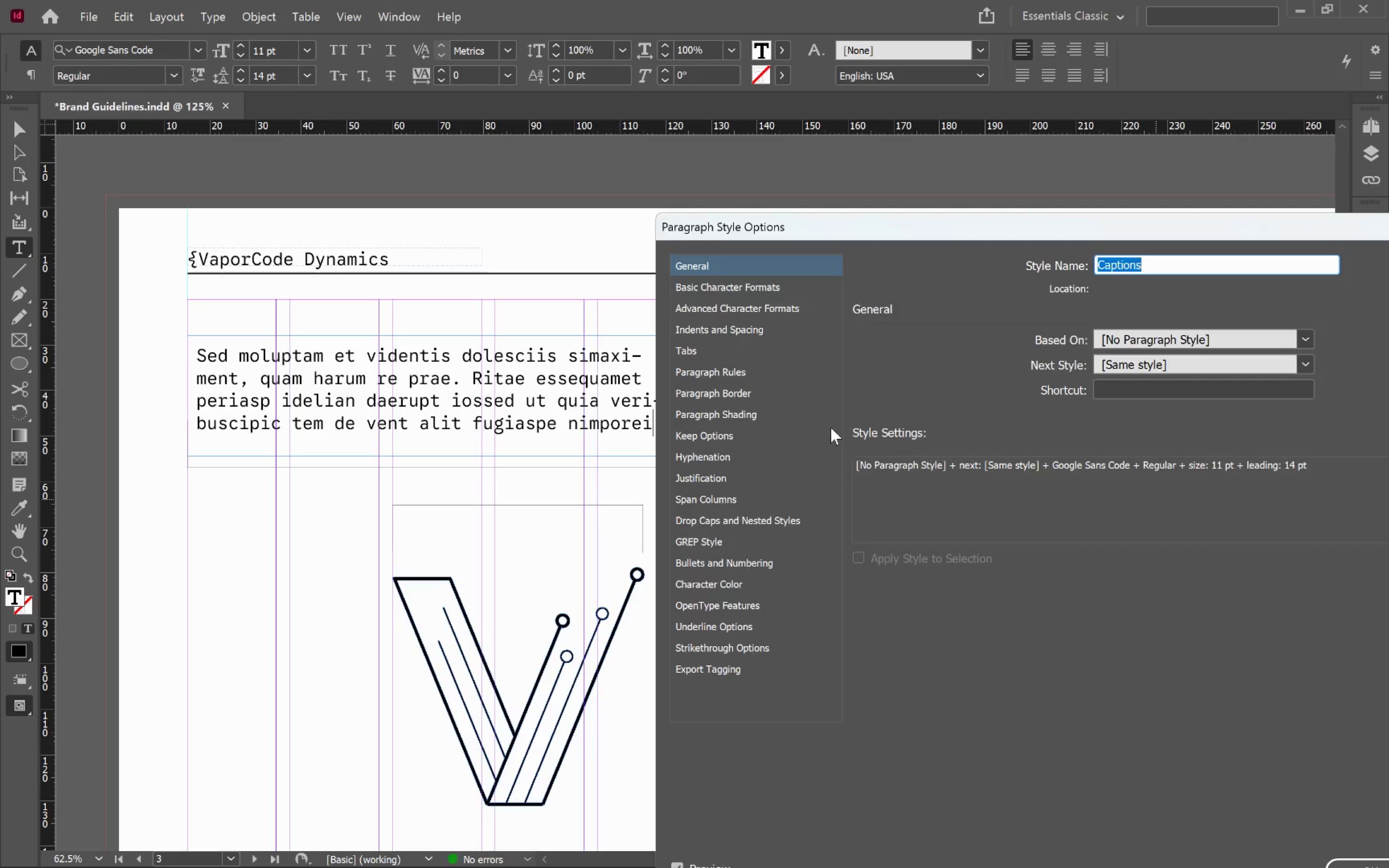 
left_click([708, 475])
 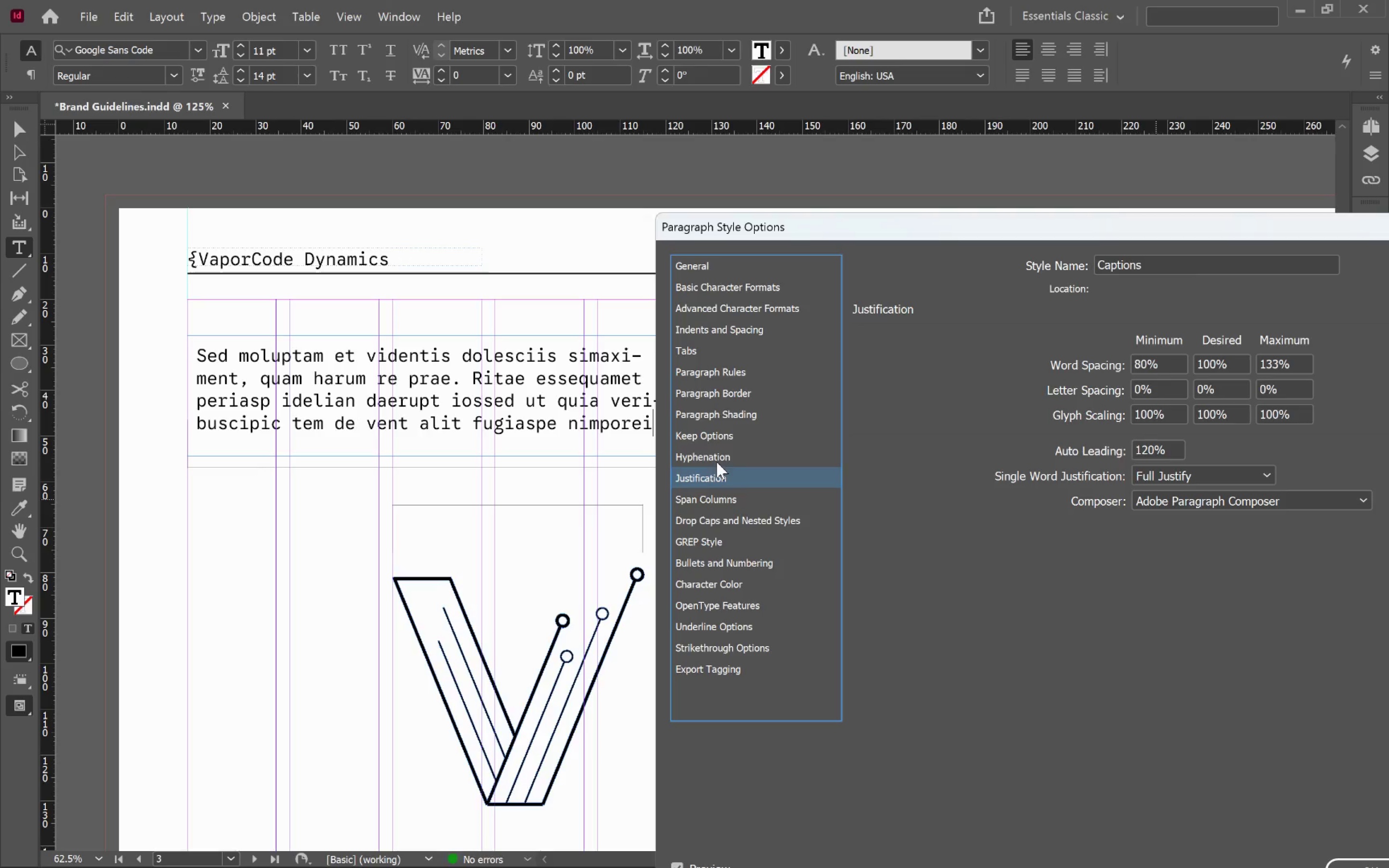 
left_click([720, 458])
 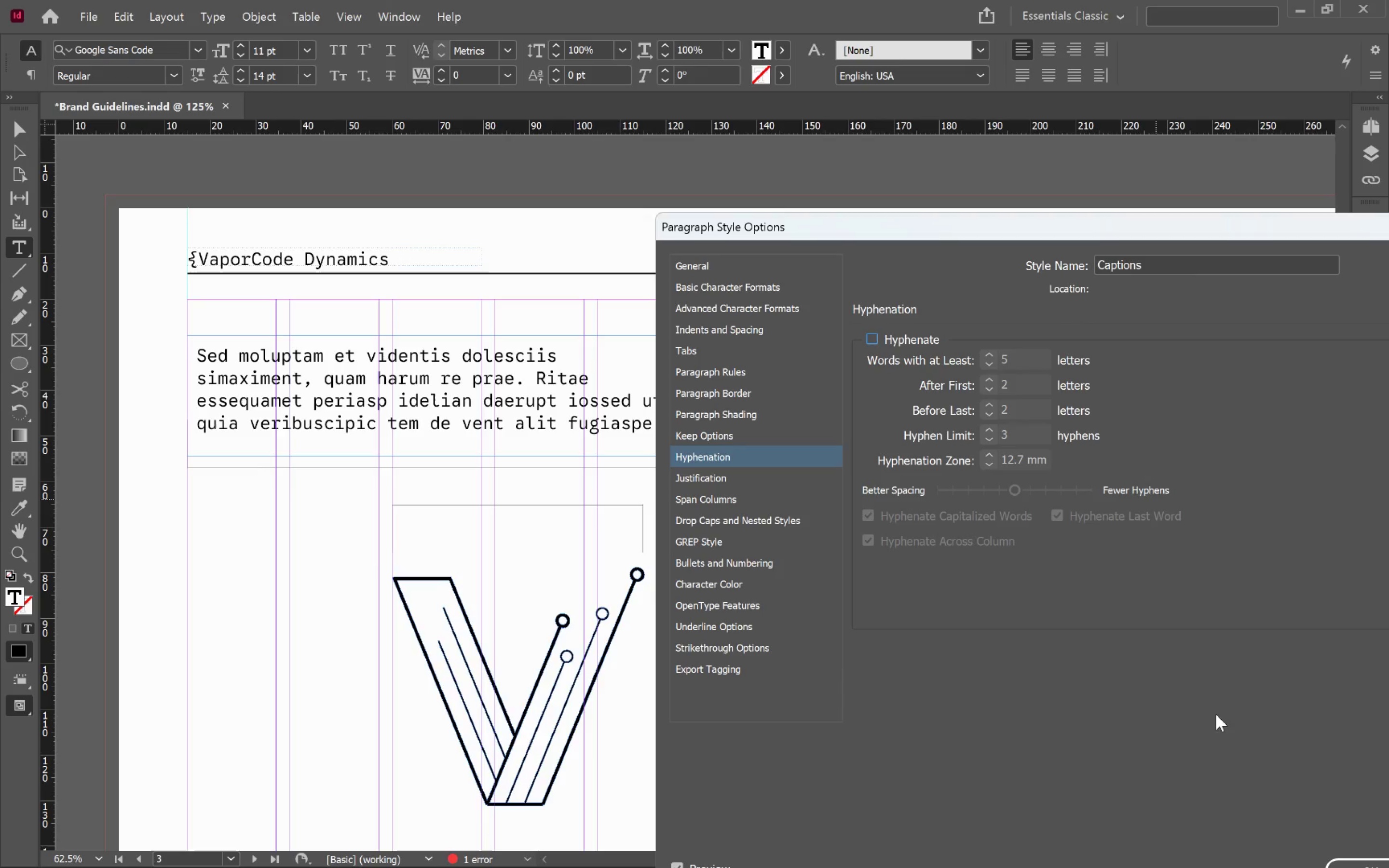 
left_click_drag(start_coordinate=[1114, 229], to_coordinate=[1071, 105])
 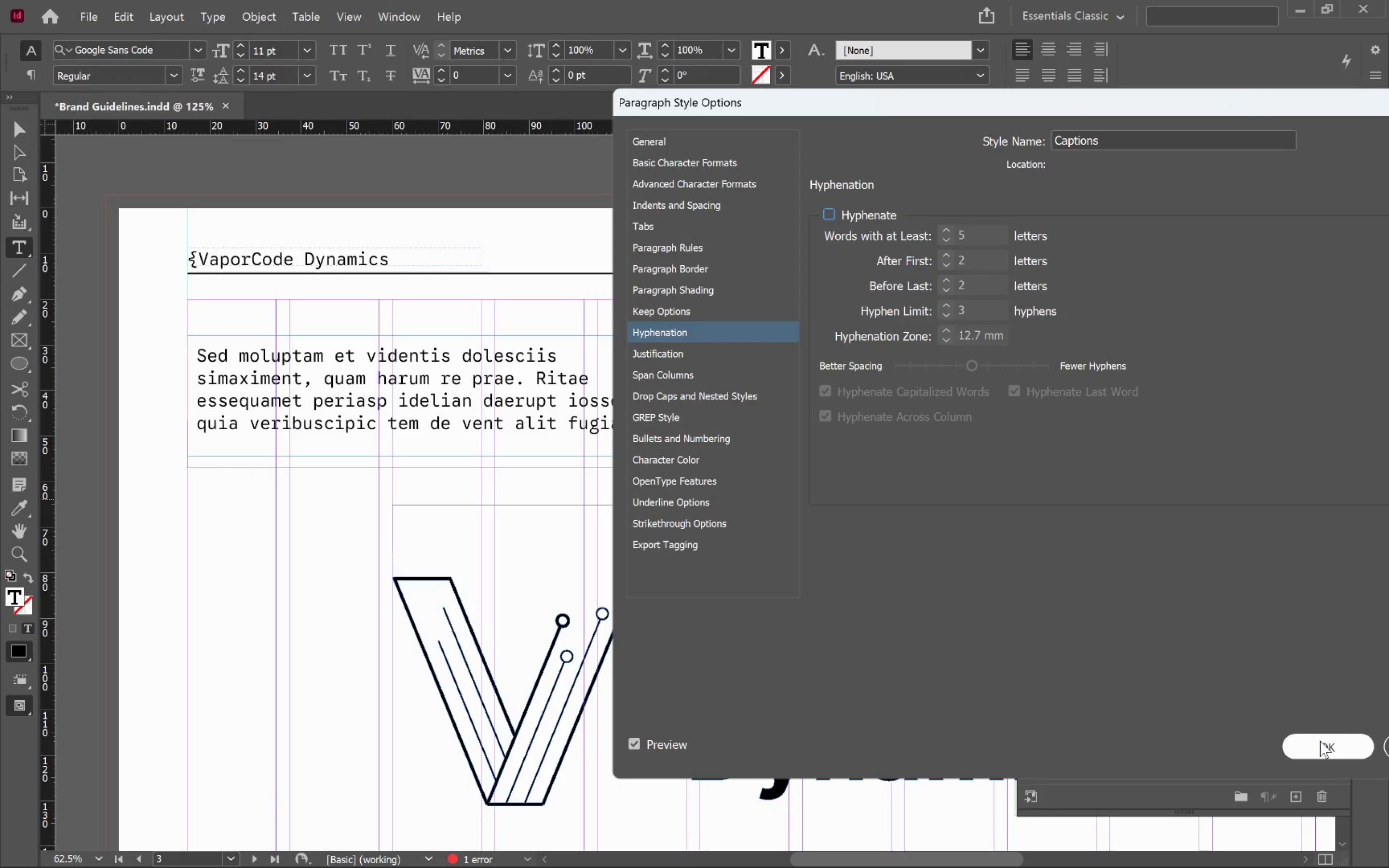 
left_click([1320, 740])
 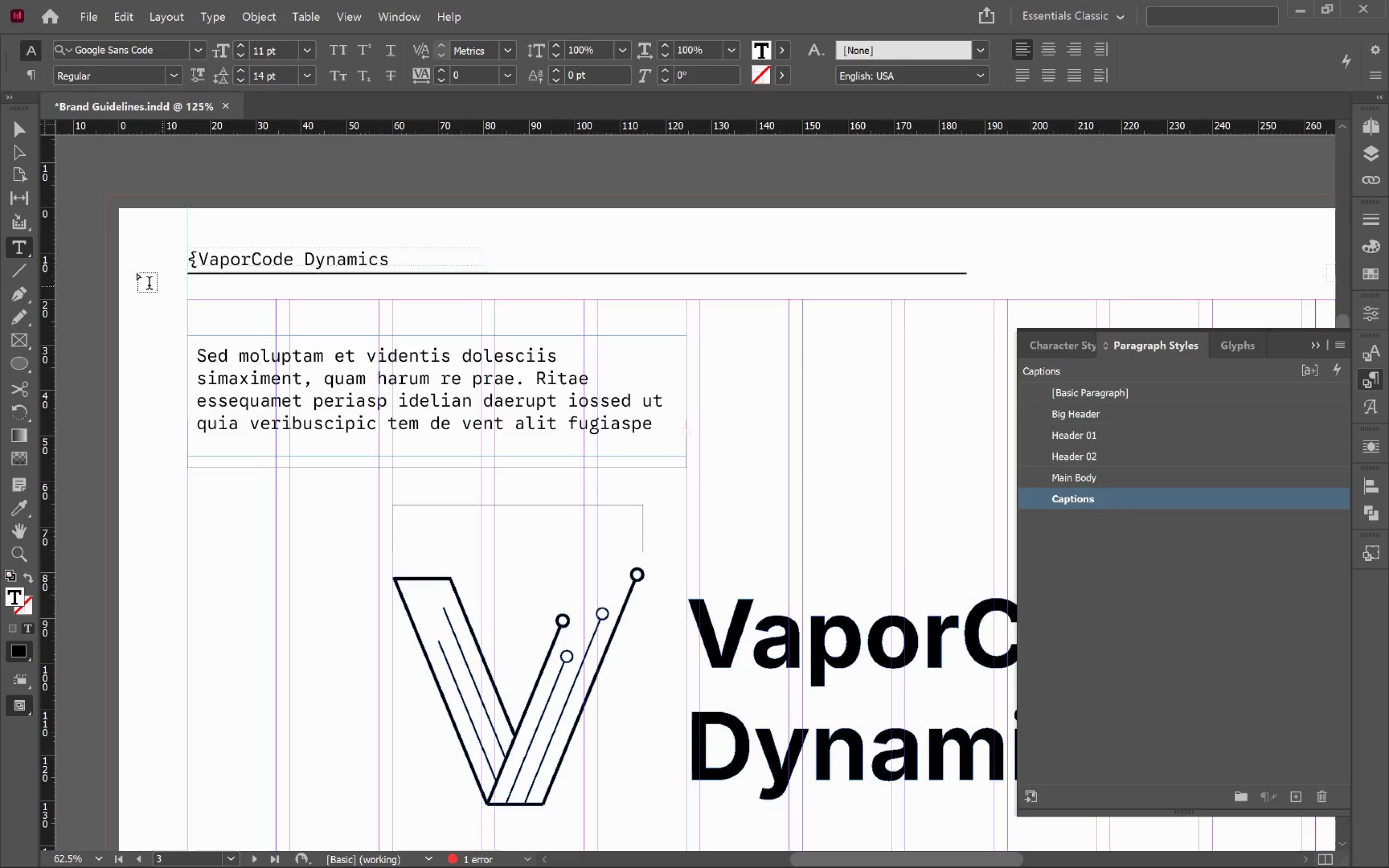 
left_click([18, 128])
 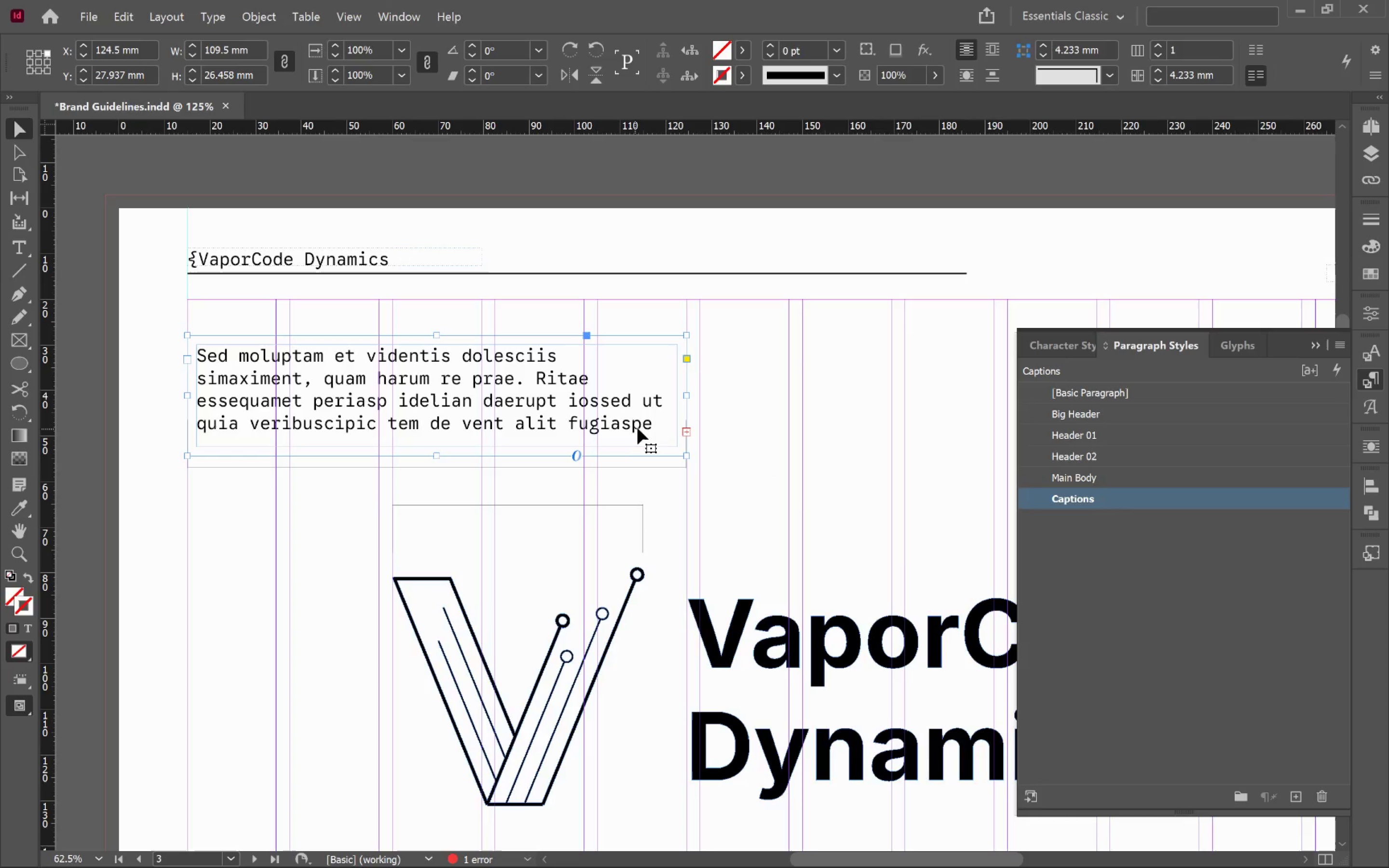 
double_click([651, 424])
 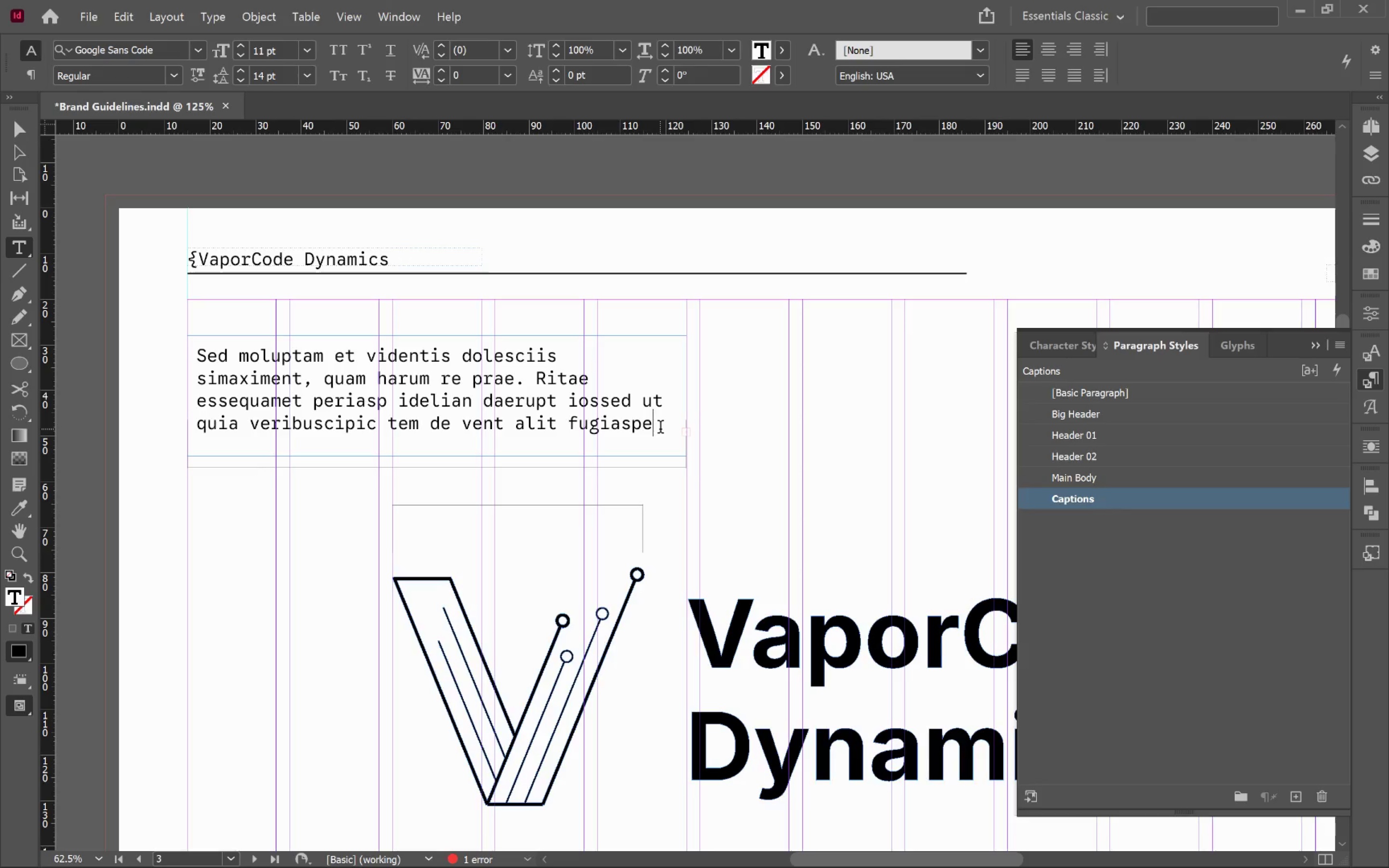 
hold_key(key=Delete, duration=0.71)
 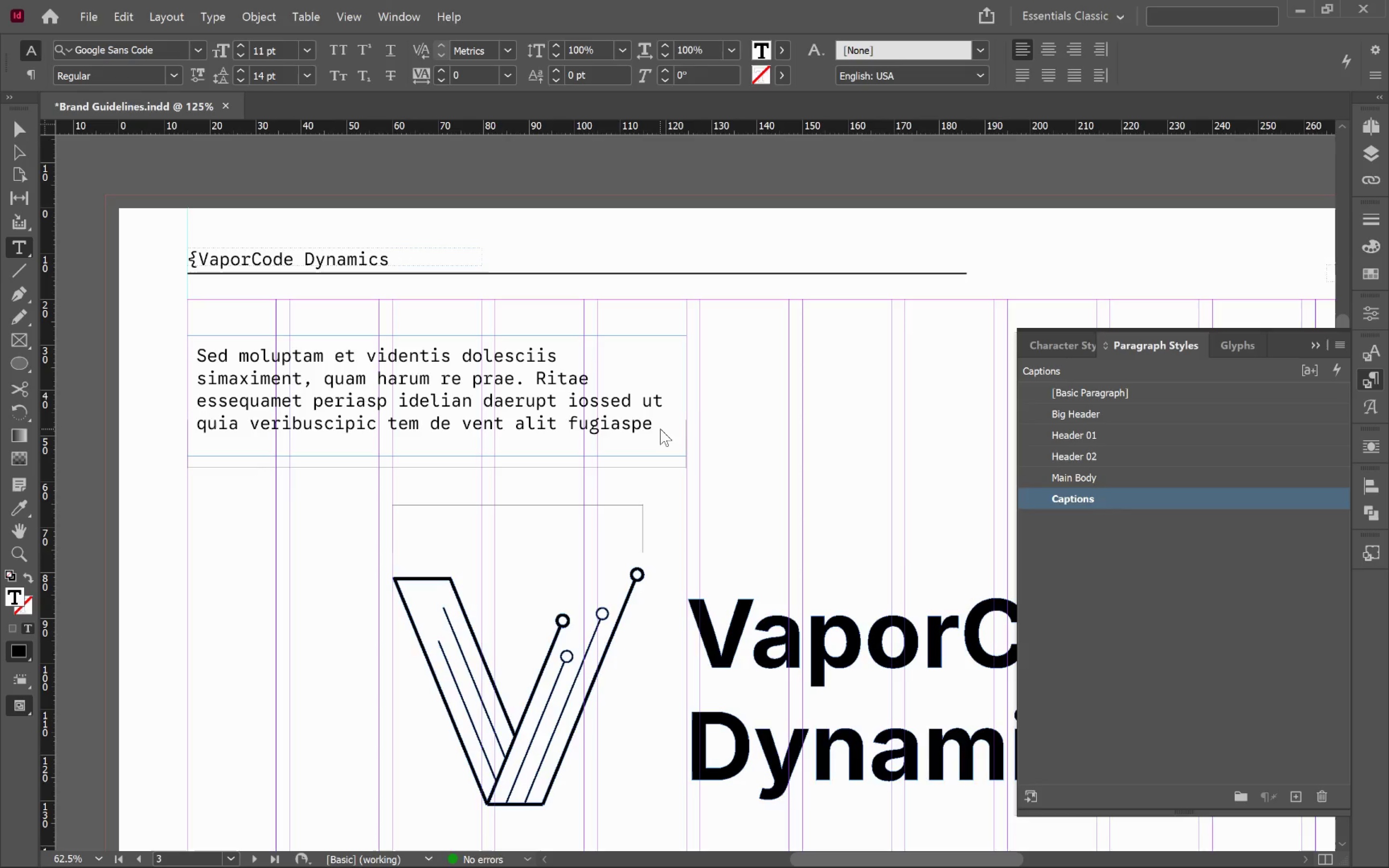 
key(Delete)
 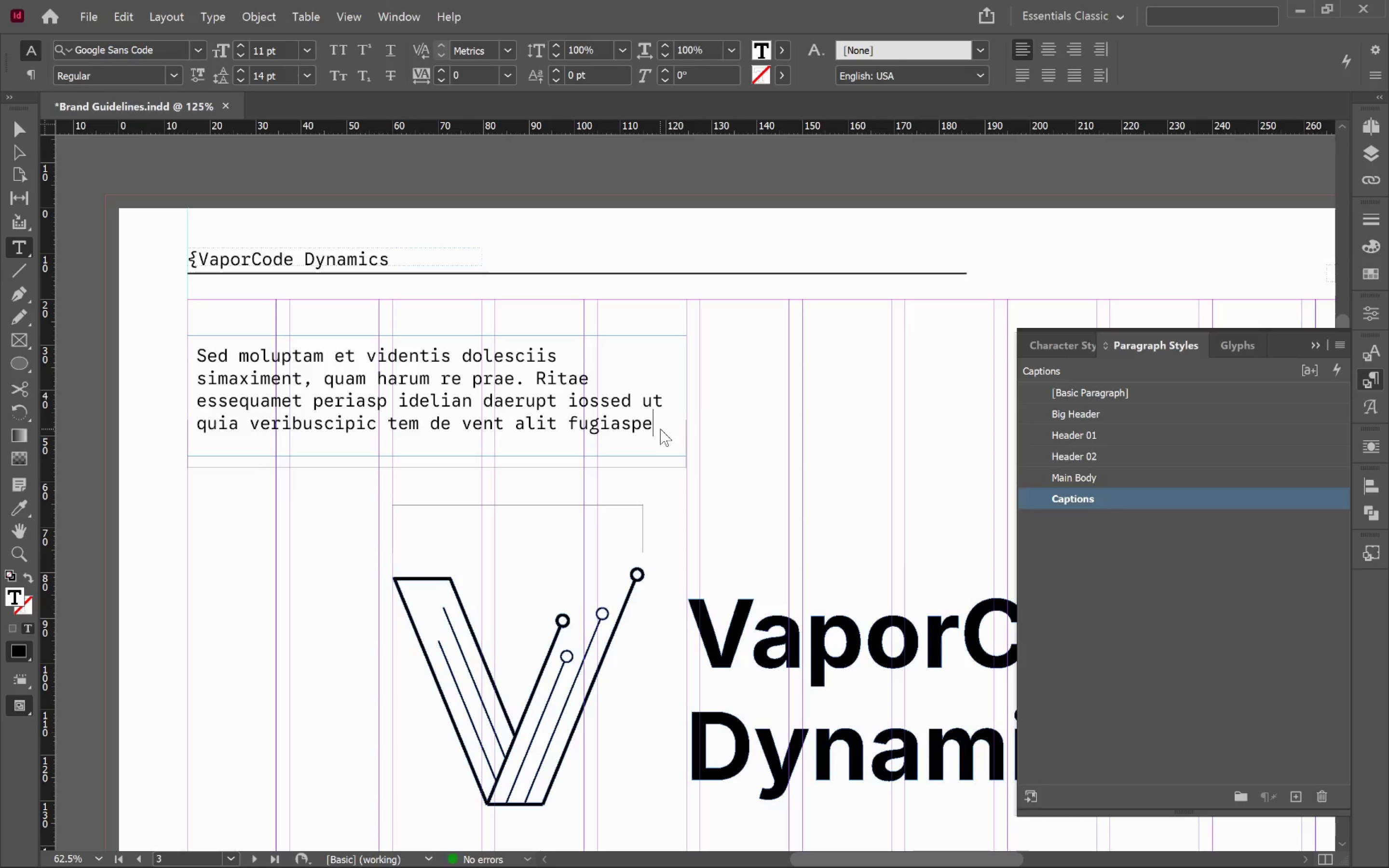 
key(Delete)
 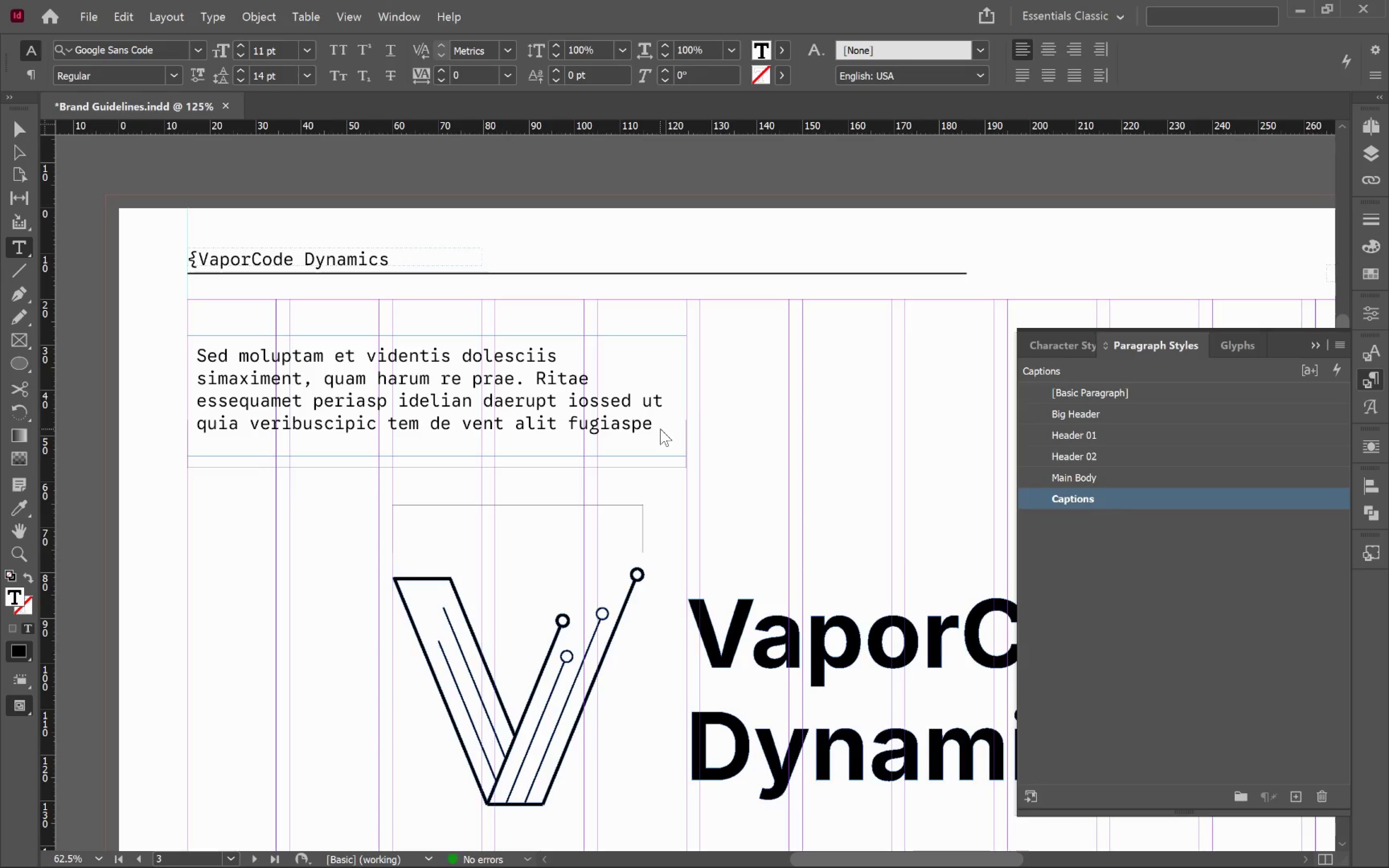 
hold_key(key=ControlLeft, duration=0.36)
left_click([761, 455])
 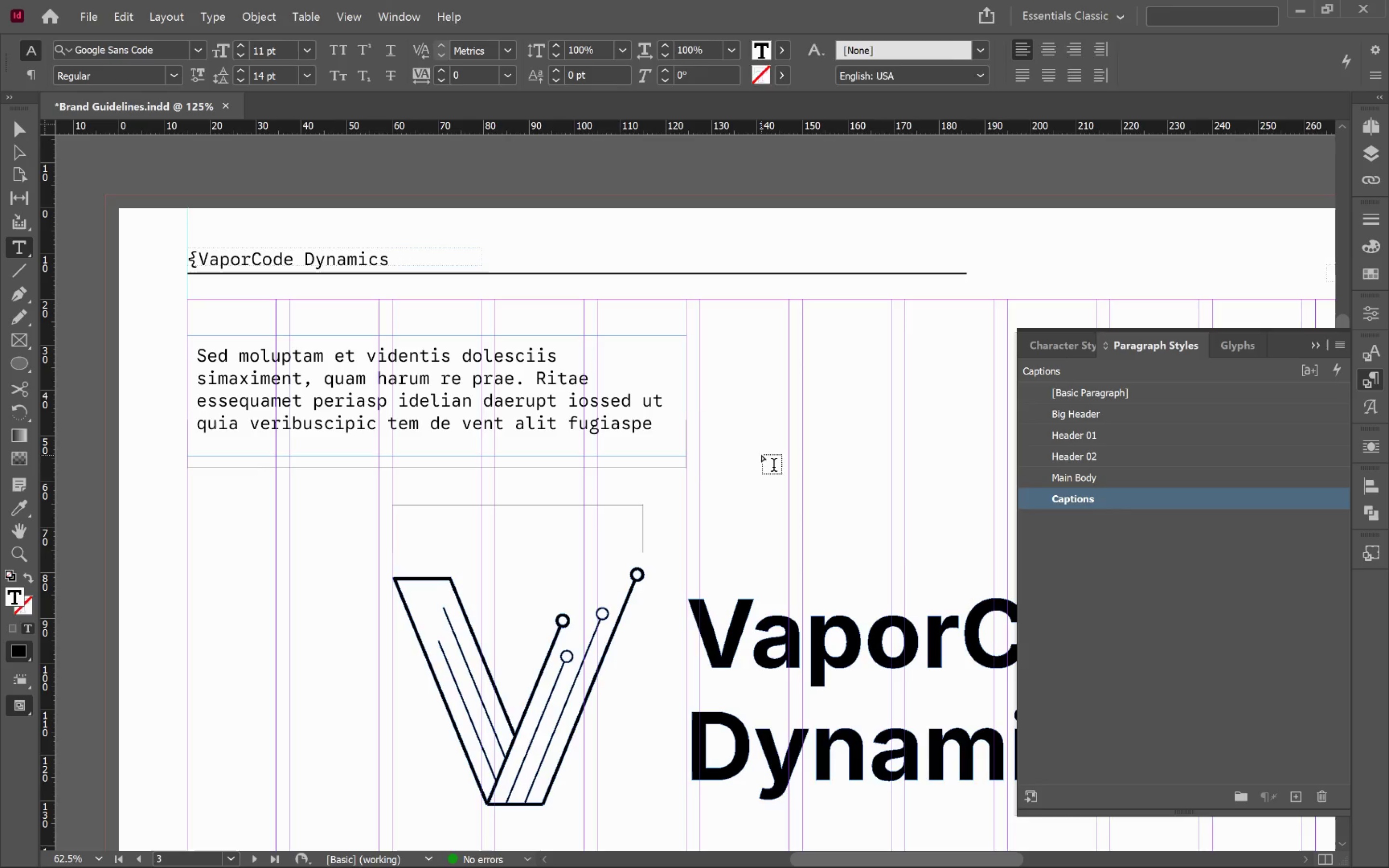 
key(V)
 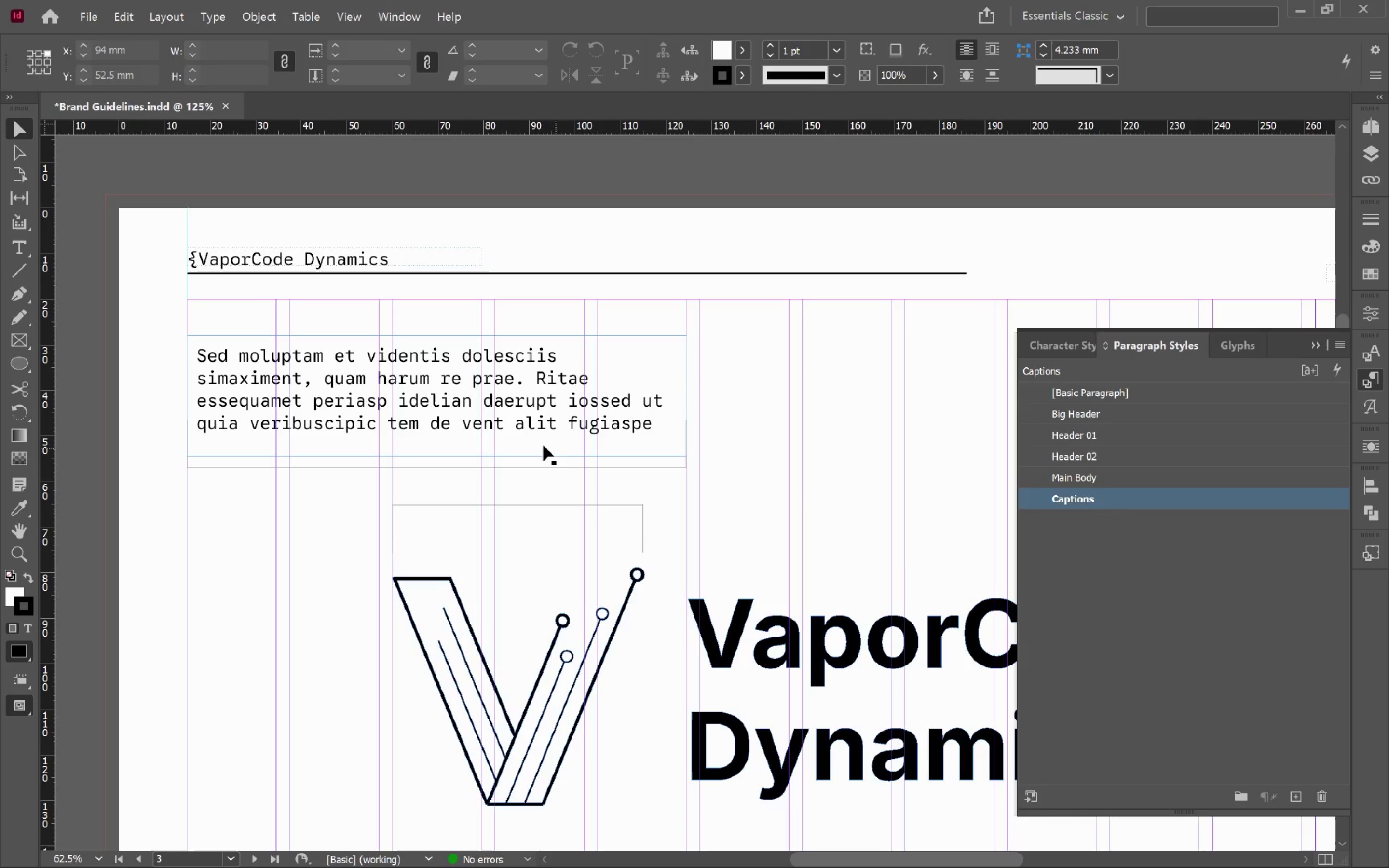 
left_click([542, 444])
 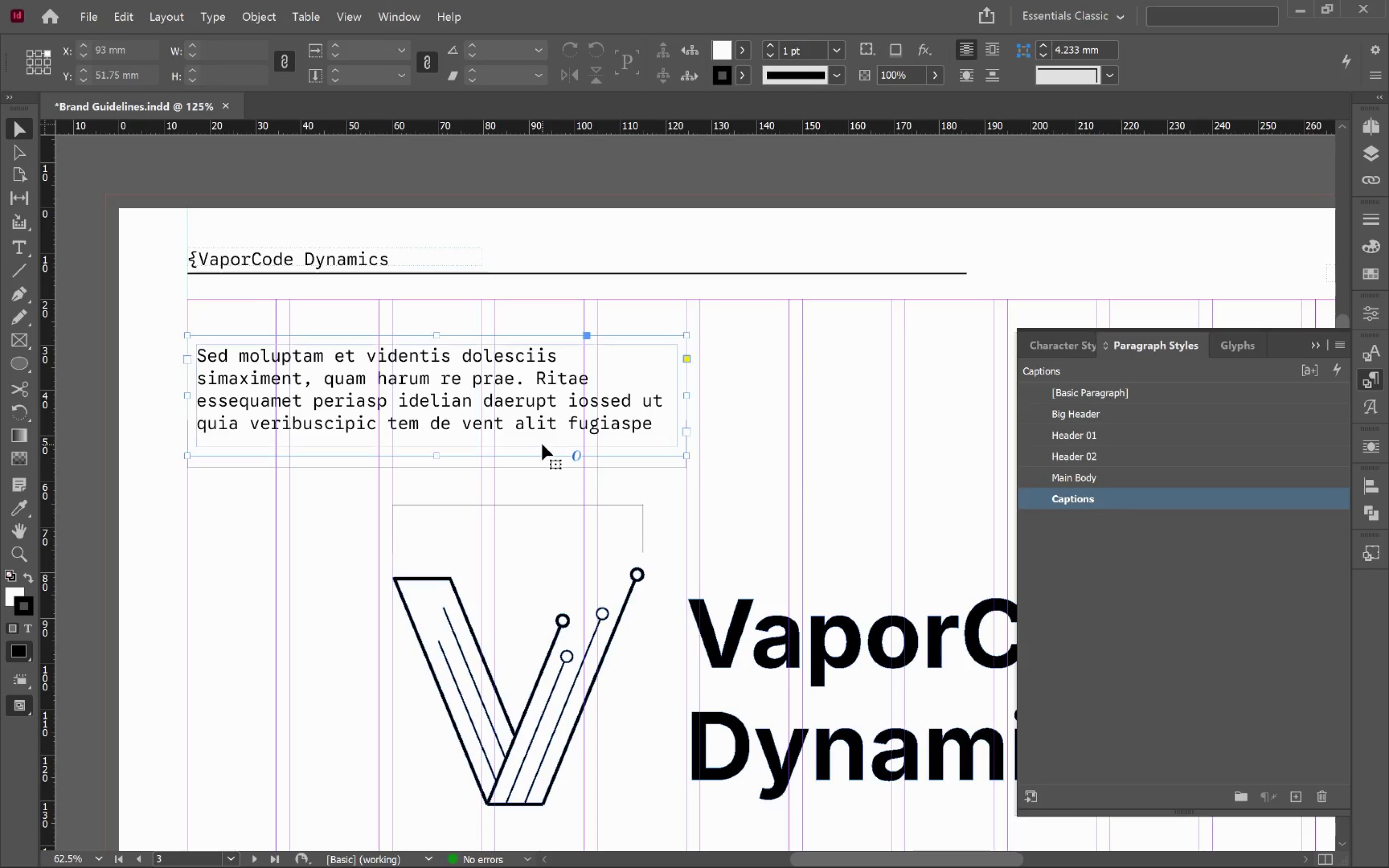 
key(W)
 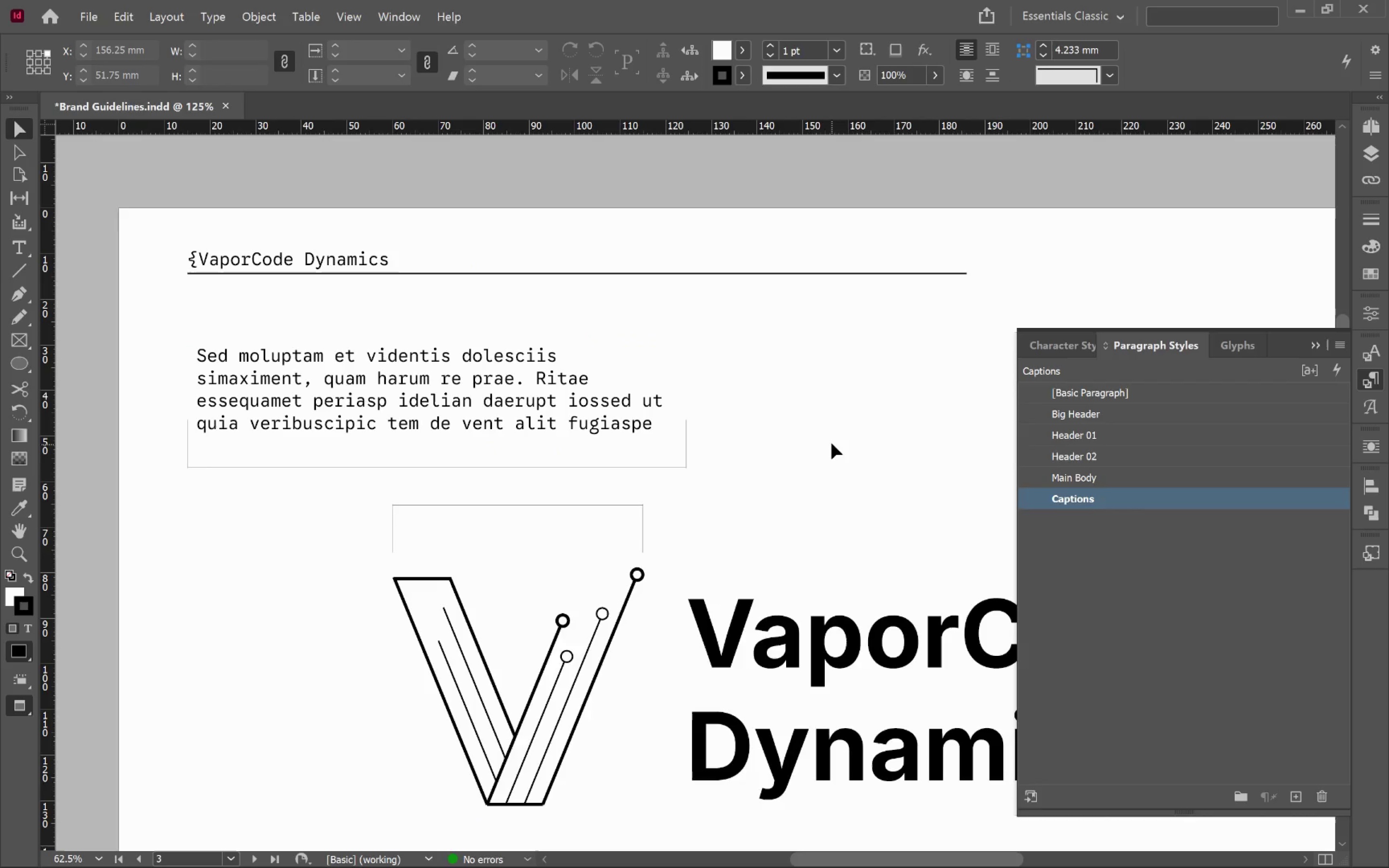 
left_click([490, 426])
 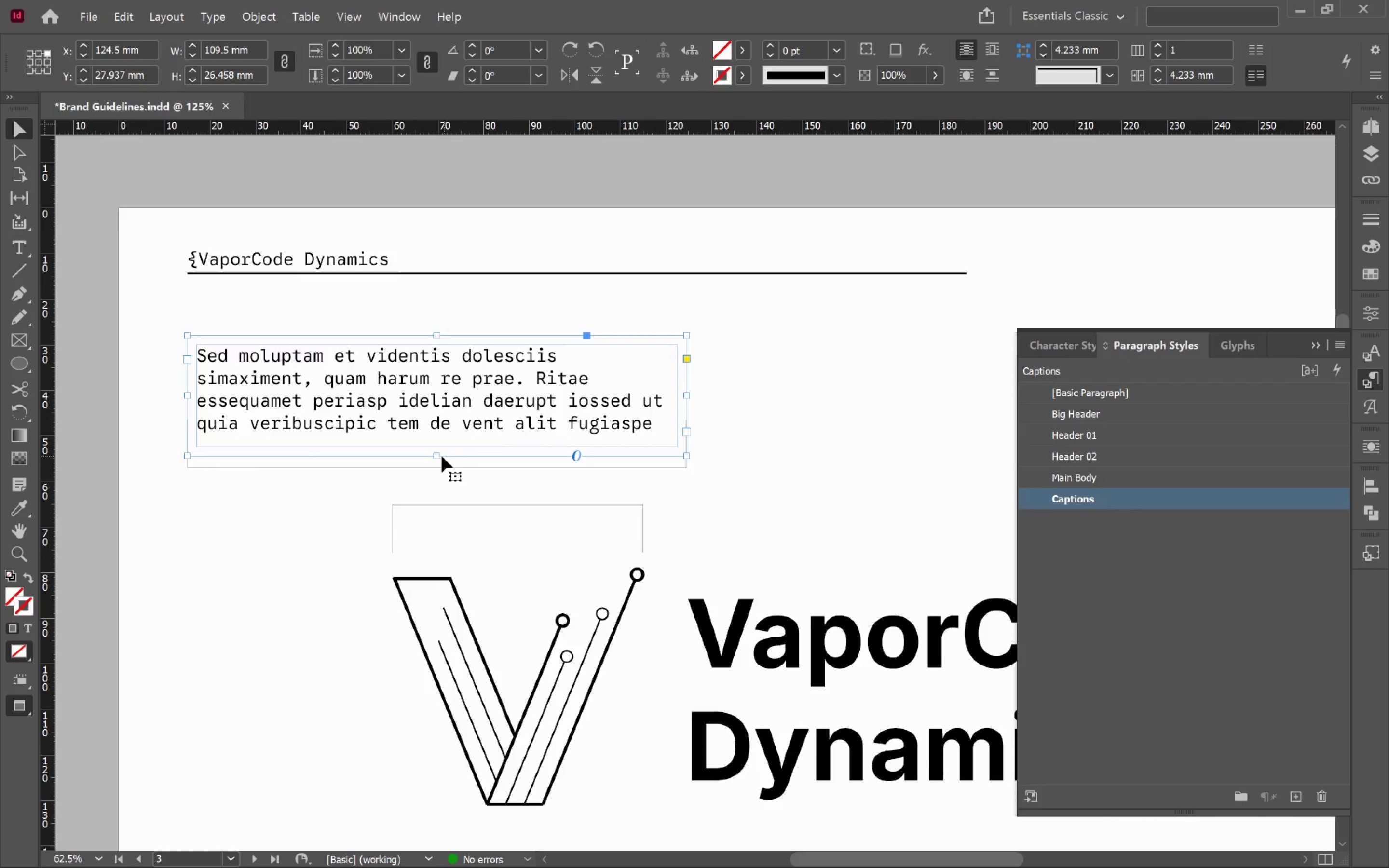 
double_click([439, 456])
 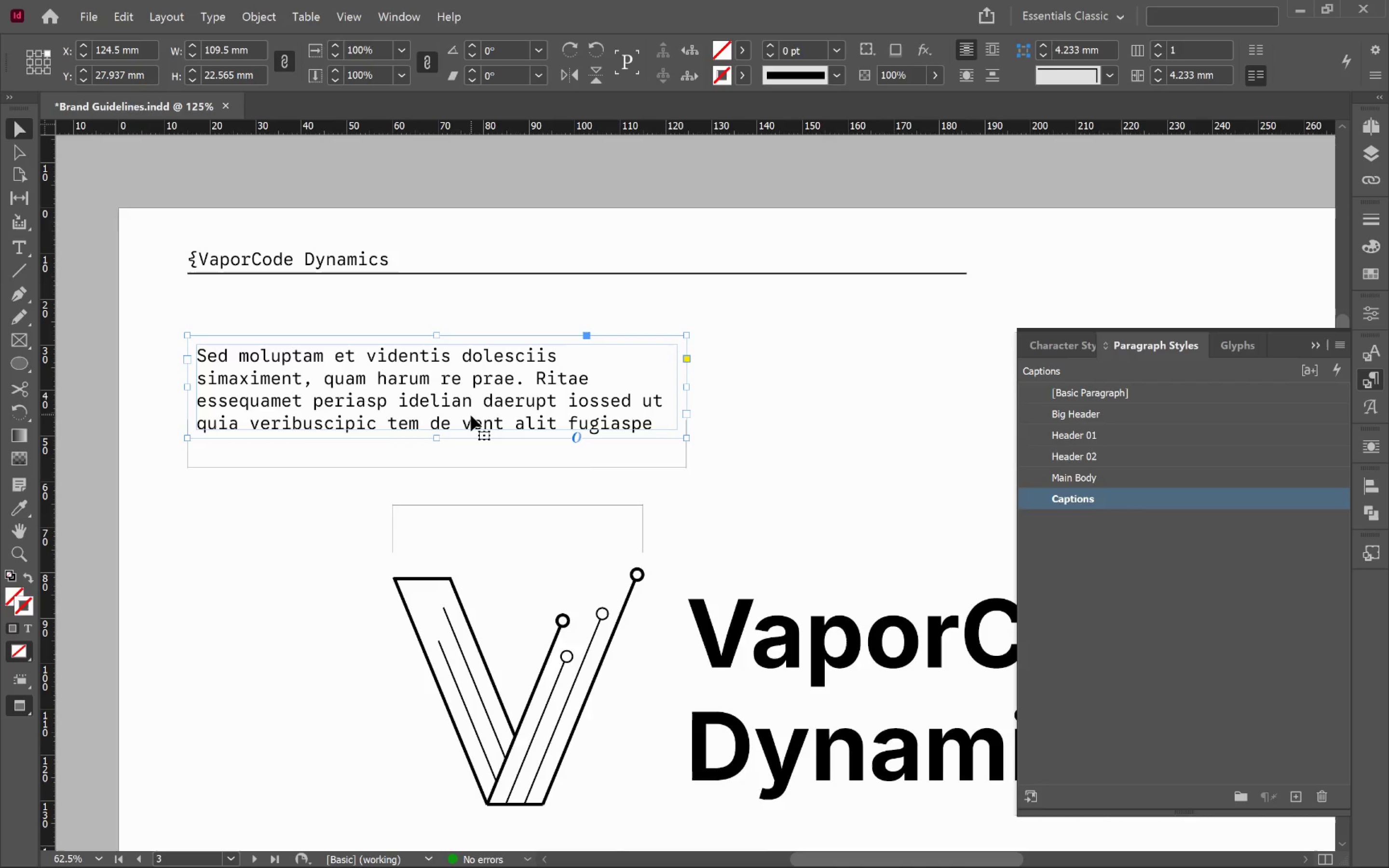 
left_click_drag(start_coordinate=[469, 421], to_coordinate=[467, 450])
 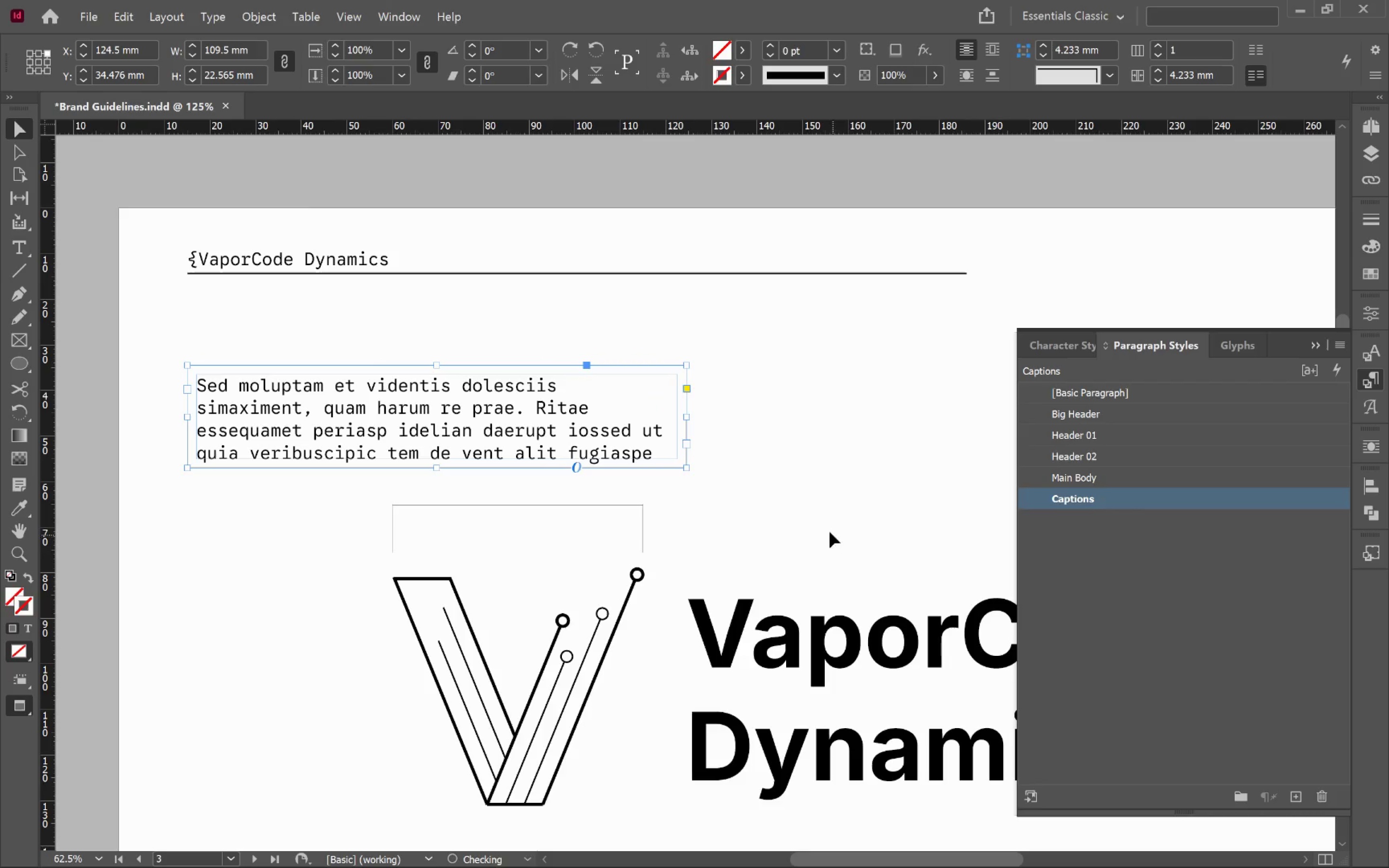 
hold_key(key=ShiftLeft, duration=2.11)
 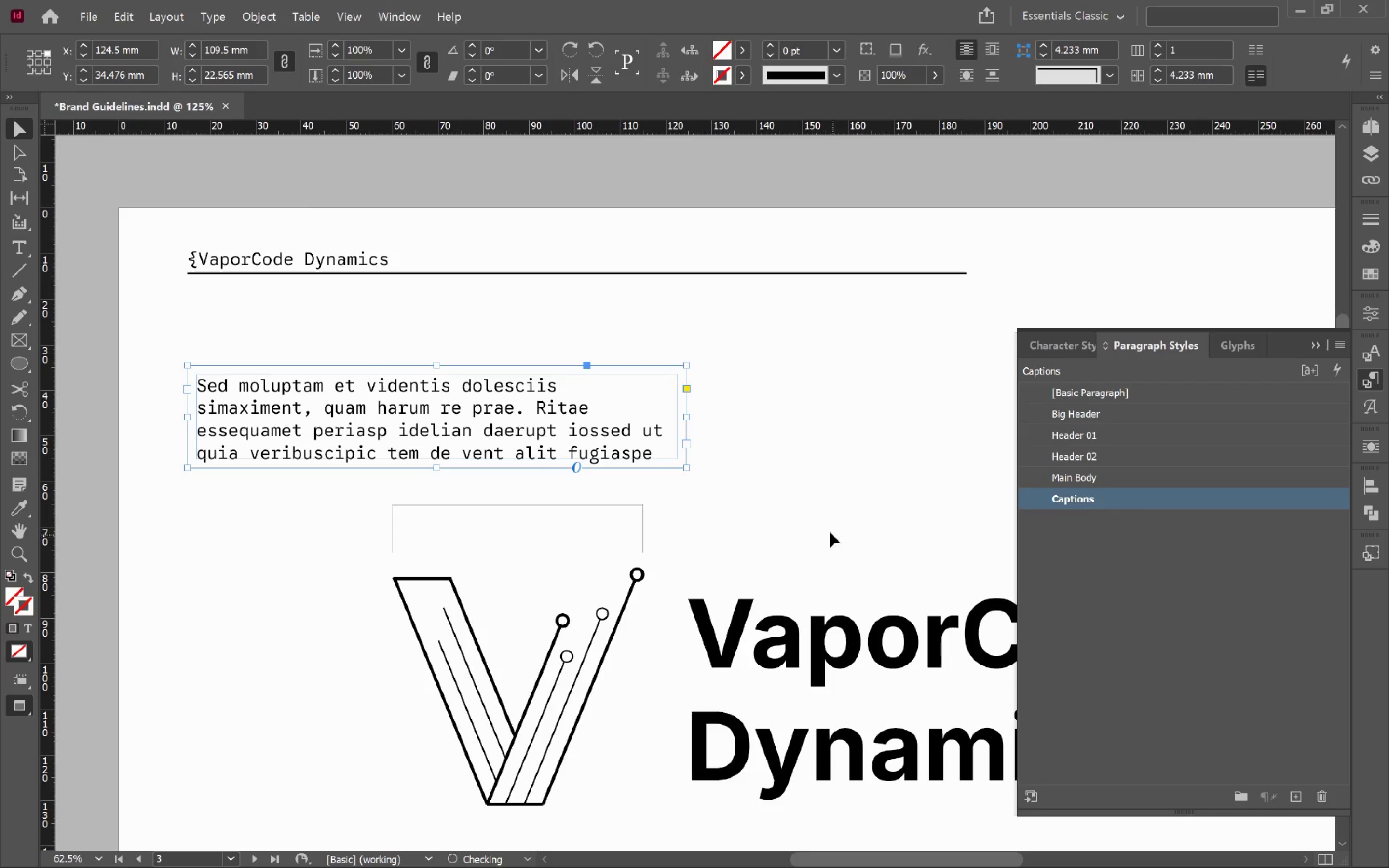 
left_click([821, 521])
 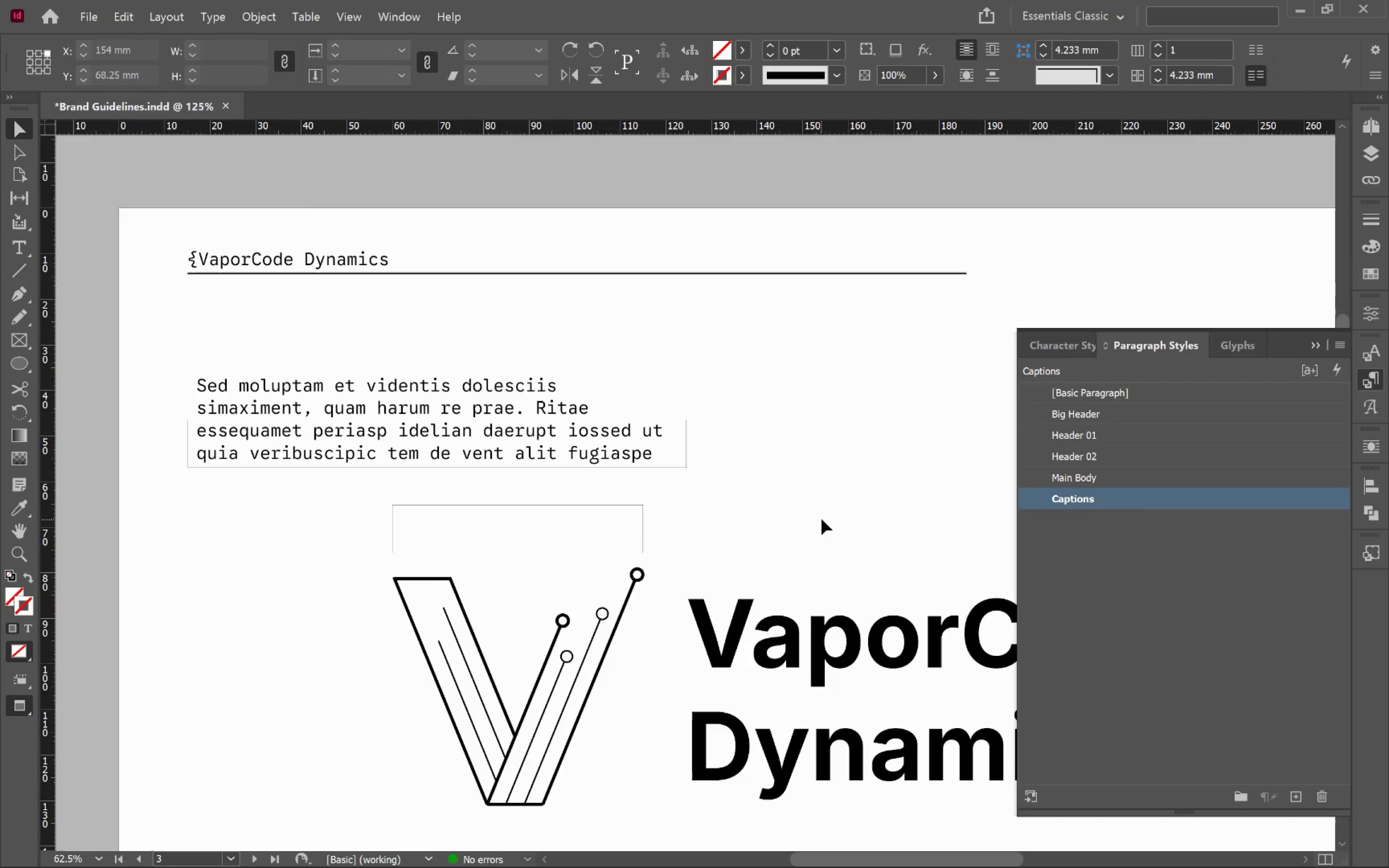 
type(ww)
 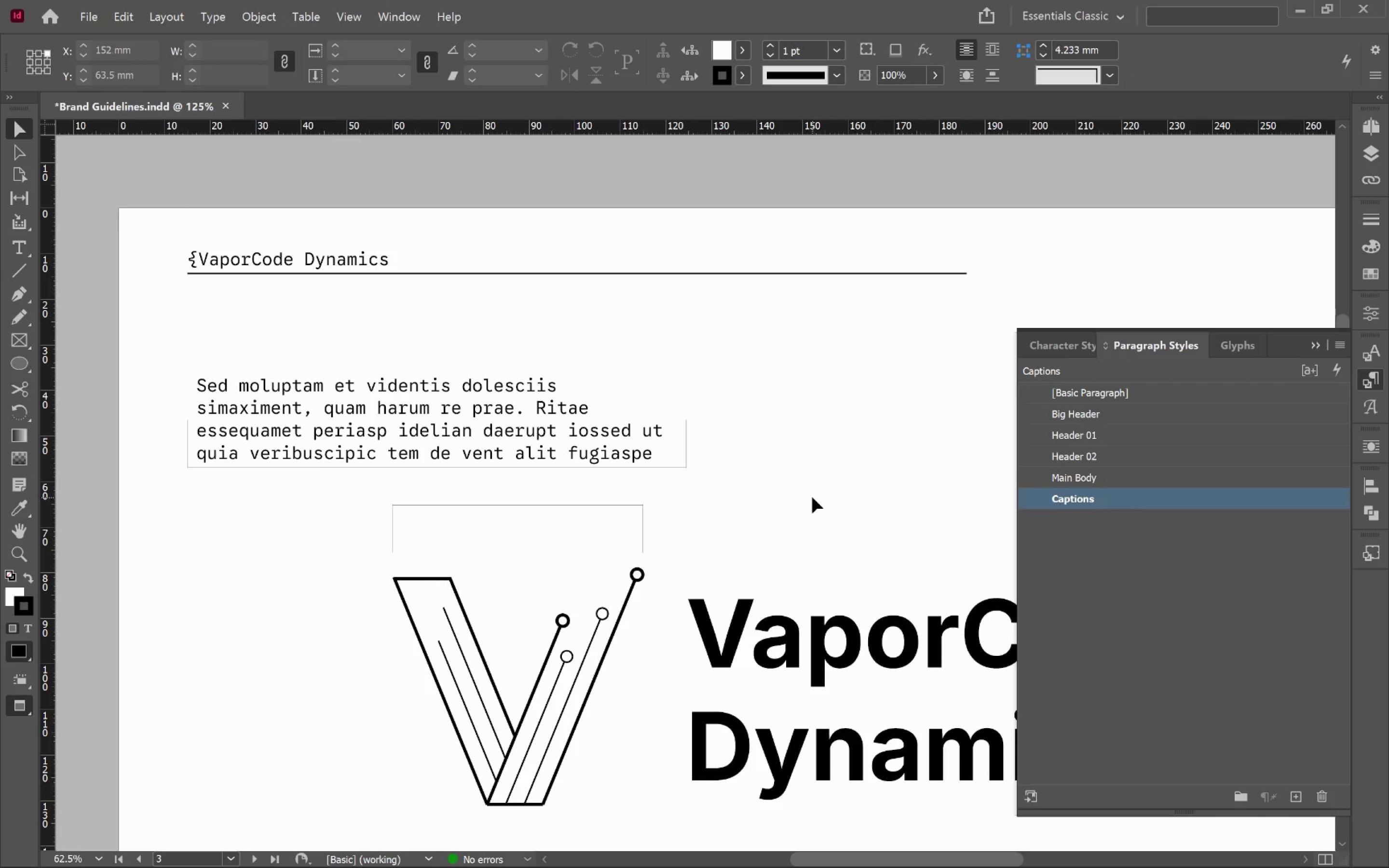 
hold_key(key=AltLeft, duration=0.42)
 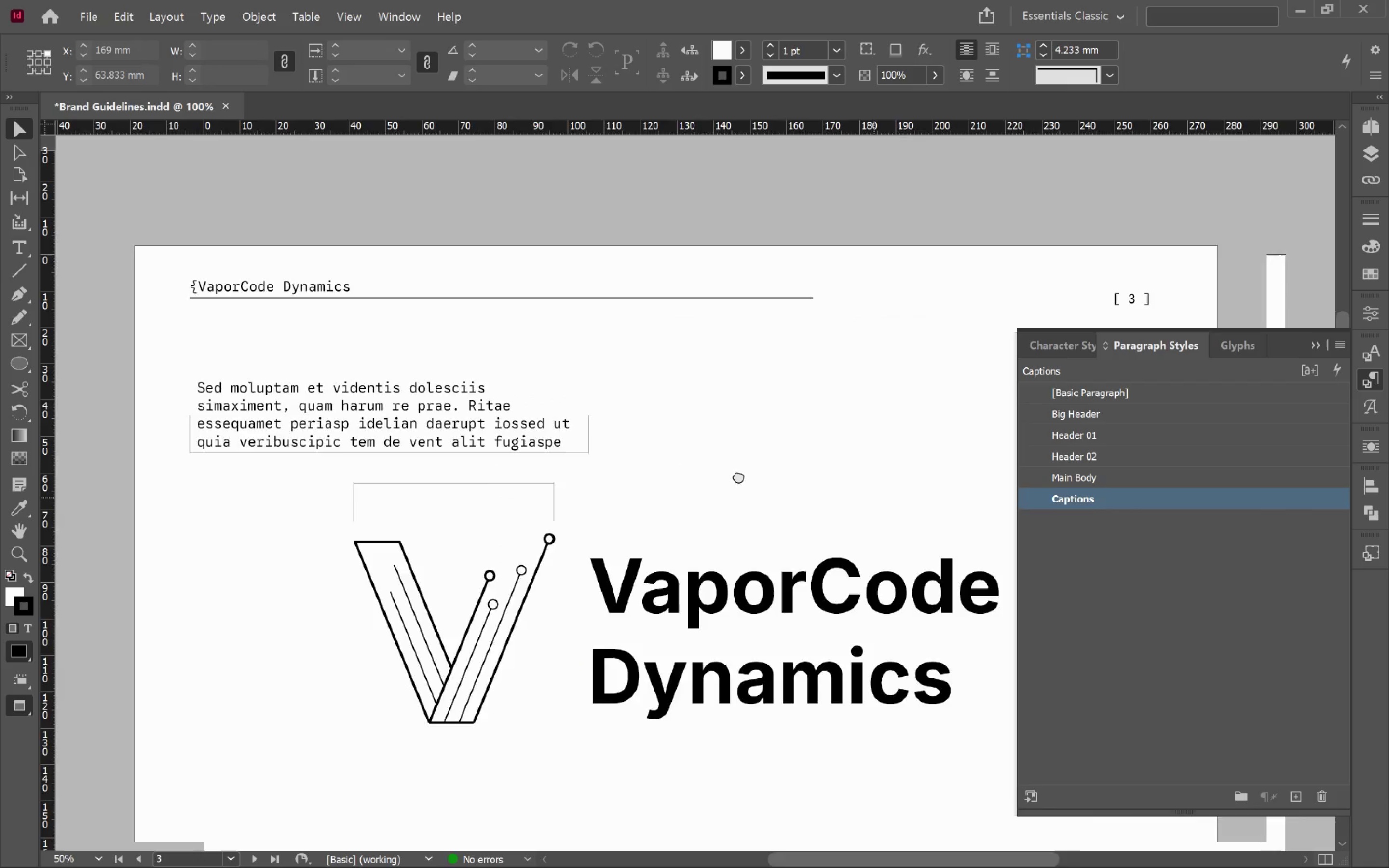 
hold_key(key=Space, duration=1.31)
 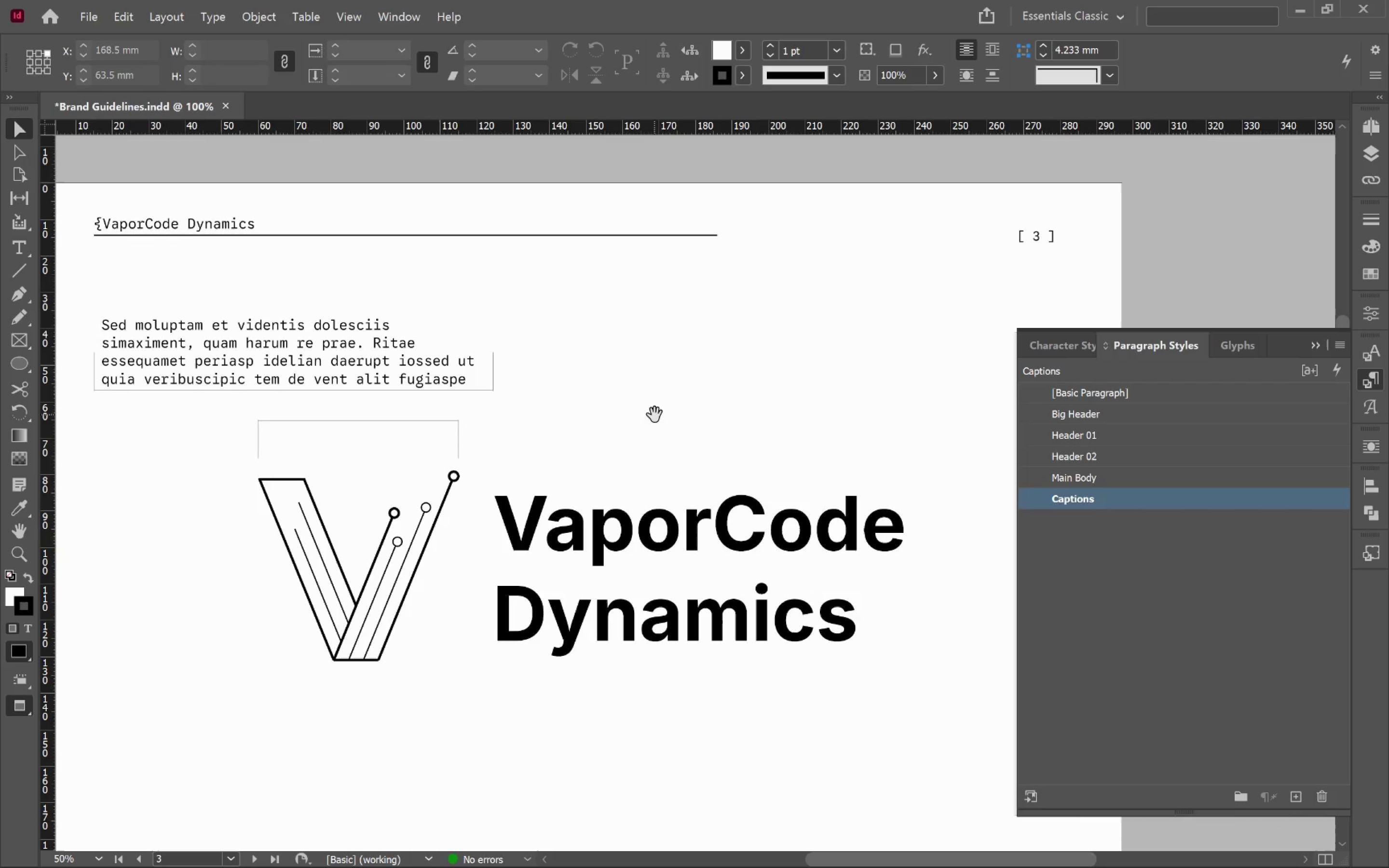 
scroll: coordinate [813, 491], scroll_direction: down, amount: 1.0
 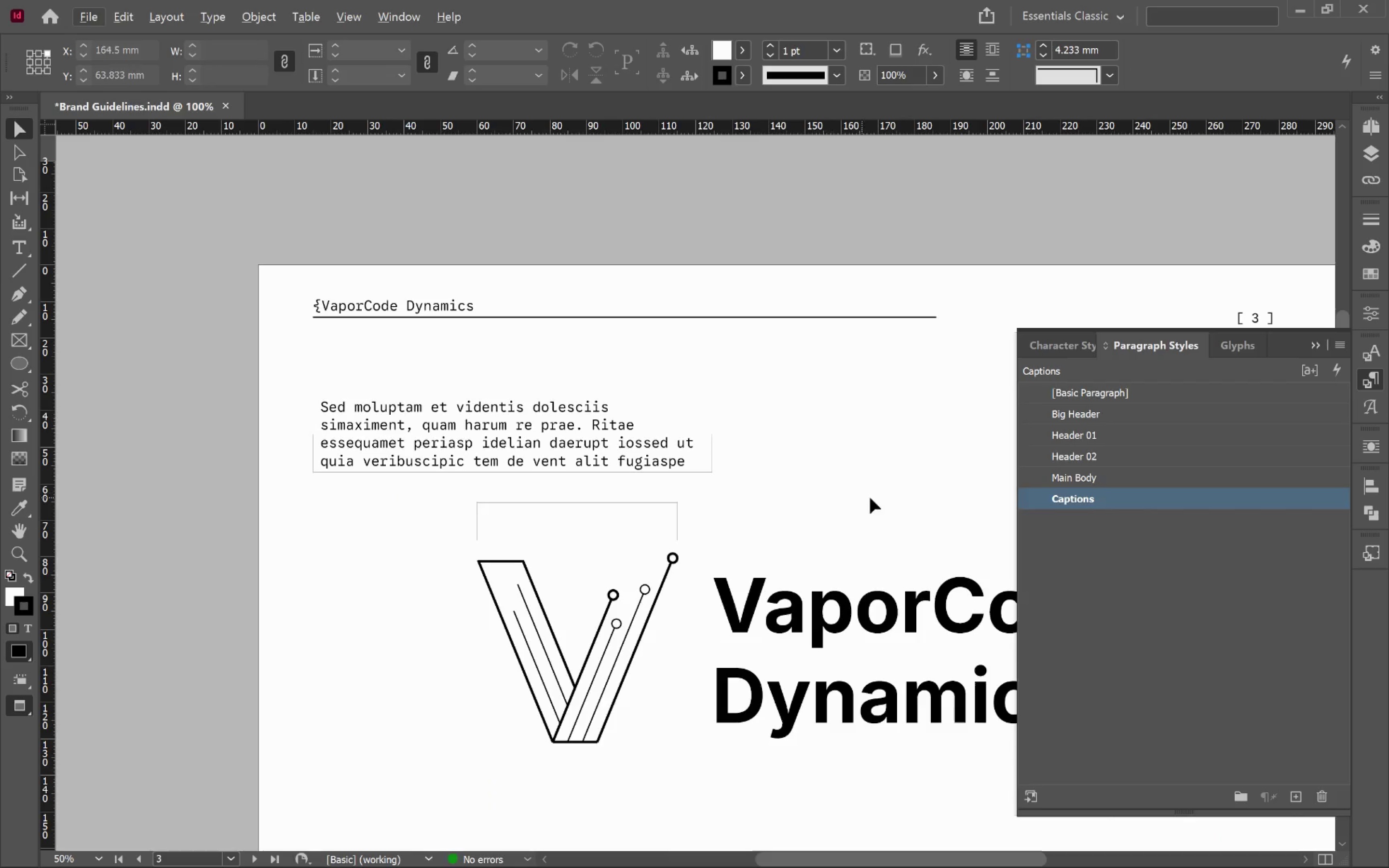 
left_click_drag(start_coordinate=[873, 497], to_coordinate=[654, 415])
 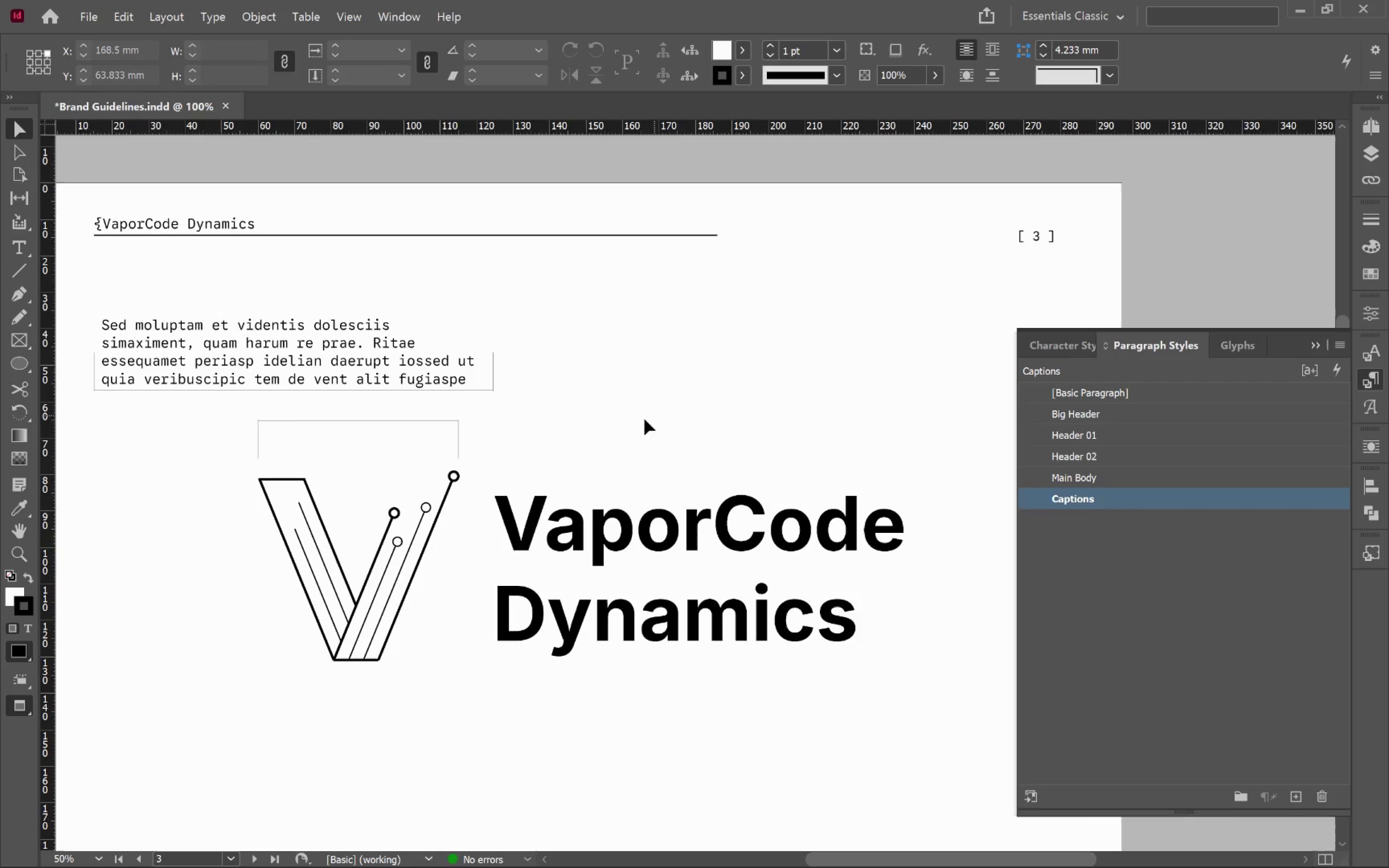 
hold_key(key=AltLeft, duration=0.53)
 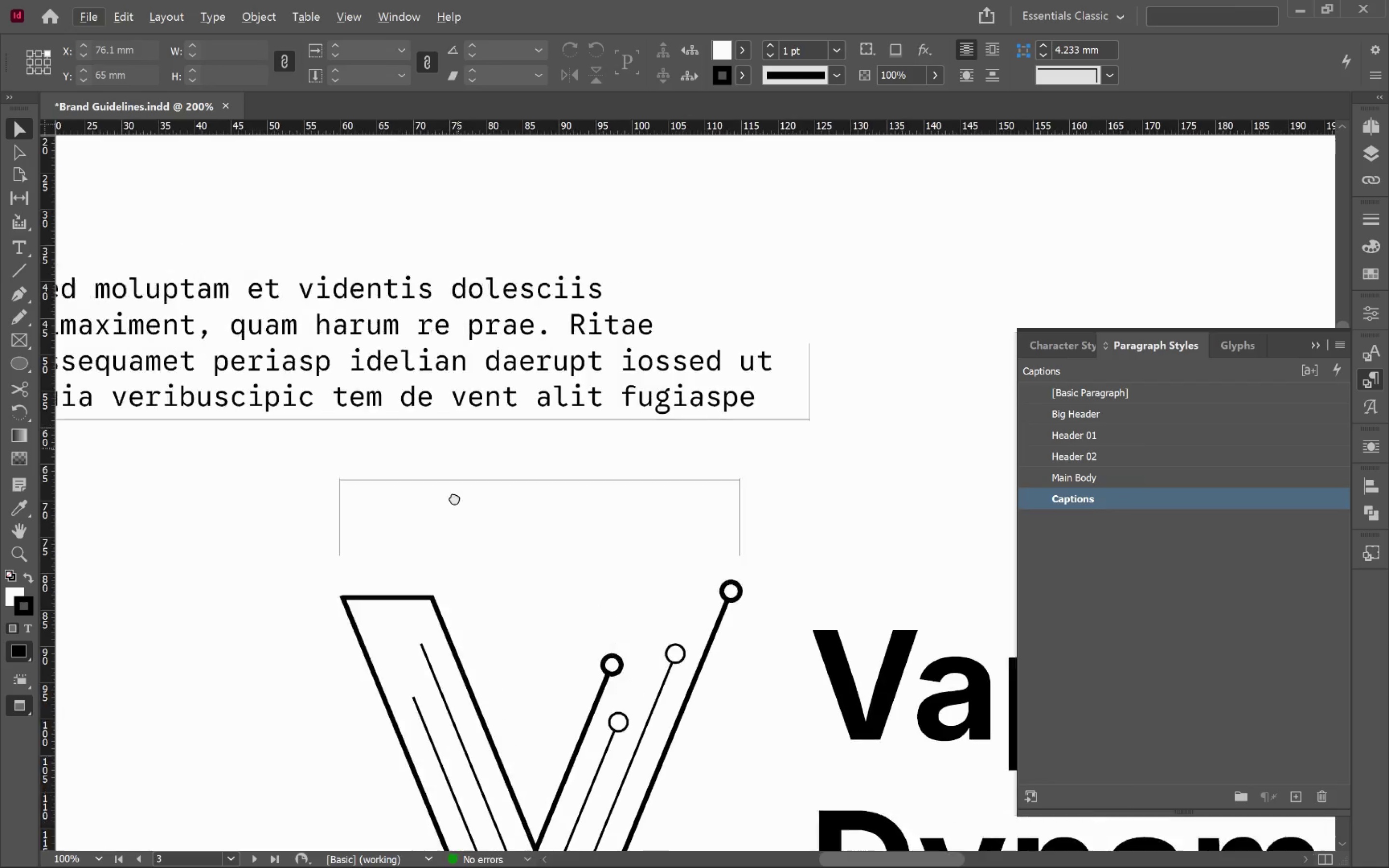 
hold_key(key=Space, duration=0.58)
 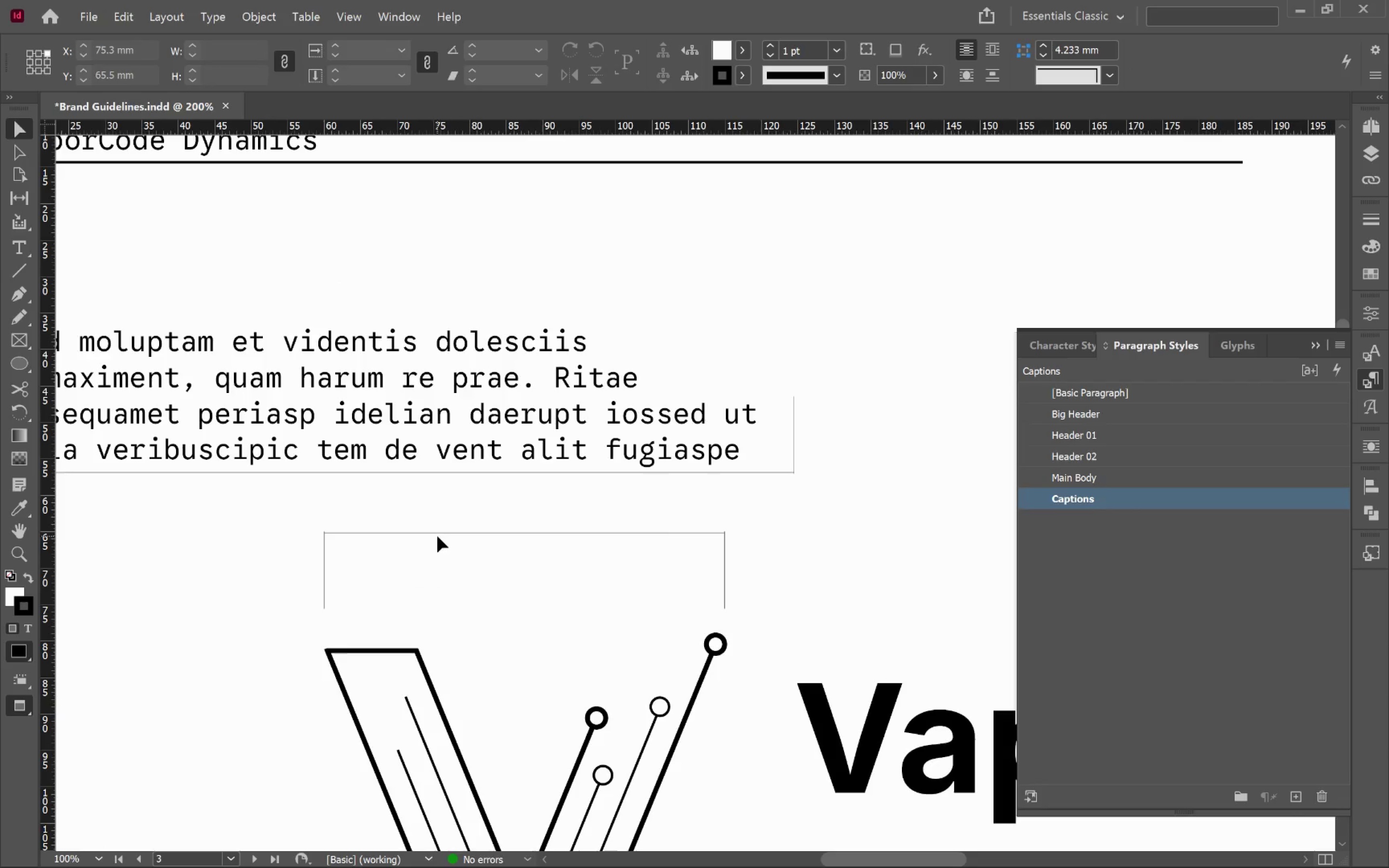 
scroll: coordinate [189, 402], scroll_direction: up, amount: 2.0
 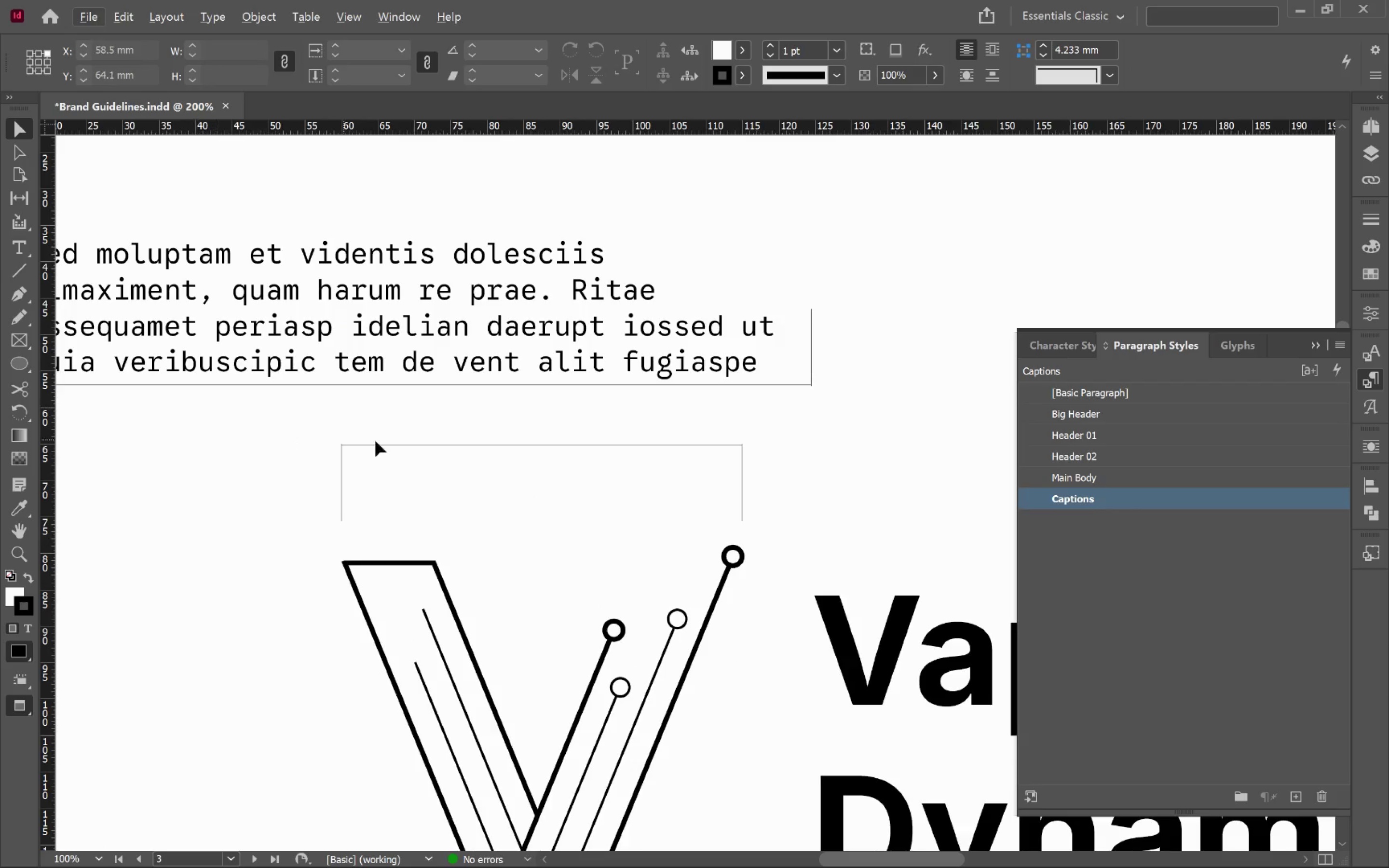 
left_click_drag(start_coordinate=[458, 450], to_coordinate=[441, 538])
 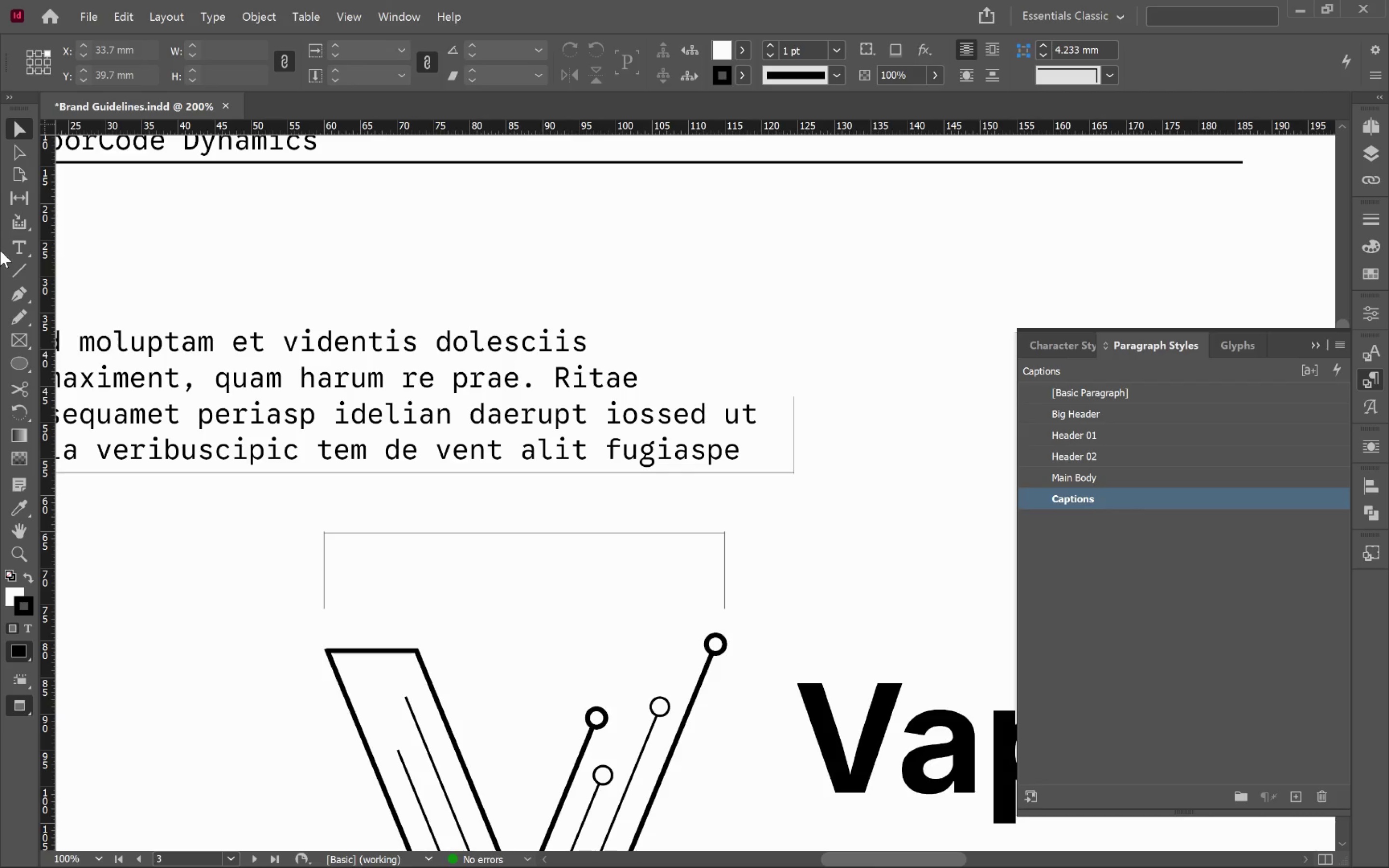 
left_click([13, 269])
 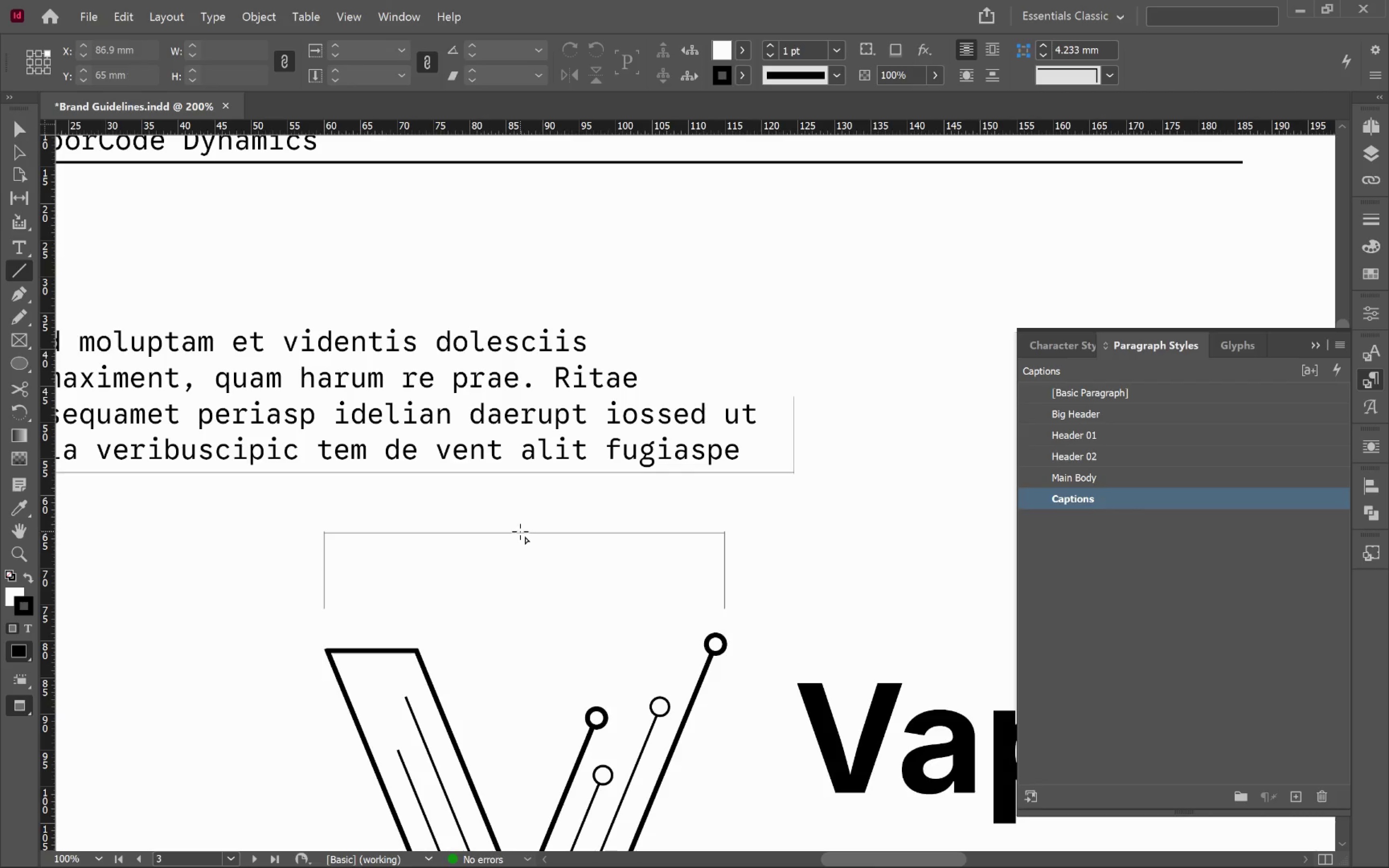 
left_click_drag(start_coordinate=[520, 533], to_coordinate=[517, 473])
 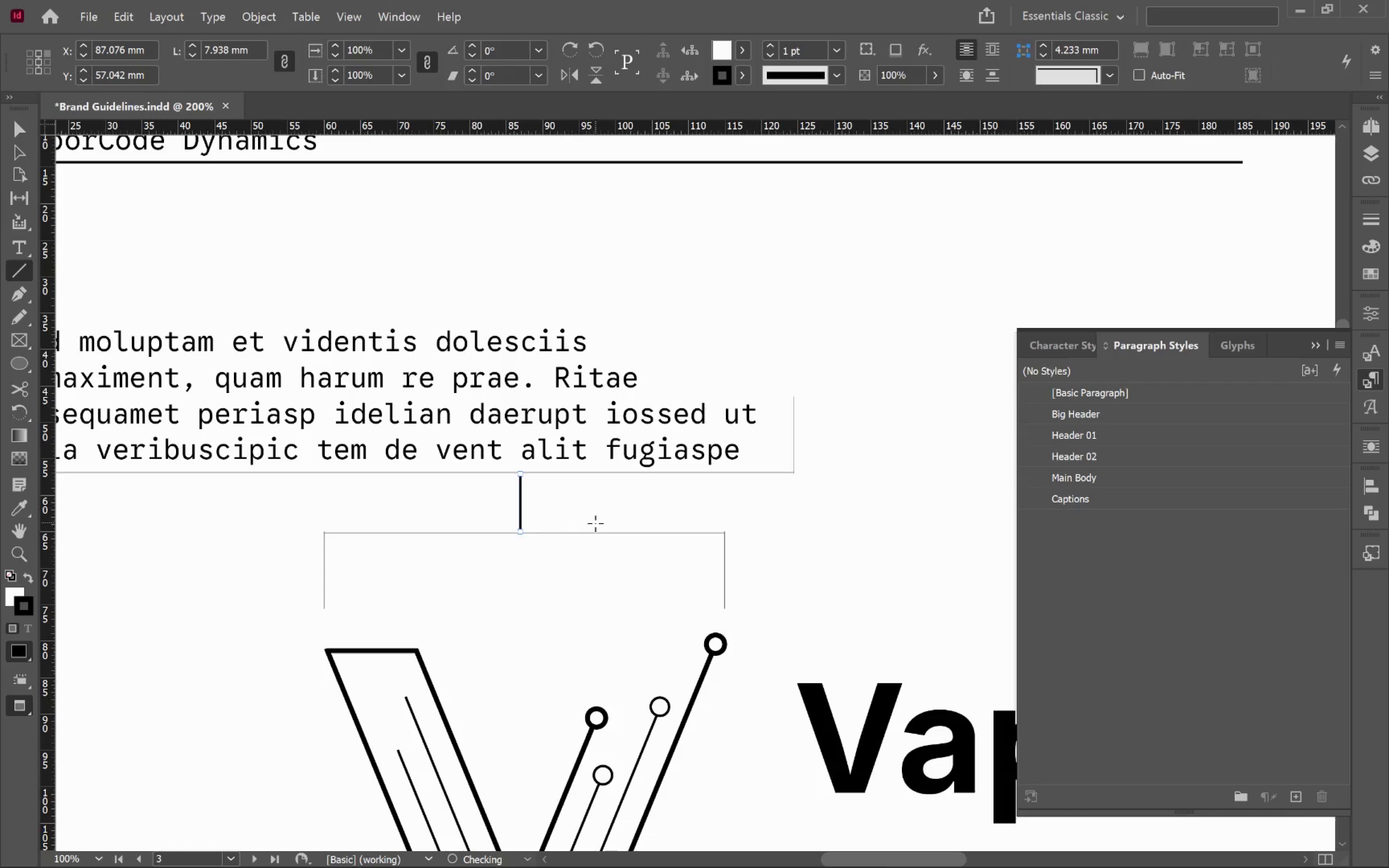 
hold_key(key=ShiftLeft, duration=2.05)
 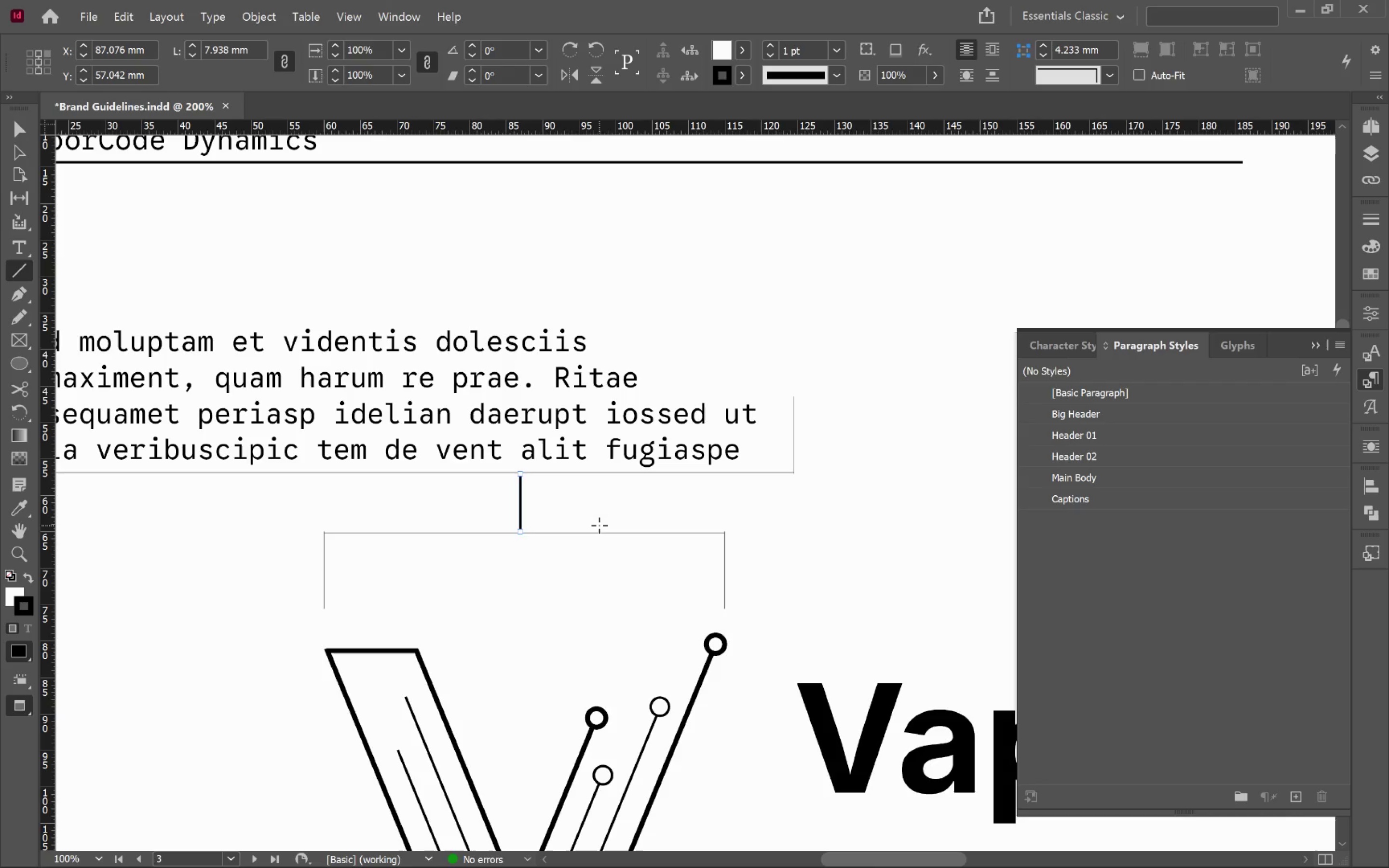 
key(V)
 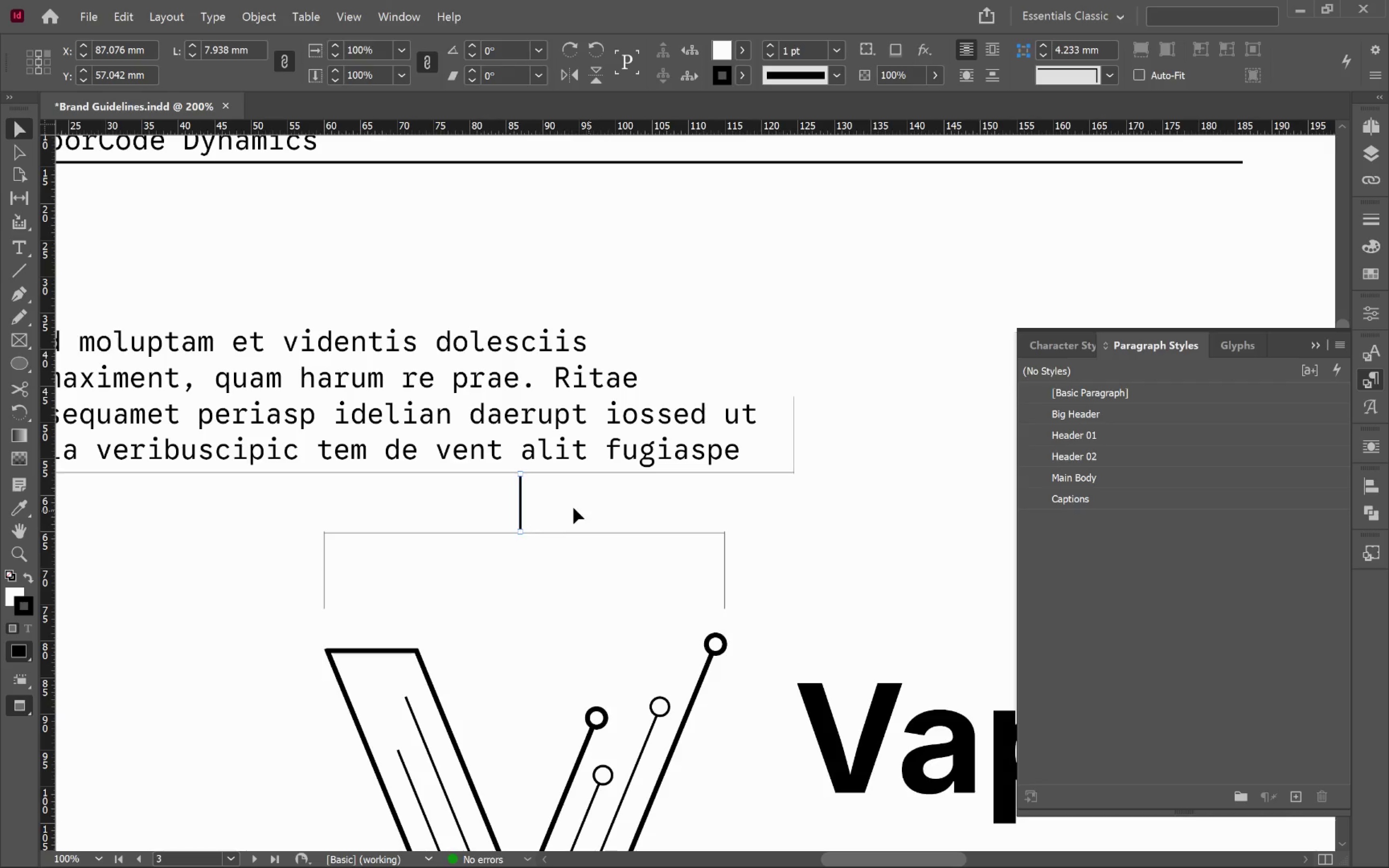 
left_click([571, 506])
 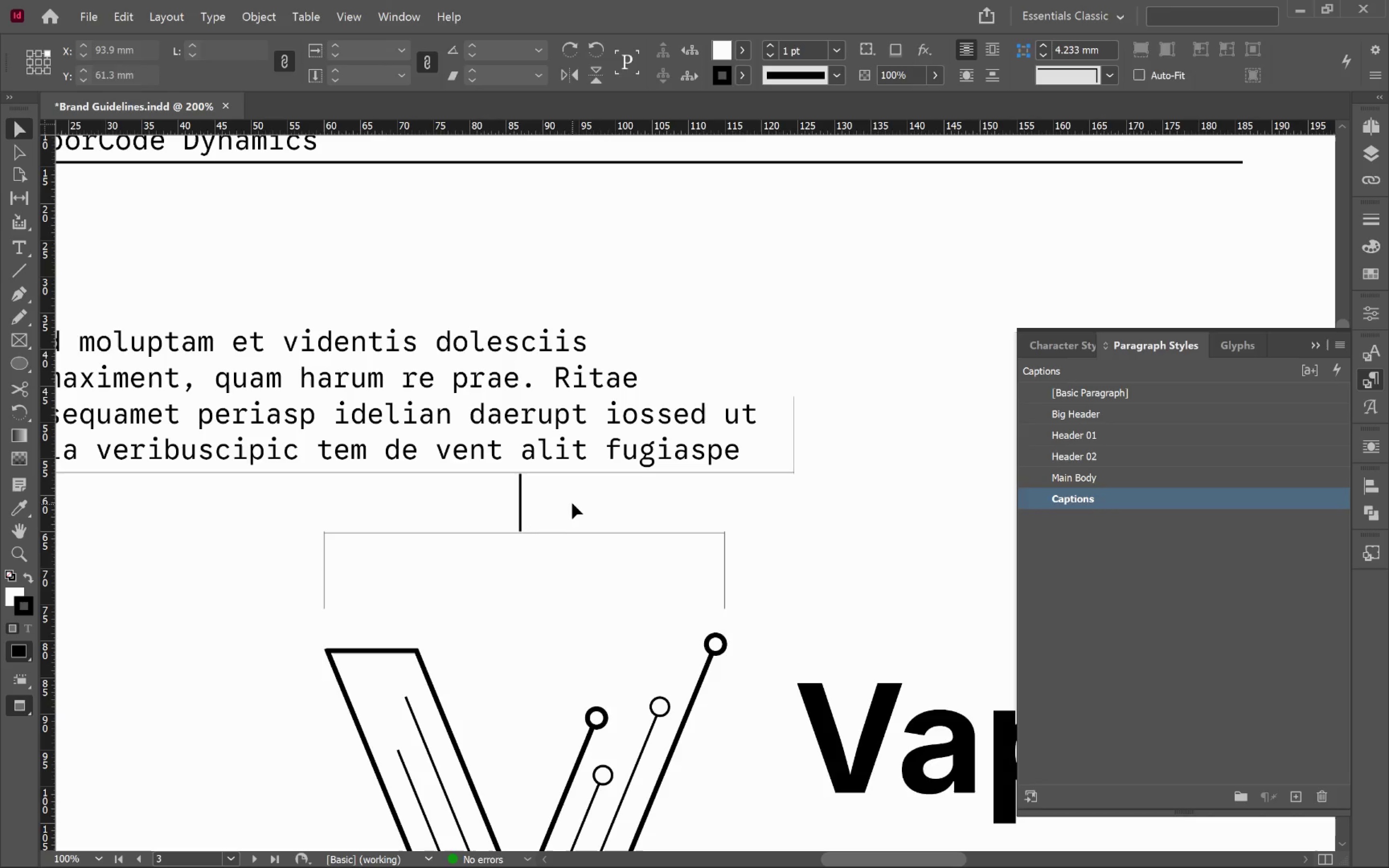 
hold_key(key=AltLeft, duration=0.73)
scroll: coordinate [571, 499], scroll_direction: up, amount: 3.0
 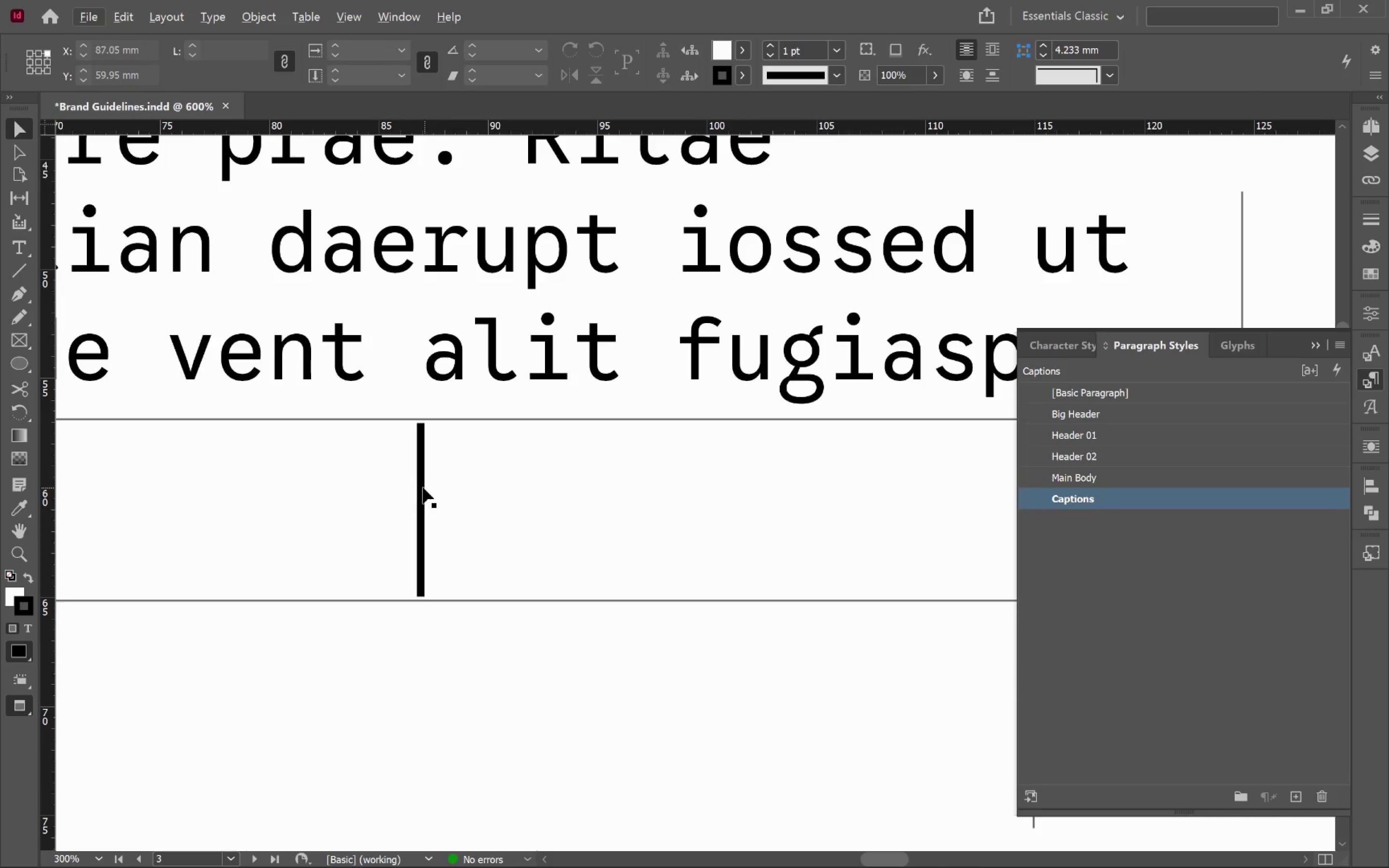 
left_click([422, 488])
 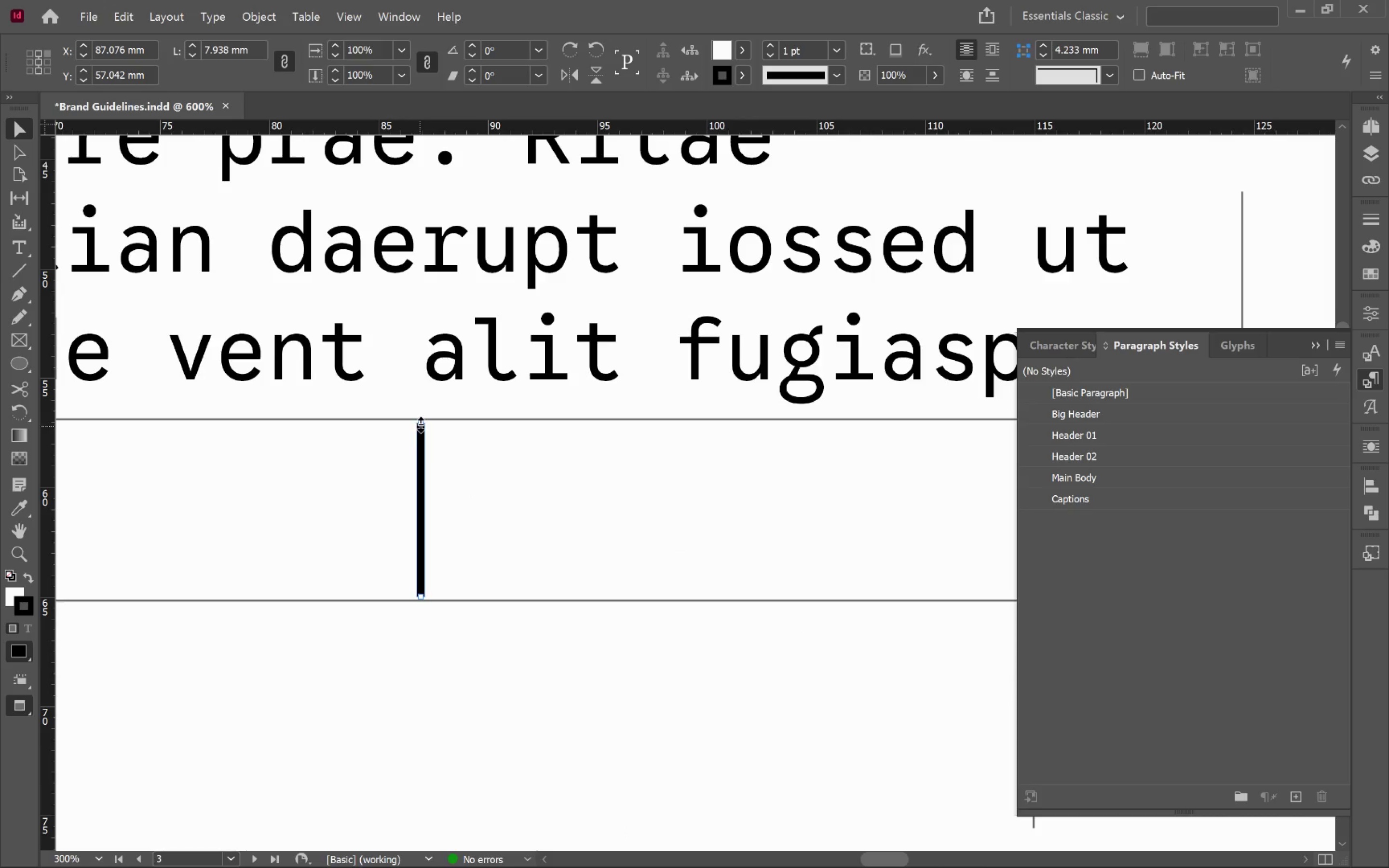 
hold_key(key=AltLeft, duration=1.91)
left_click_drag(start_coordinate=[421, 424], to_coordinate=[422, 417])
 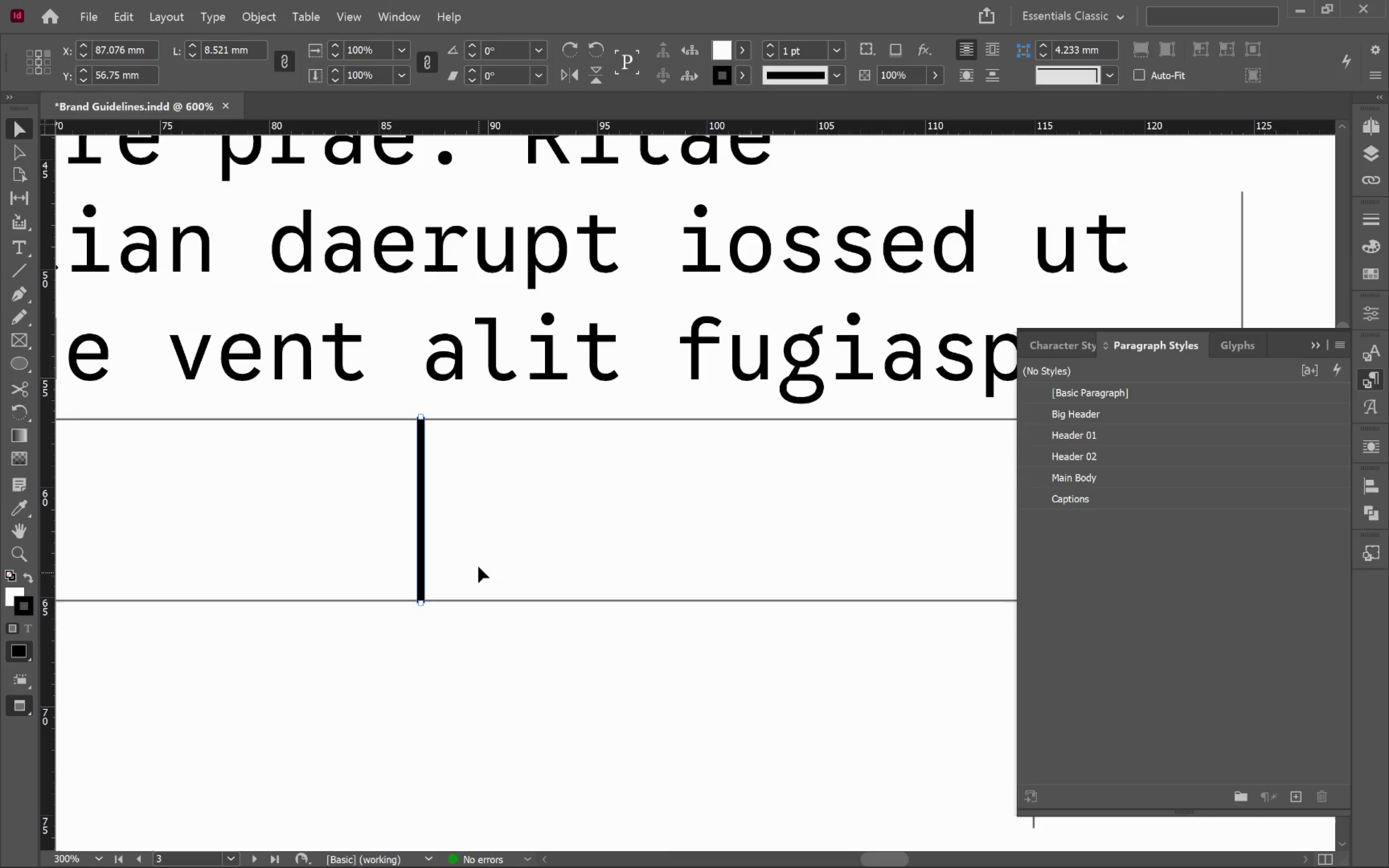 
left_click([478, 551])
 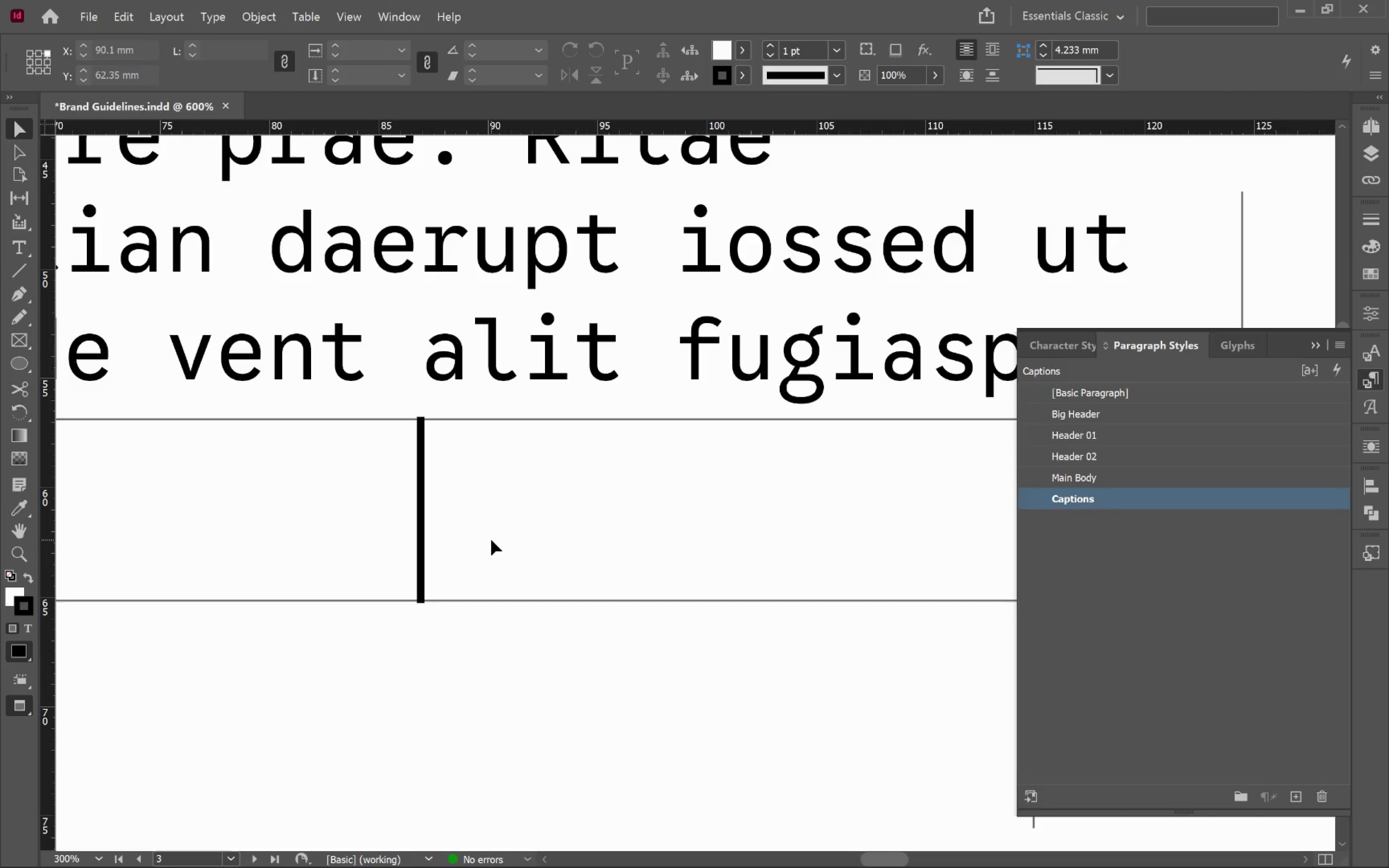 
left_click_drag(start_coordinate=[502, 516], to_coordinate=[341, 540])
 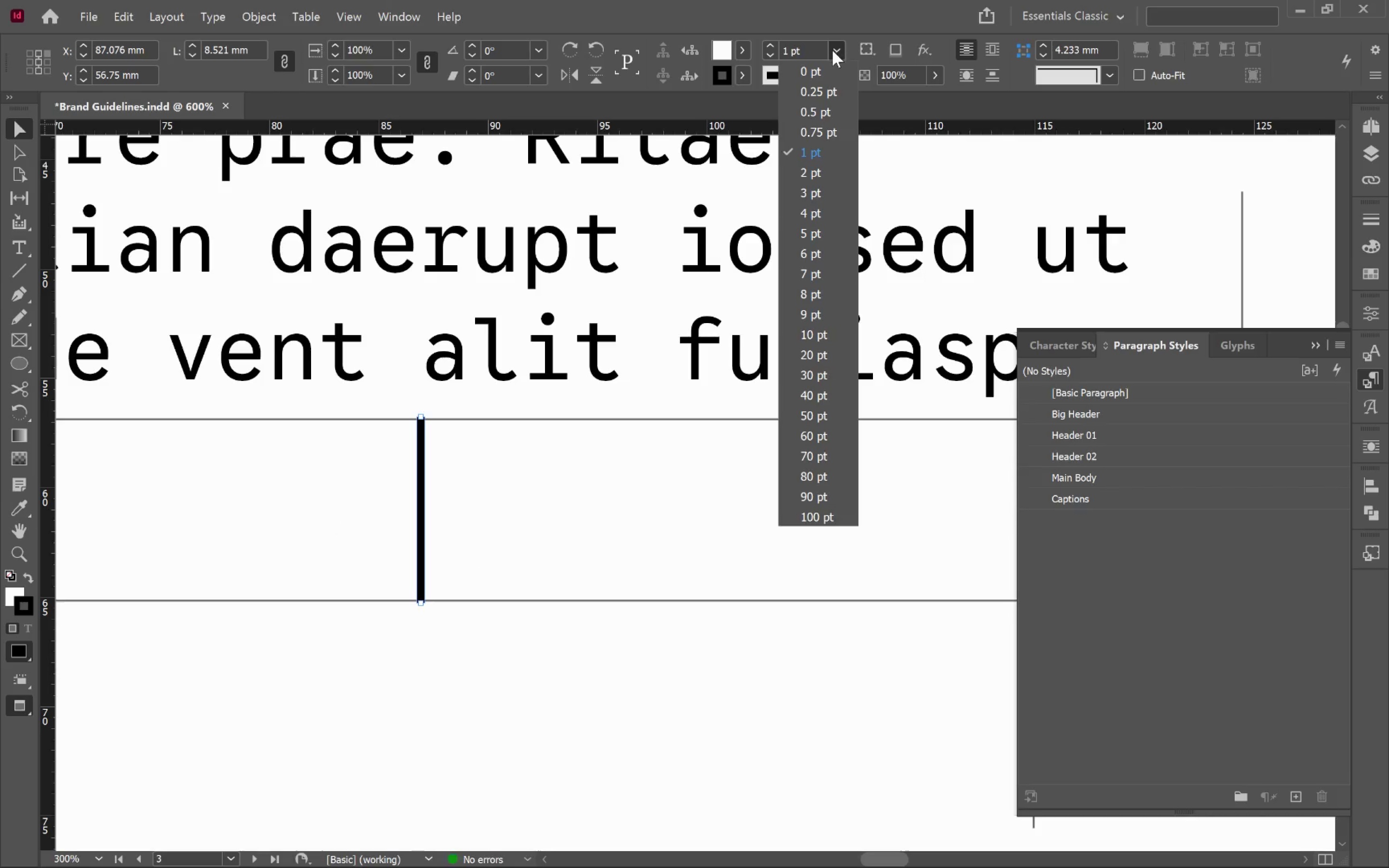 
left_click([826, 89])
 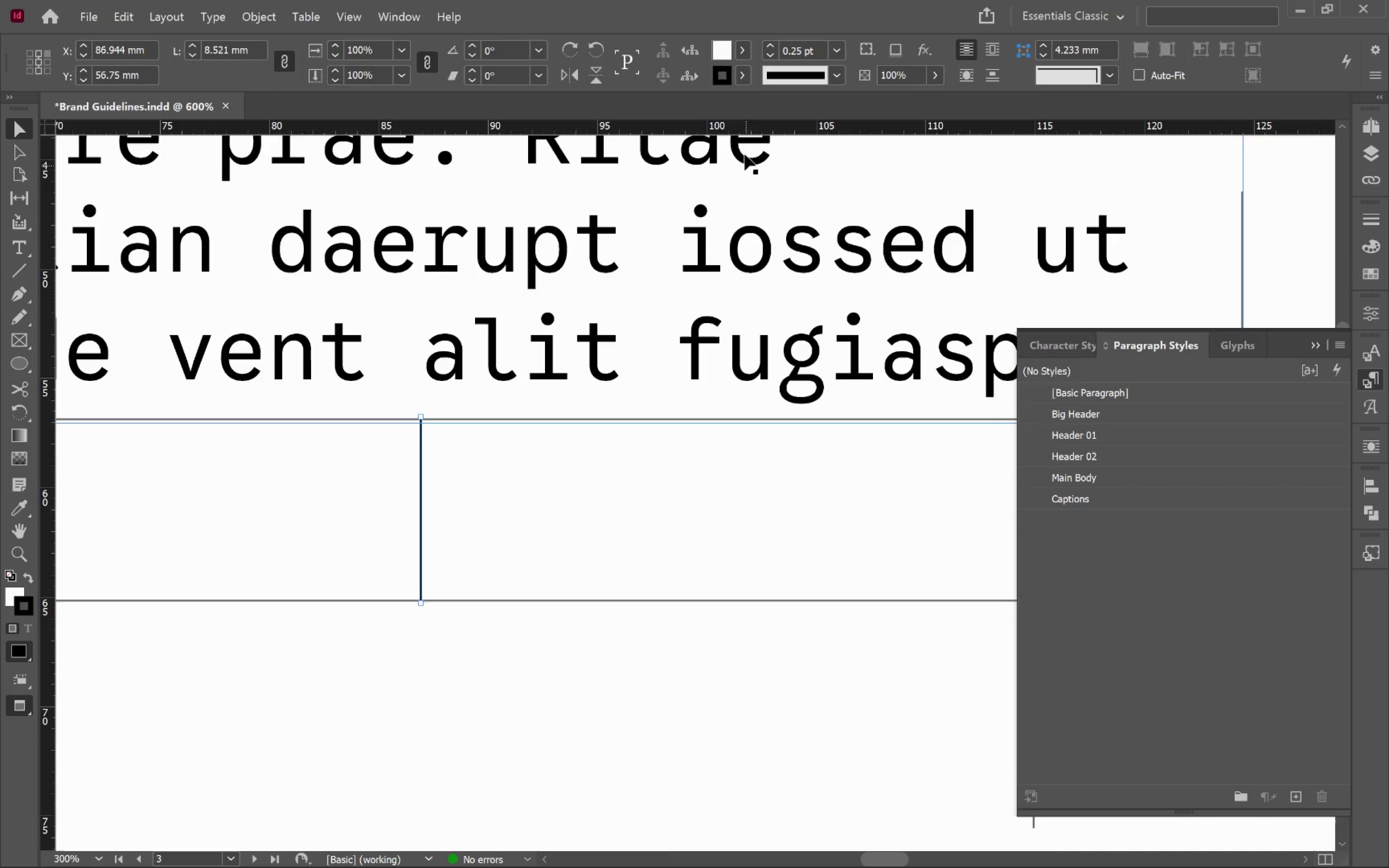 
left_click([747, 75])
 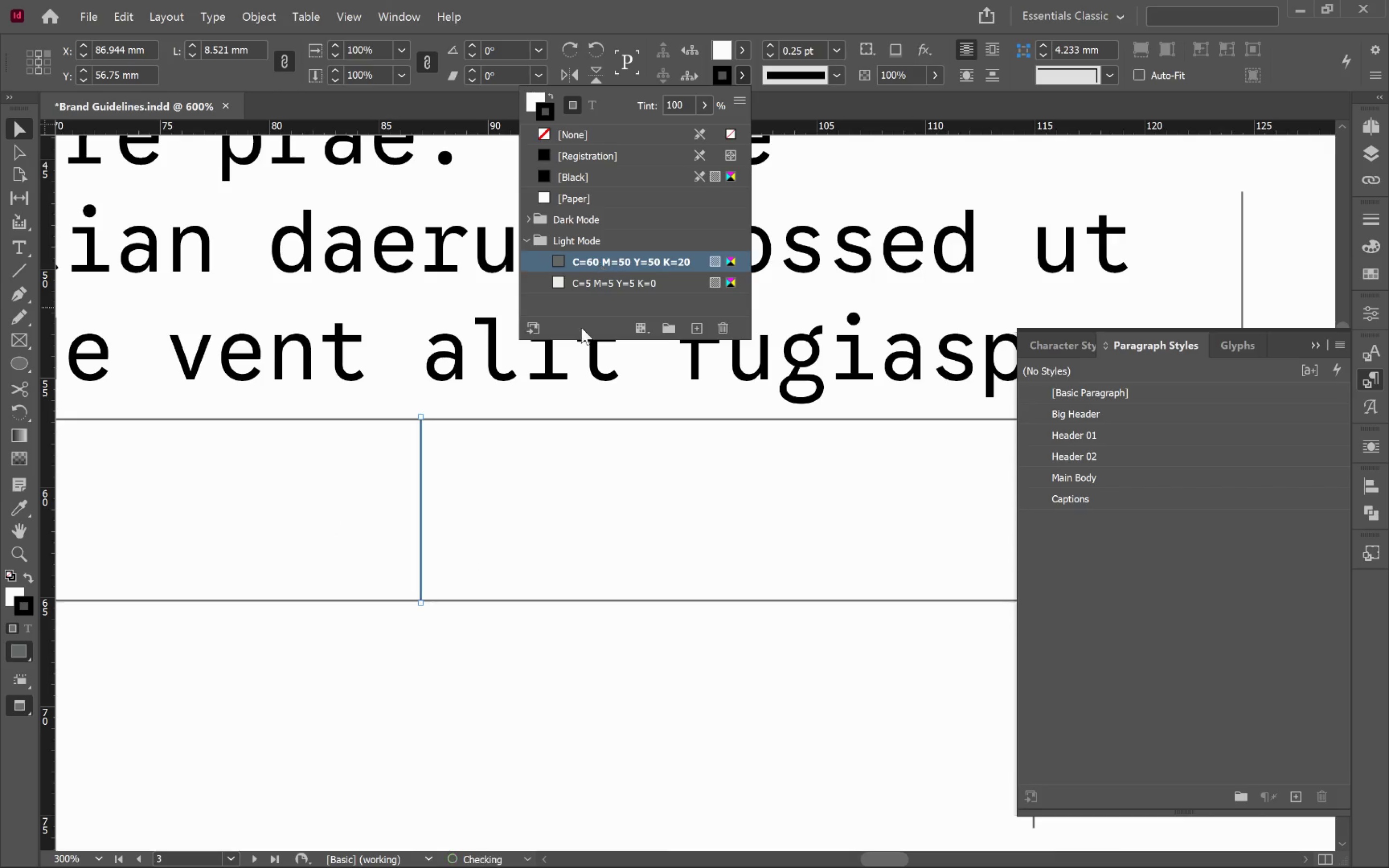 
double_click([603, 500])
 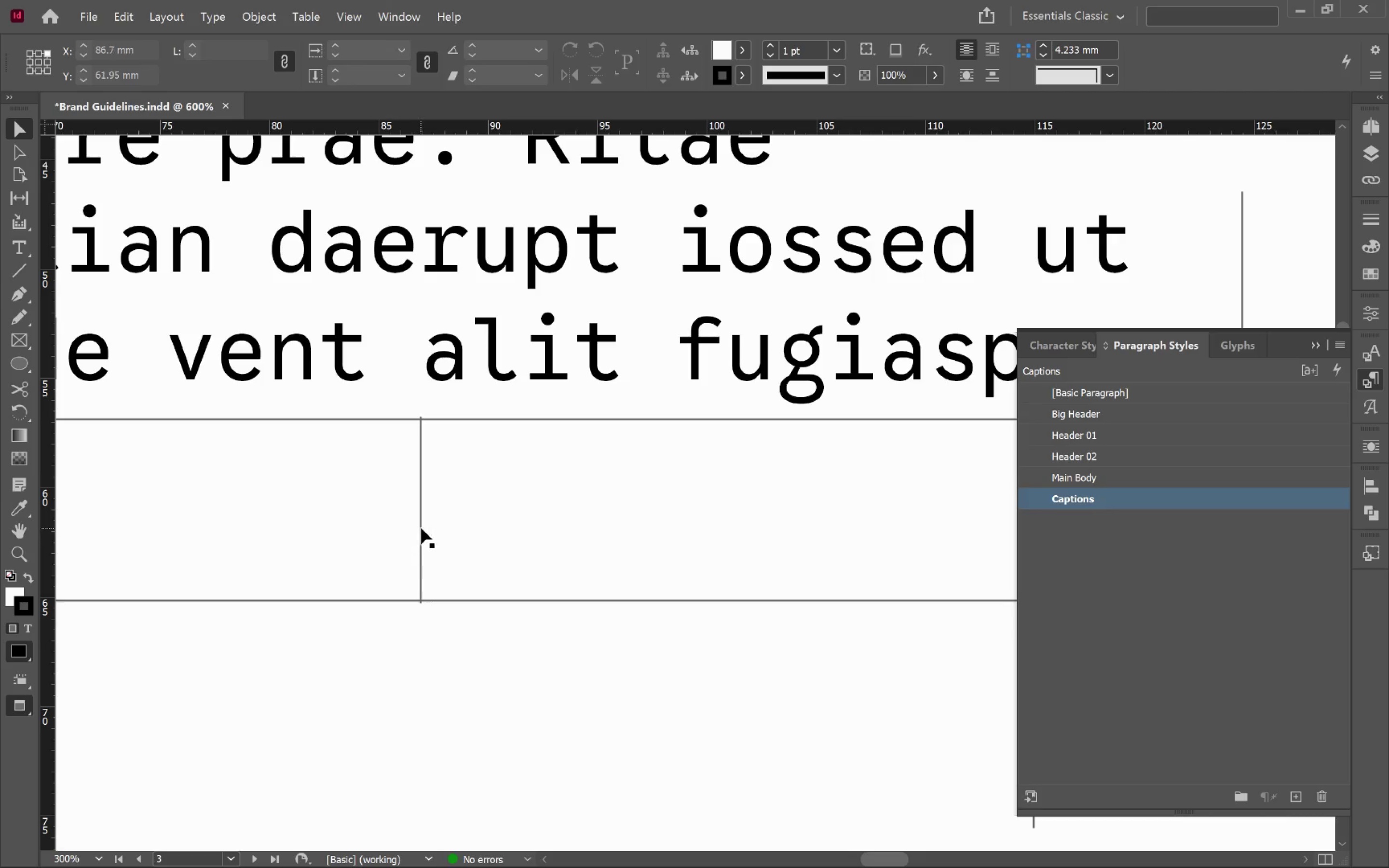 
hold_key(key=AltLeft, duration=1.04)
 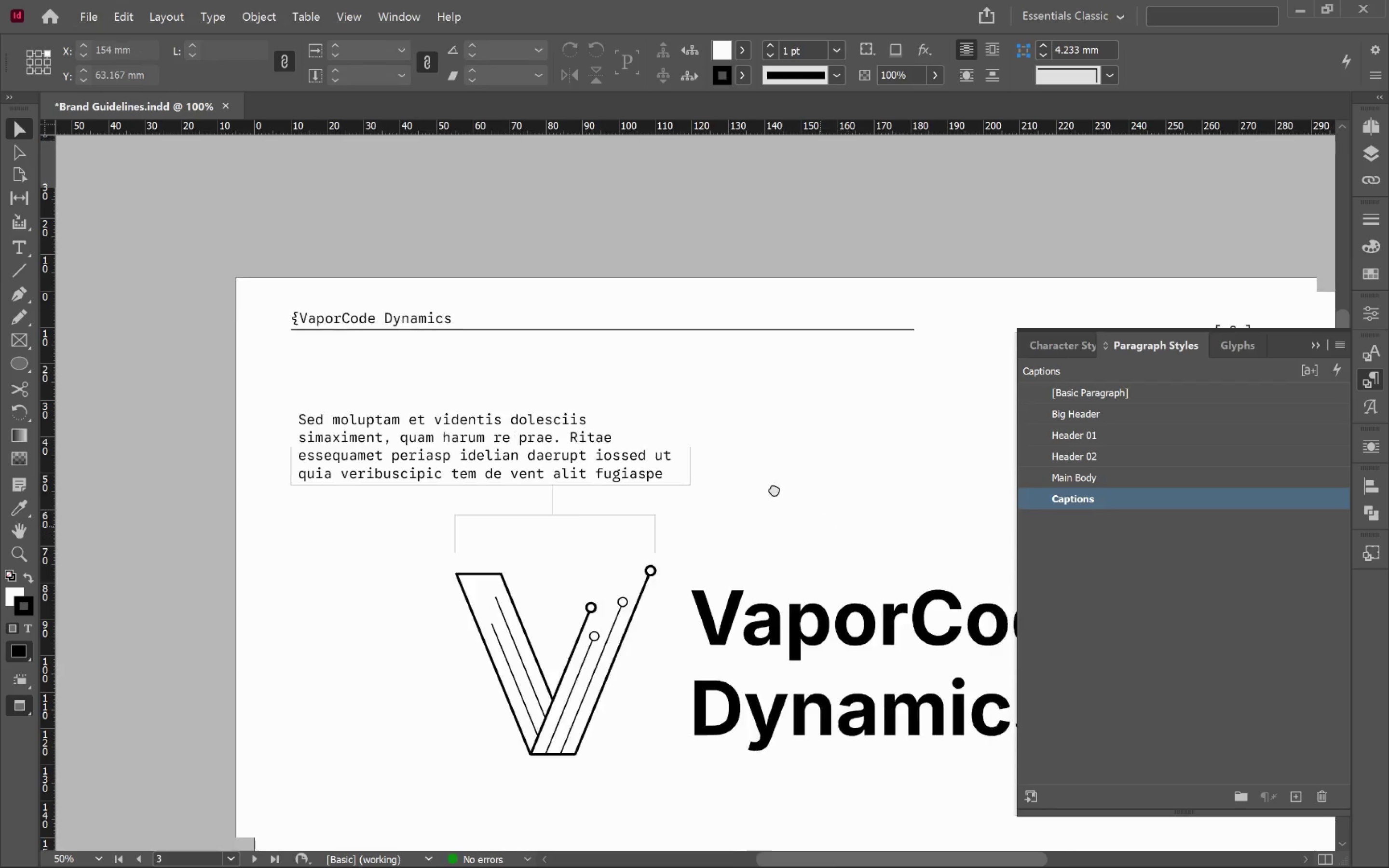 
hold_key(key=Space, duration=0.72)
 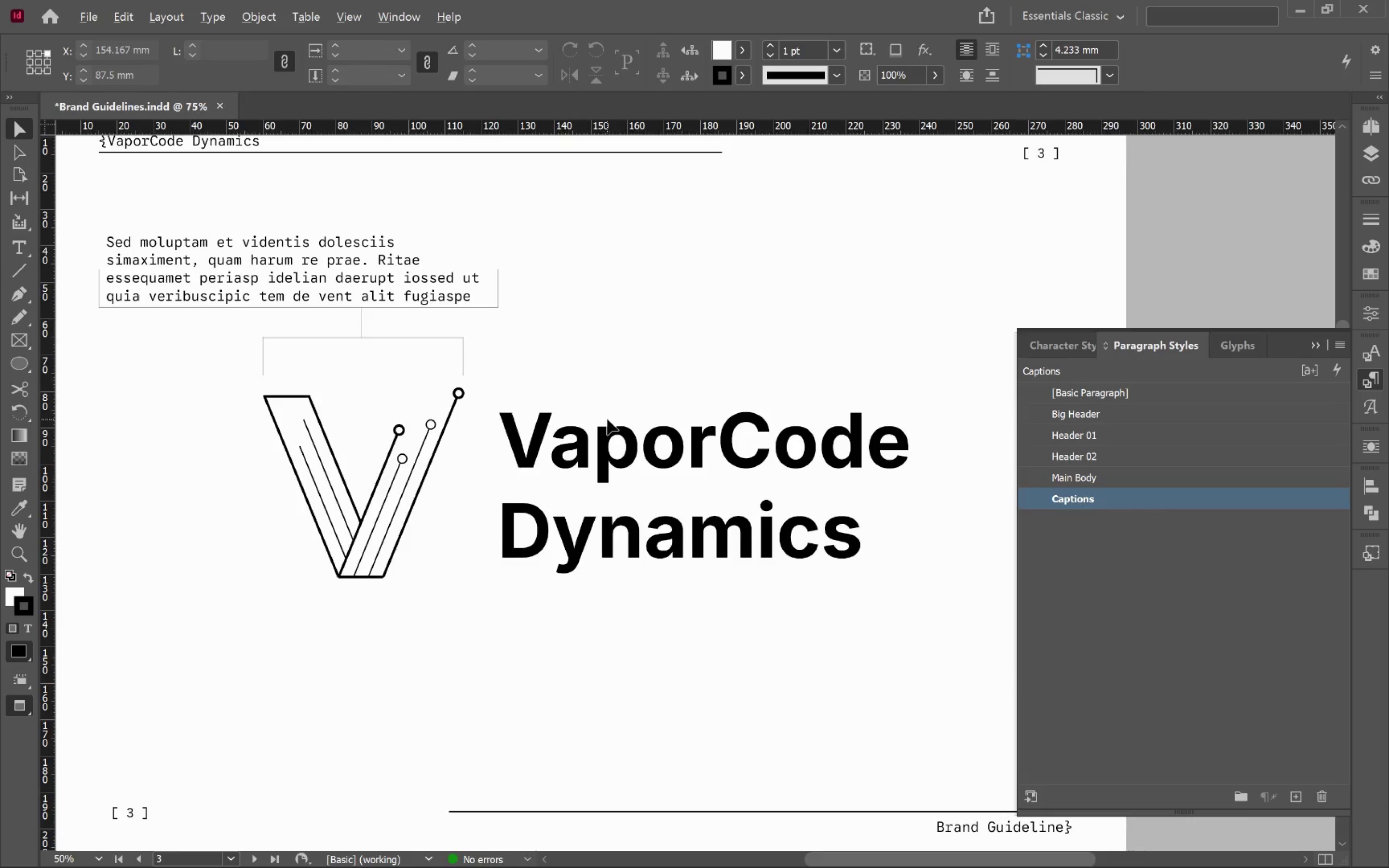 
scroll: coordinate [640, 518], scroll_direction: down, amount: 5.0
 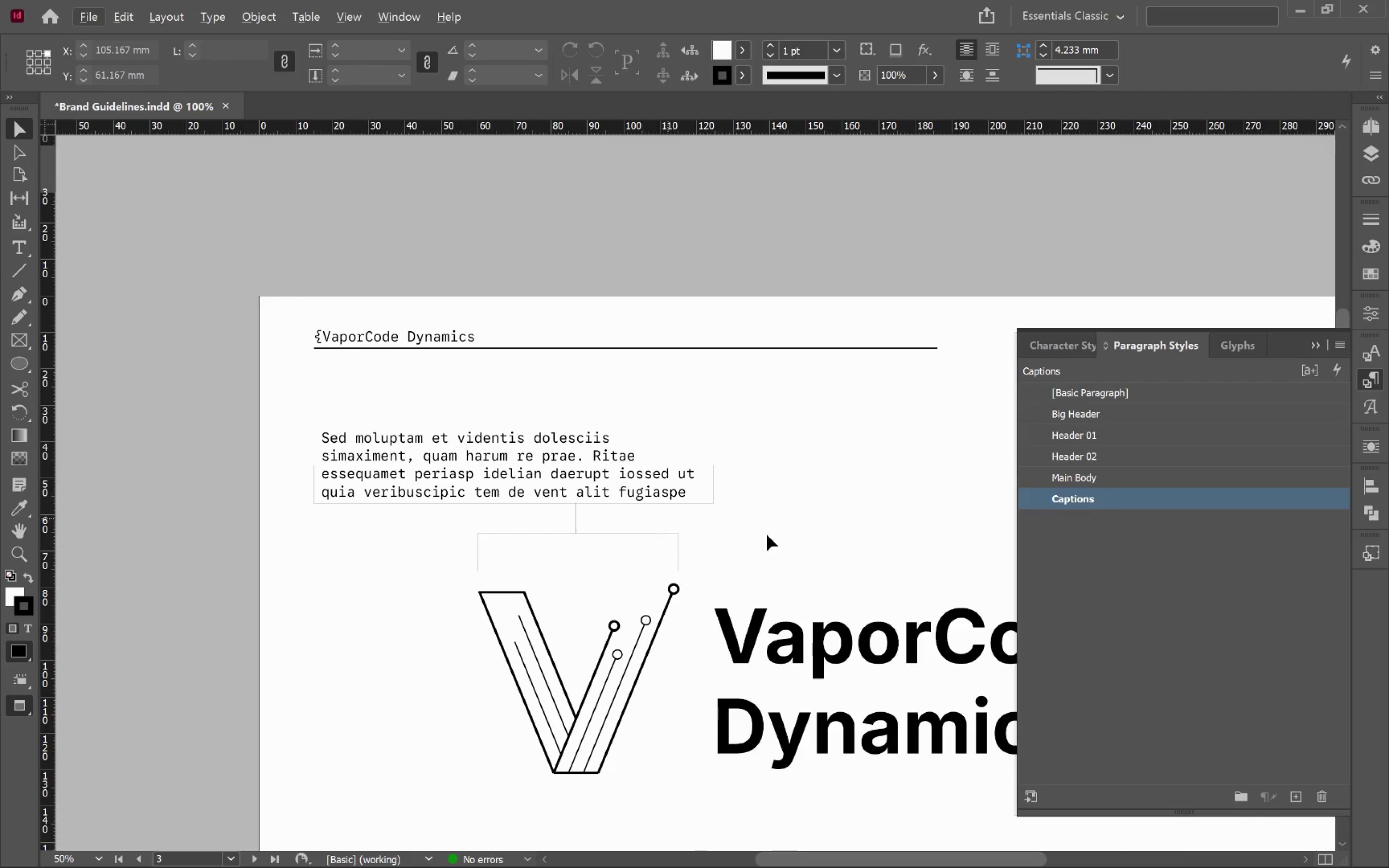 
left_click_drag(start_coordinate=[813, 521], to_coordinate=[598, 325])
 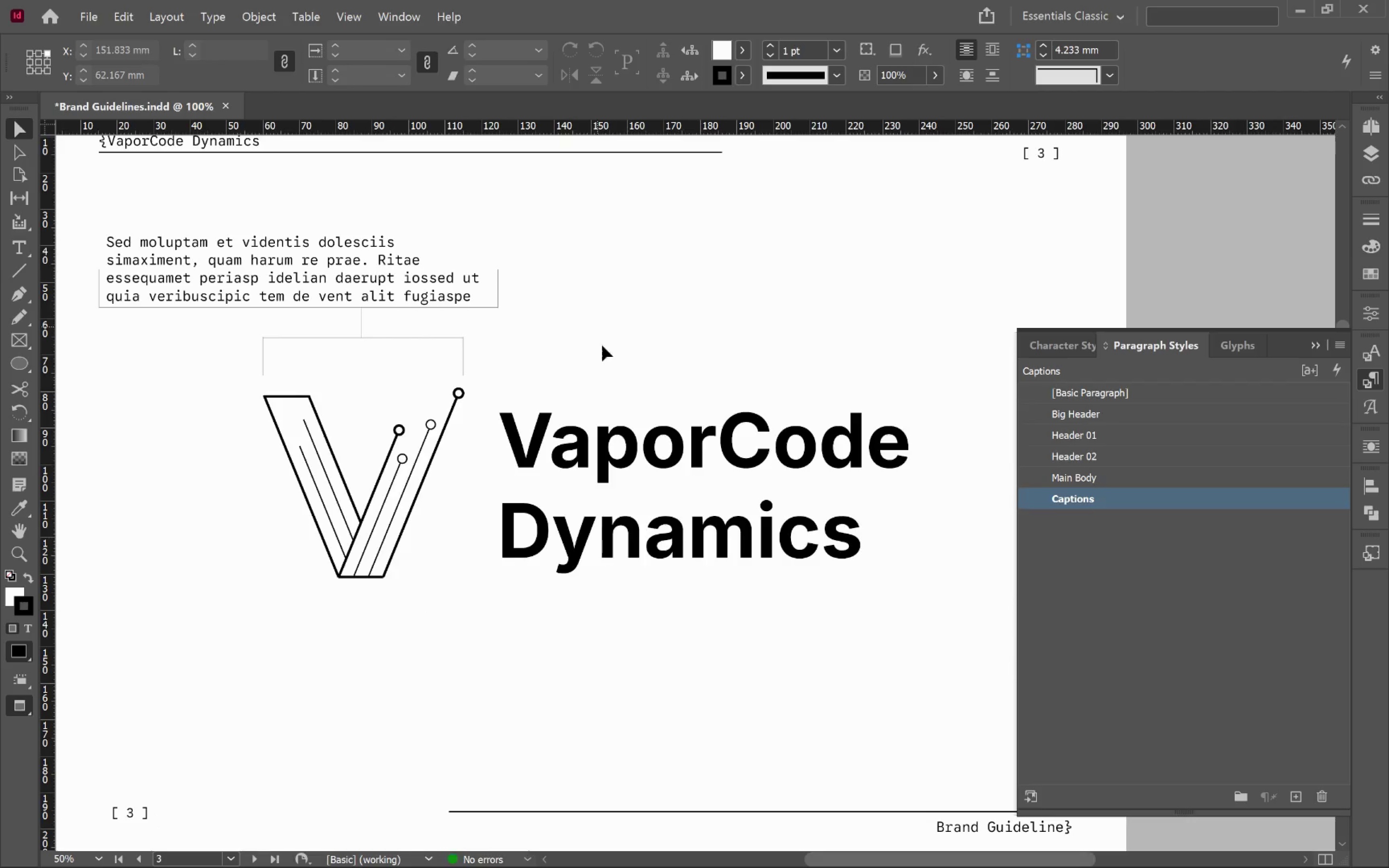 
hold_key(key=AltLeft, duration=0.52)
 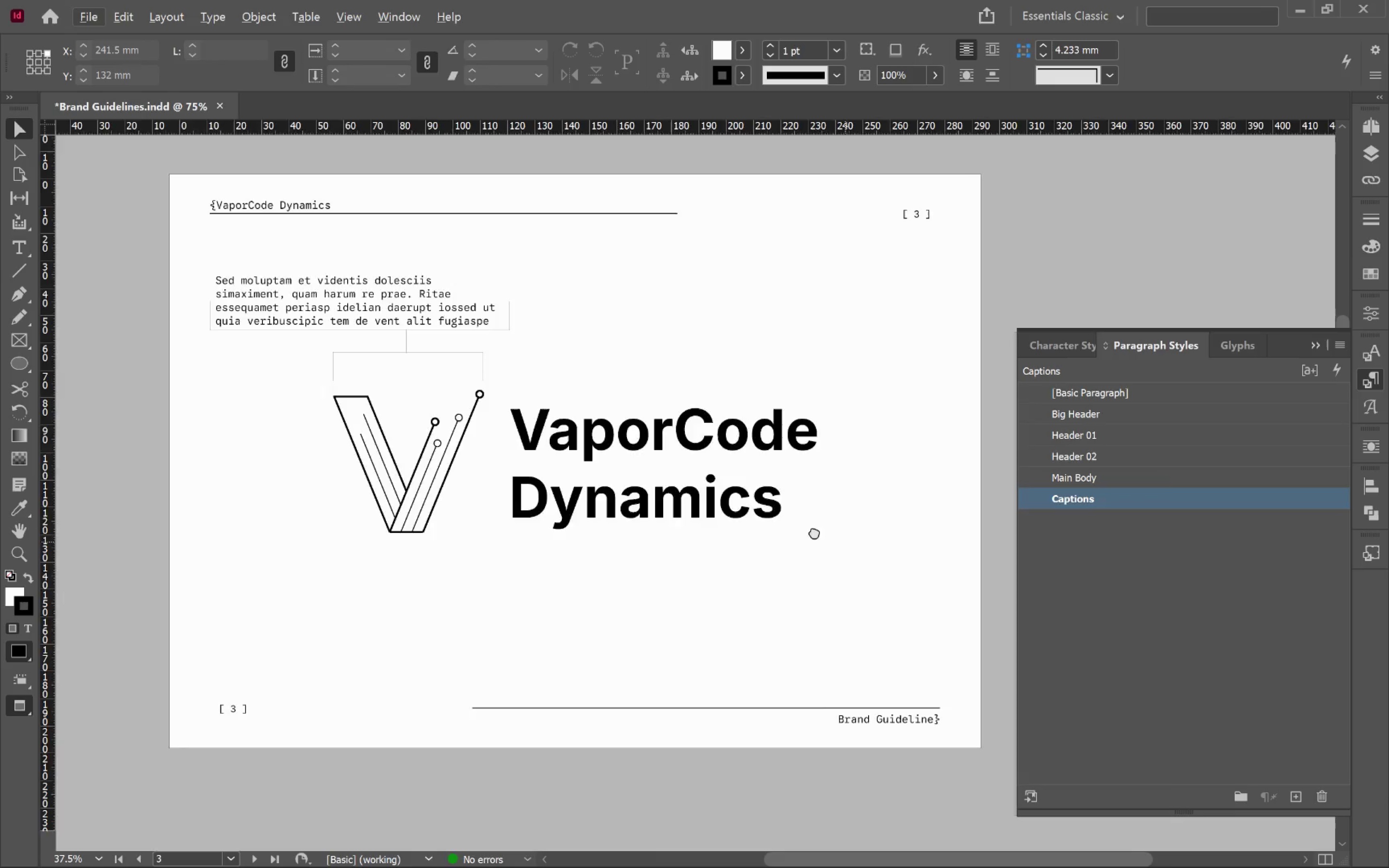 
hold_key(key=Space, duration=0.69)
 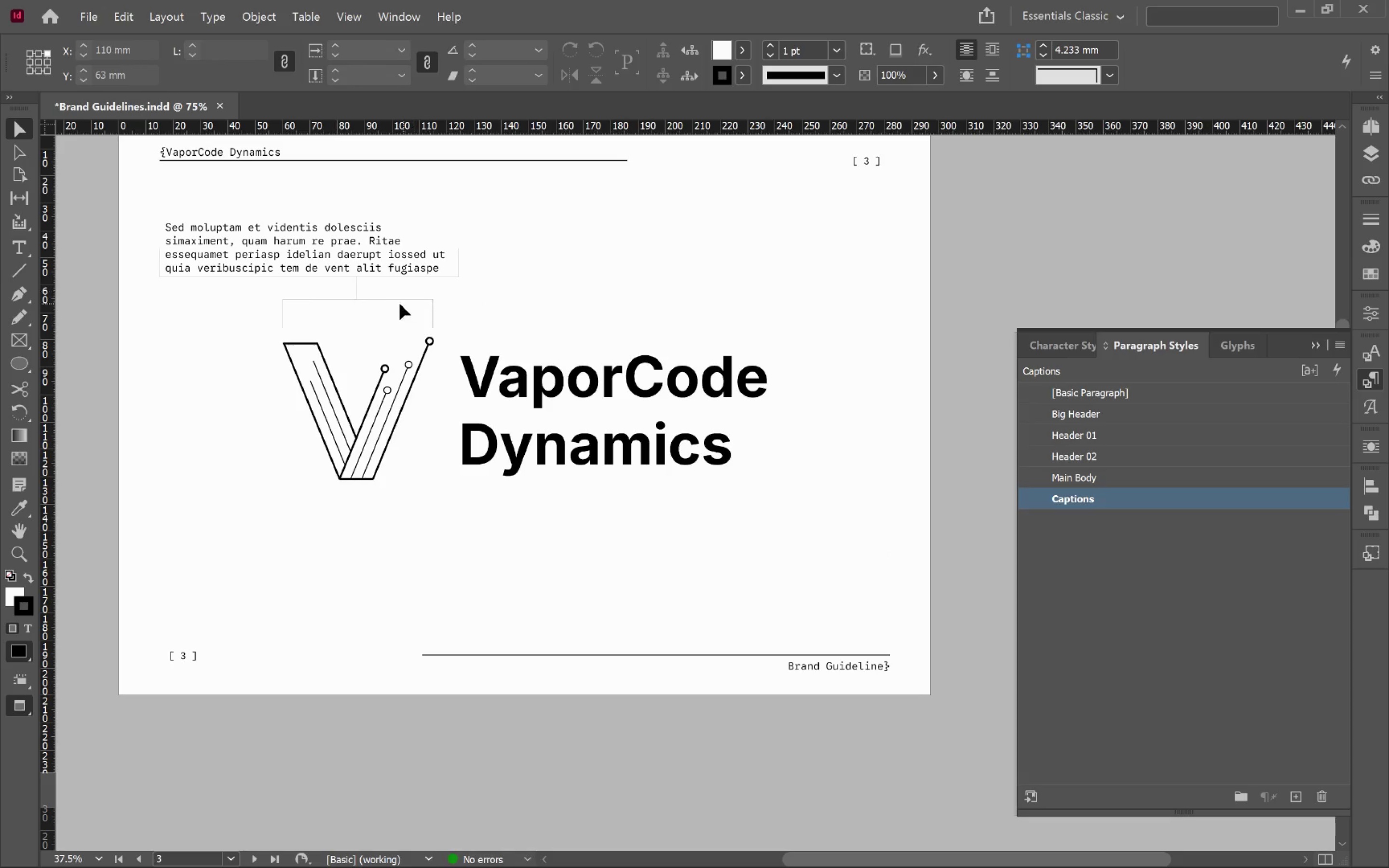 
scroll: coordinate [607, 419], scroll_direction: down, amount: 1.0
 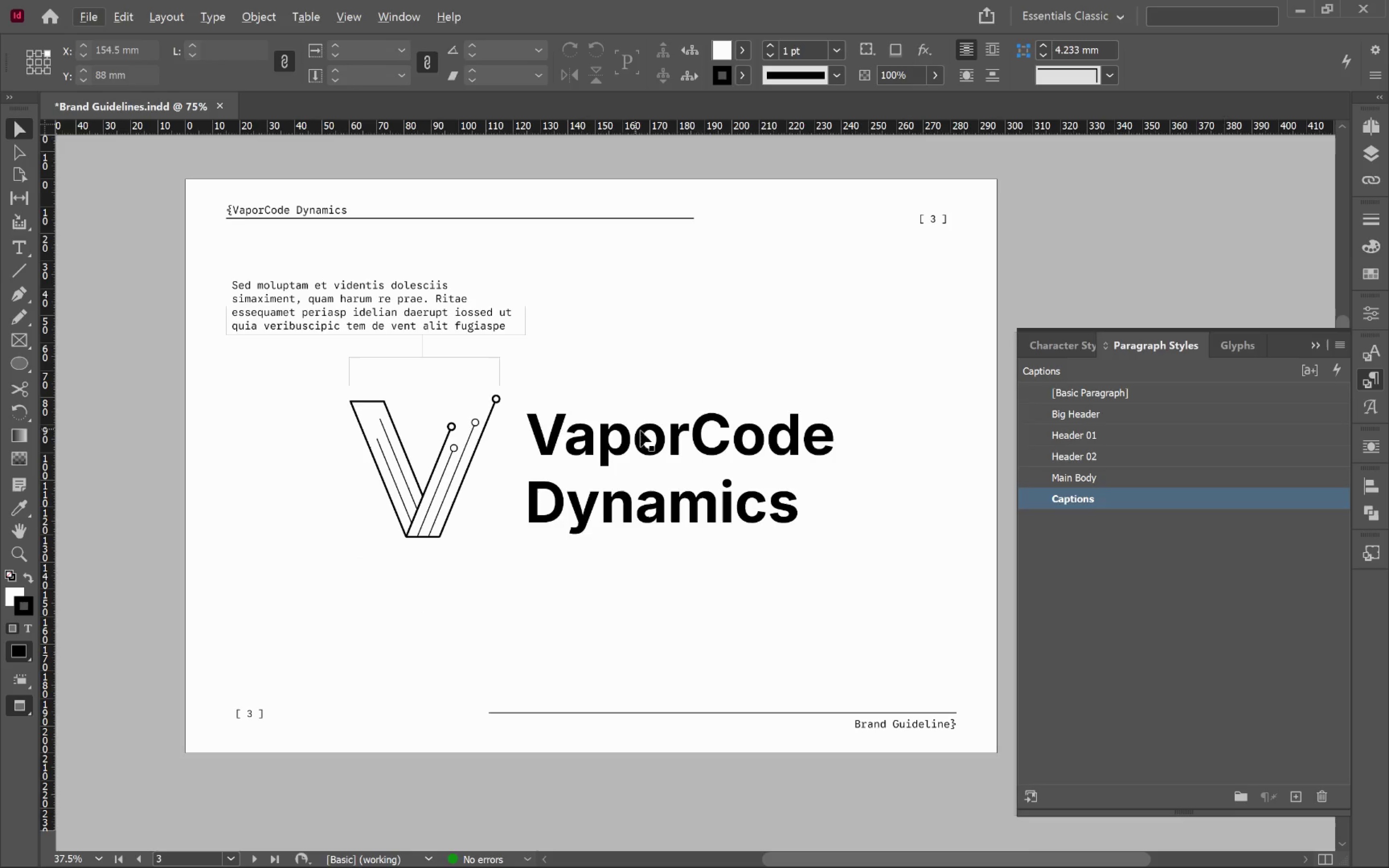 
left_click_drag(start_coordinate=[845, 543], to_coordinate=[779, 486])
 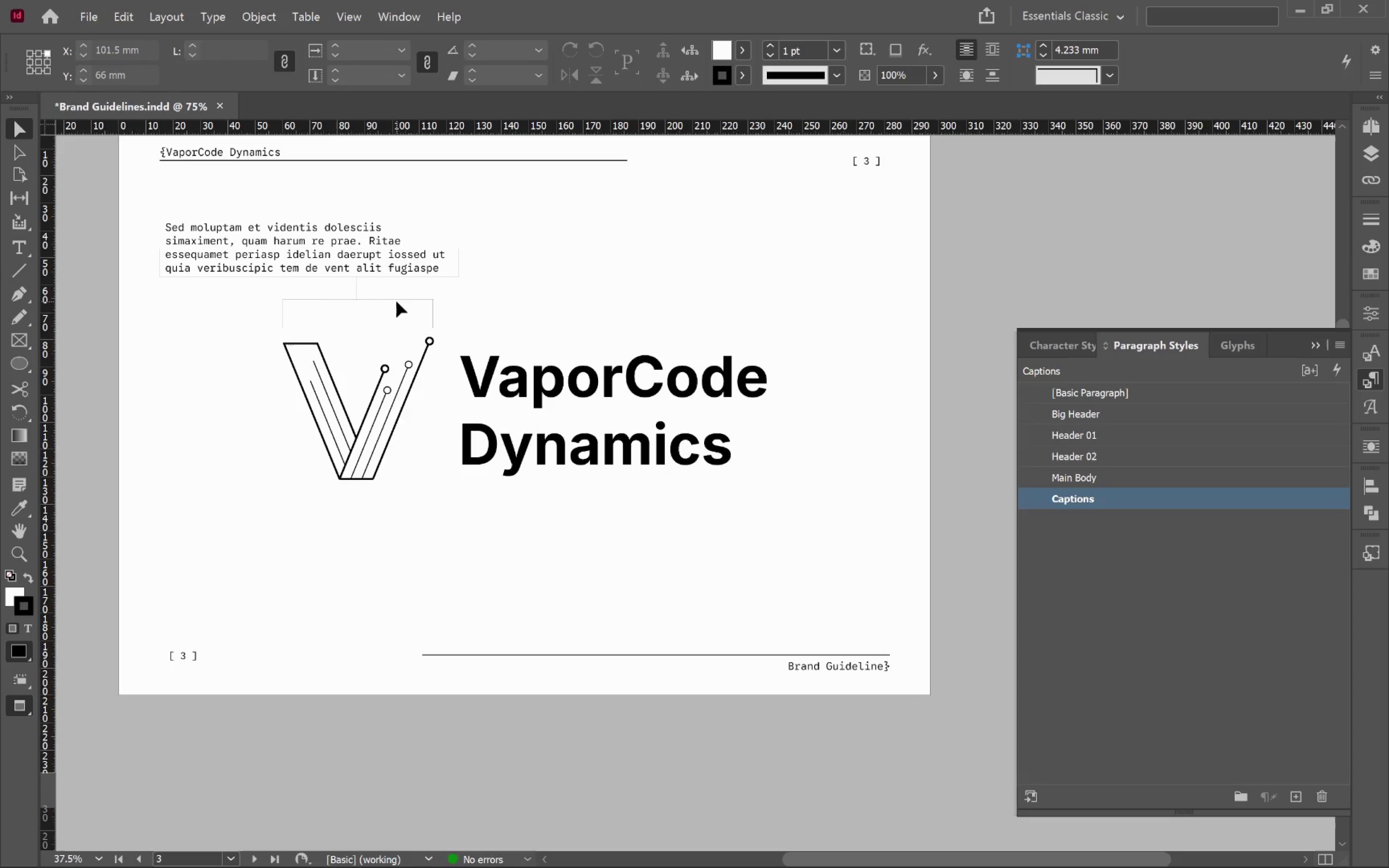 
left_click([396, 300])
 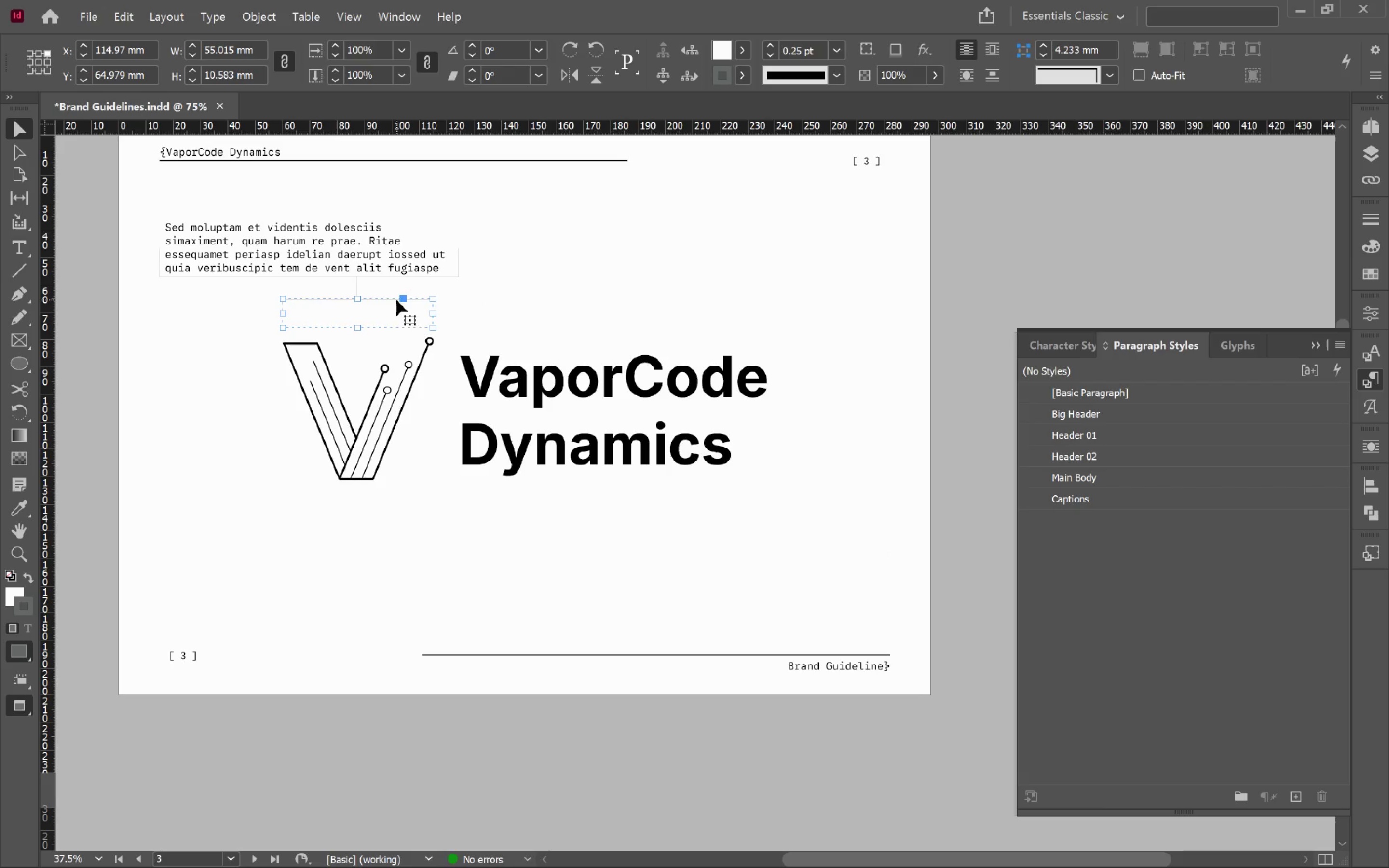 
hold_key(key=AltLeft, duration=1.96)
left_click_drag(start_coordinate=[381, 299], to_coordinate=[428, 500])
 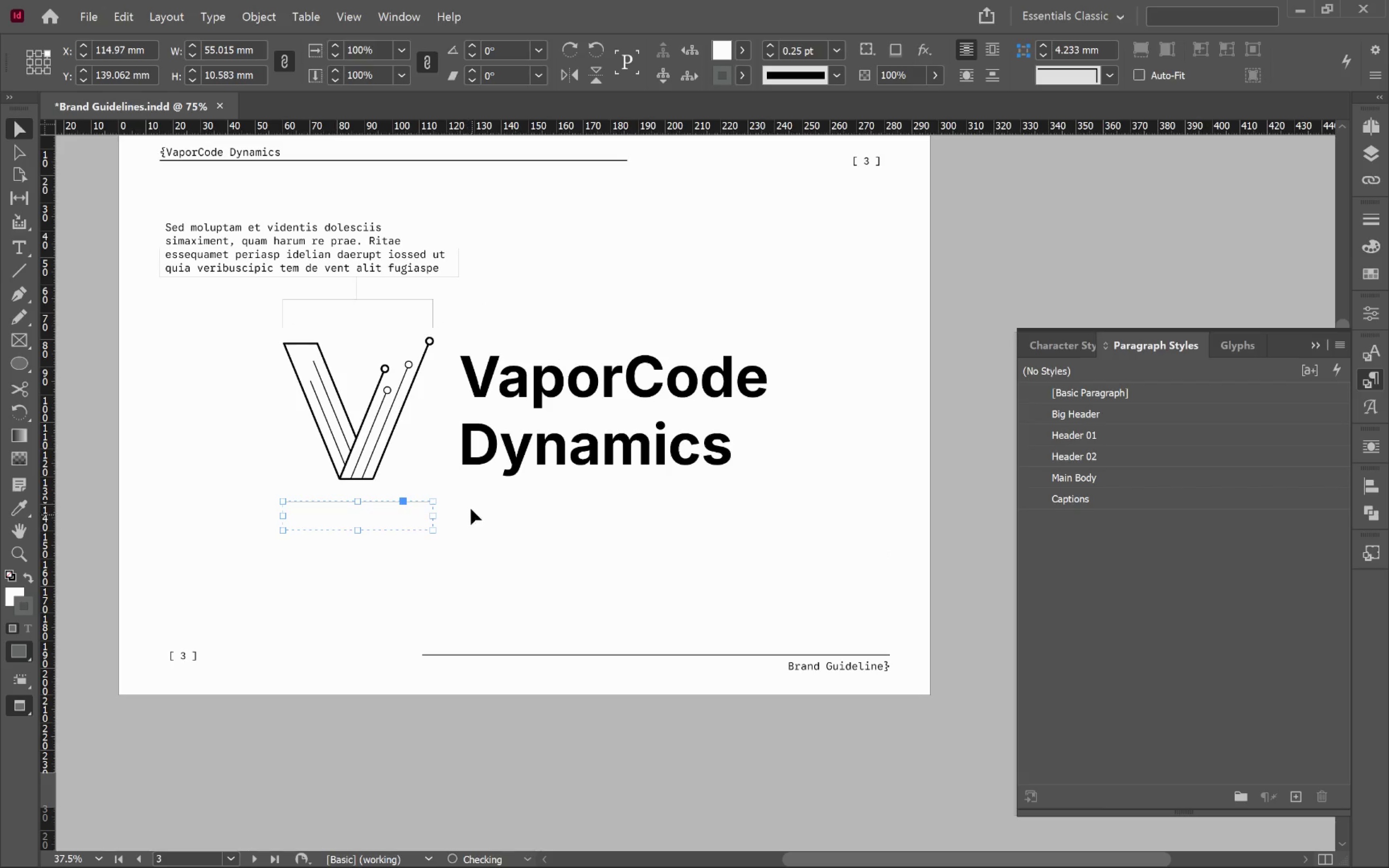 
hold_key(key=ShiftLeft, duration=1.51)
 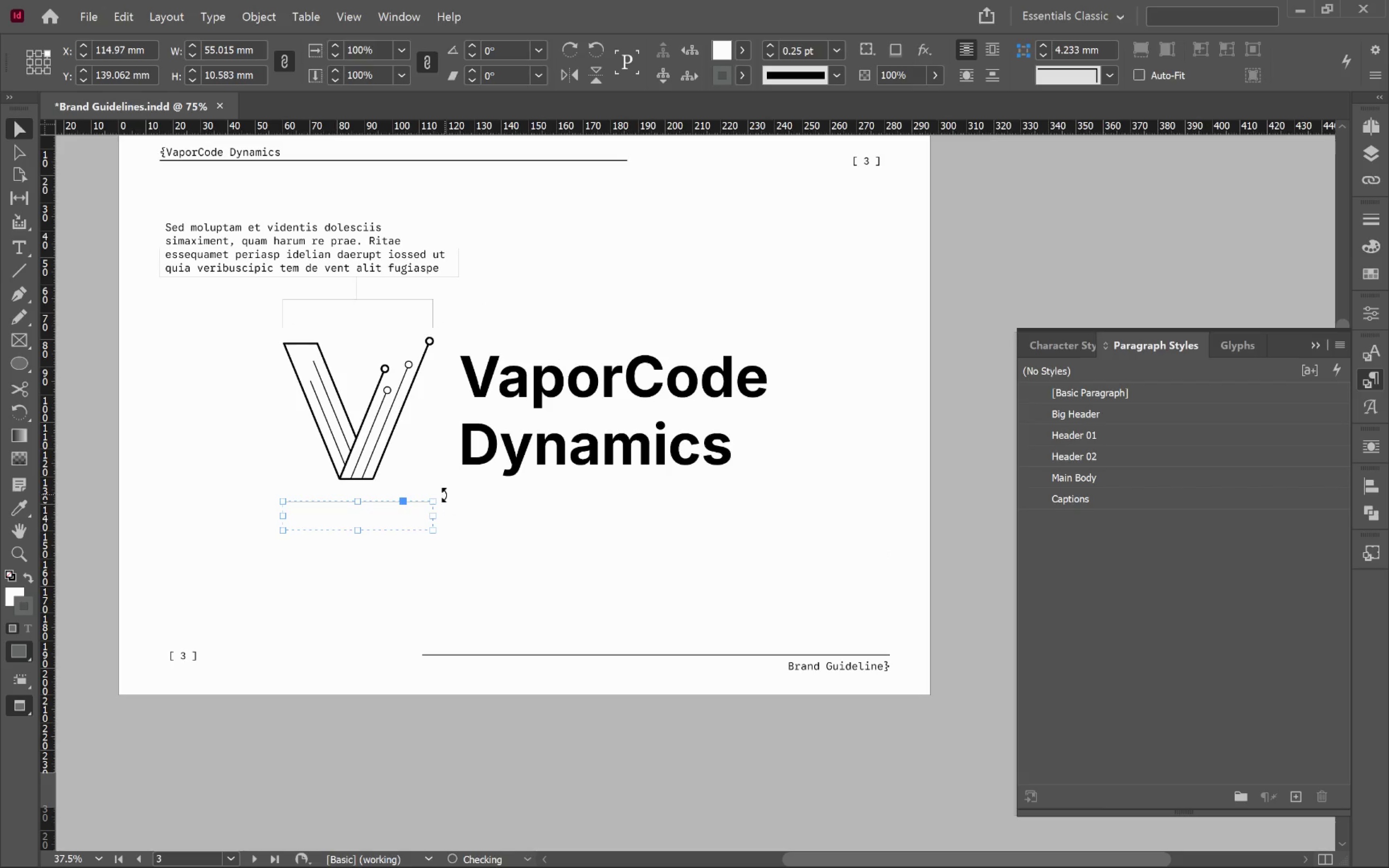 
left_click_drag(start_coordinate=[445, 495], to_coordinate=[211, 564])
 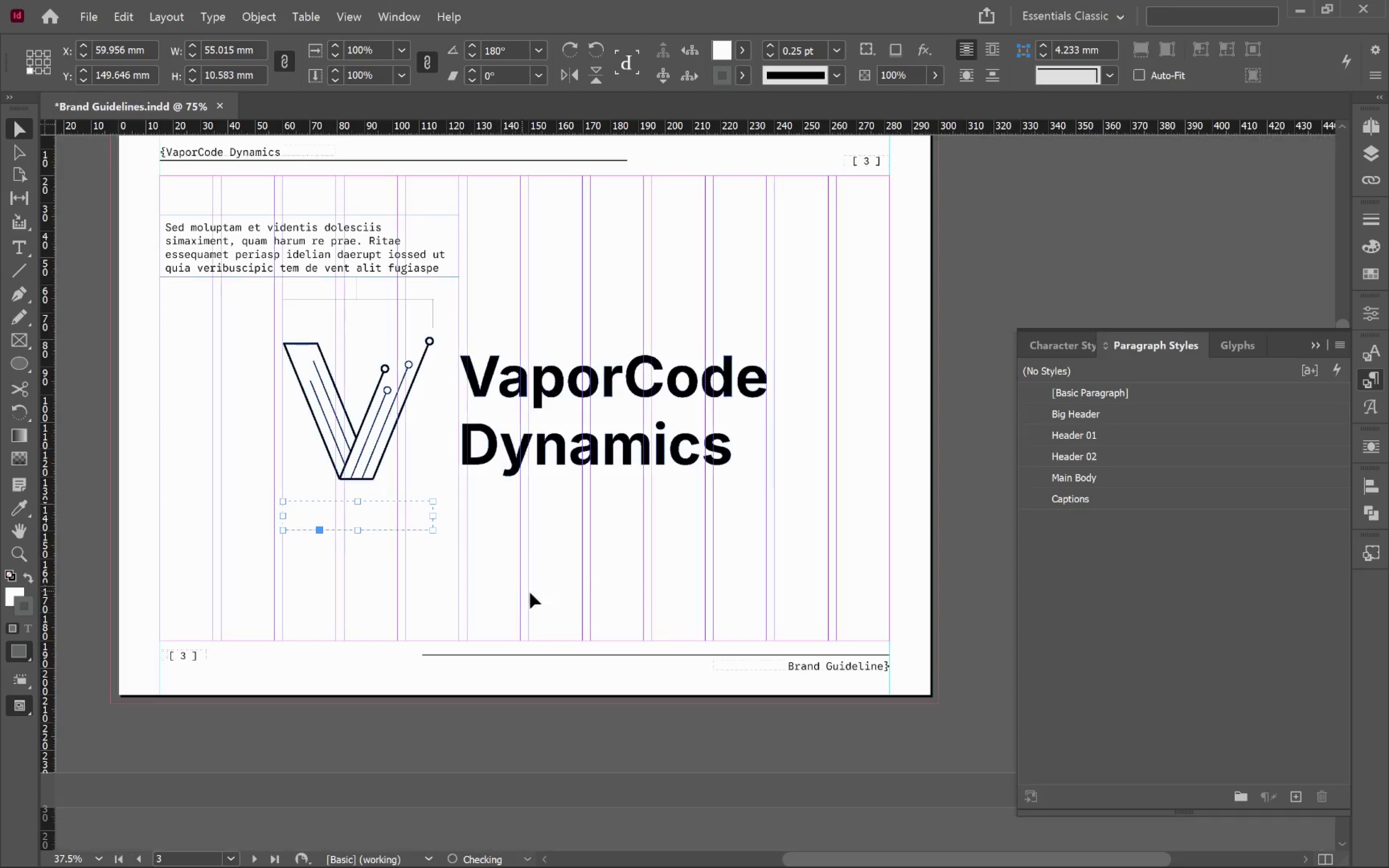 
hold_key(key=ShiftLeft, duration=1.18)
 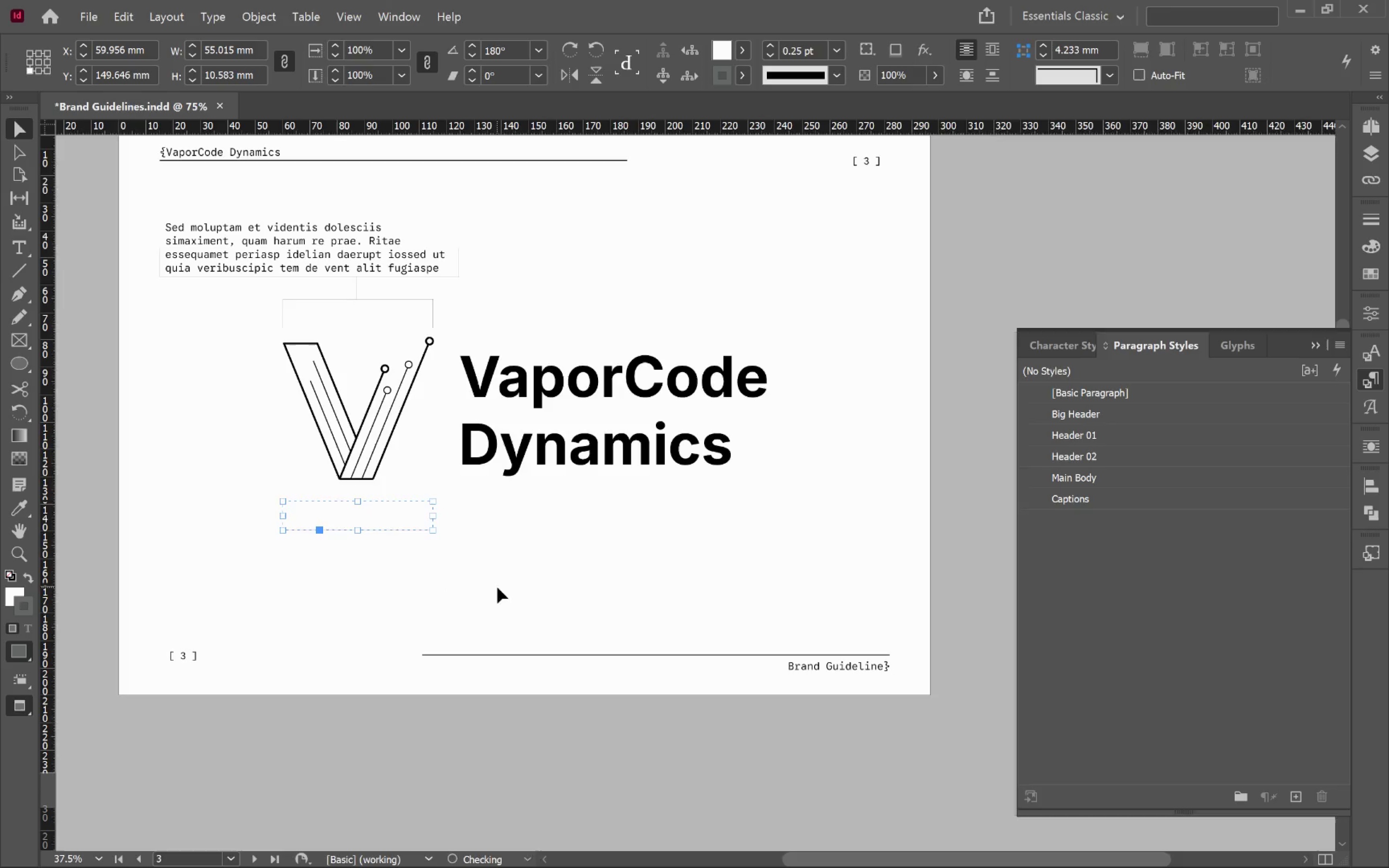 
key(W)
 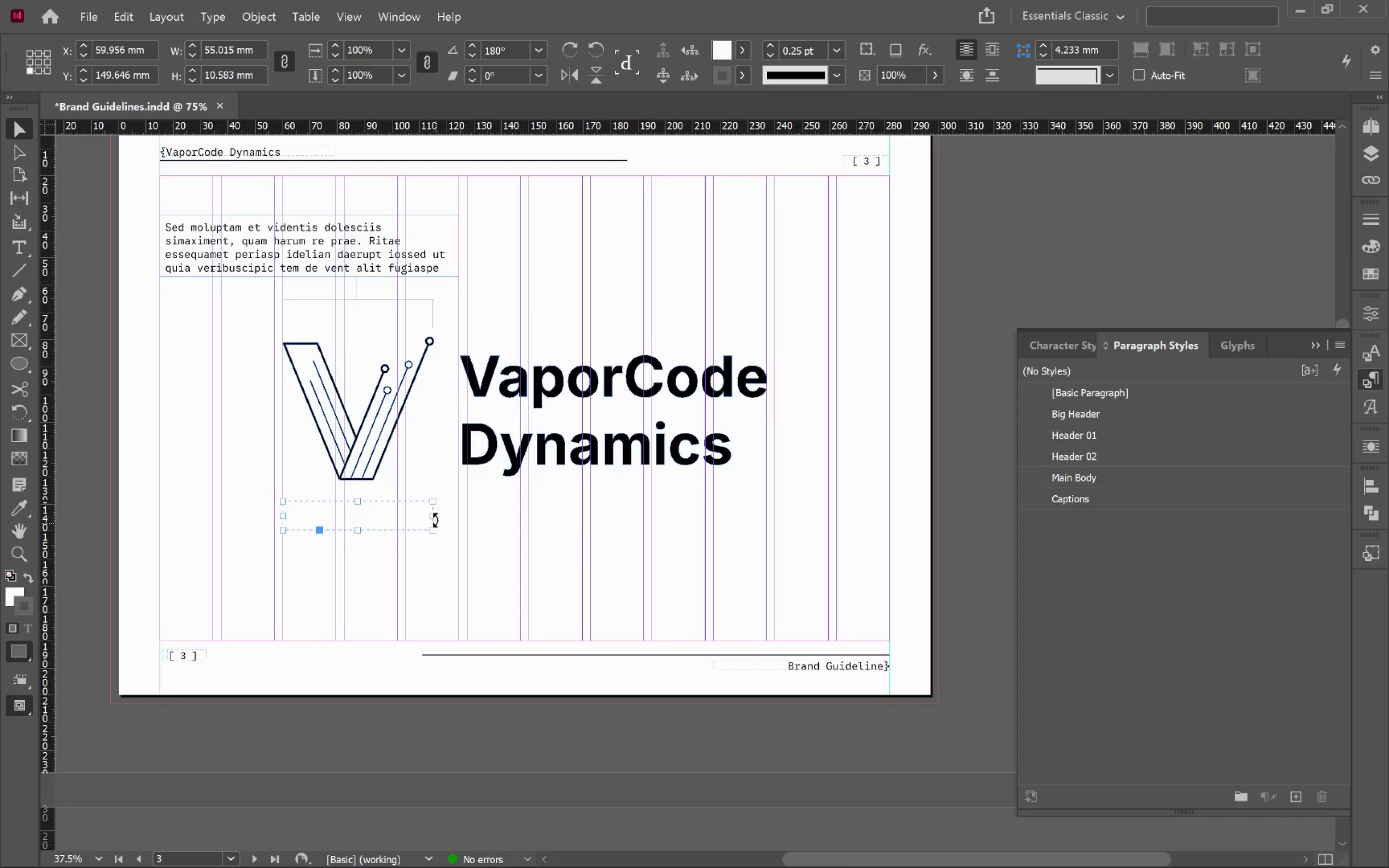 
left_click_drag(start_coordinate=[436, 514], to_coordinate=[767, 509])
 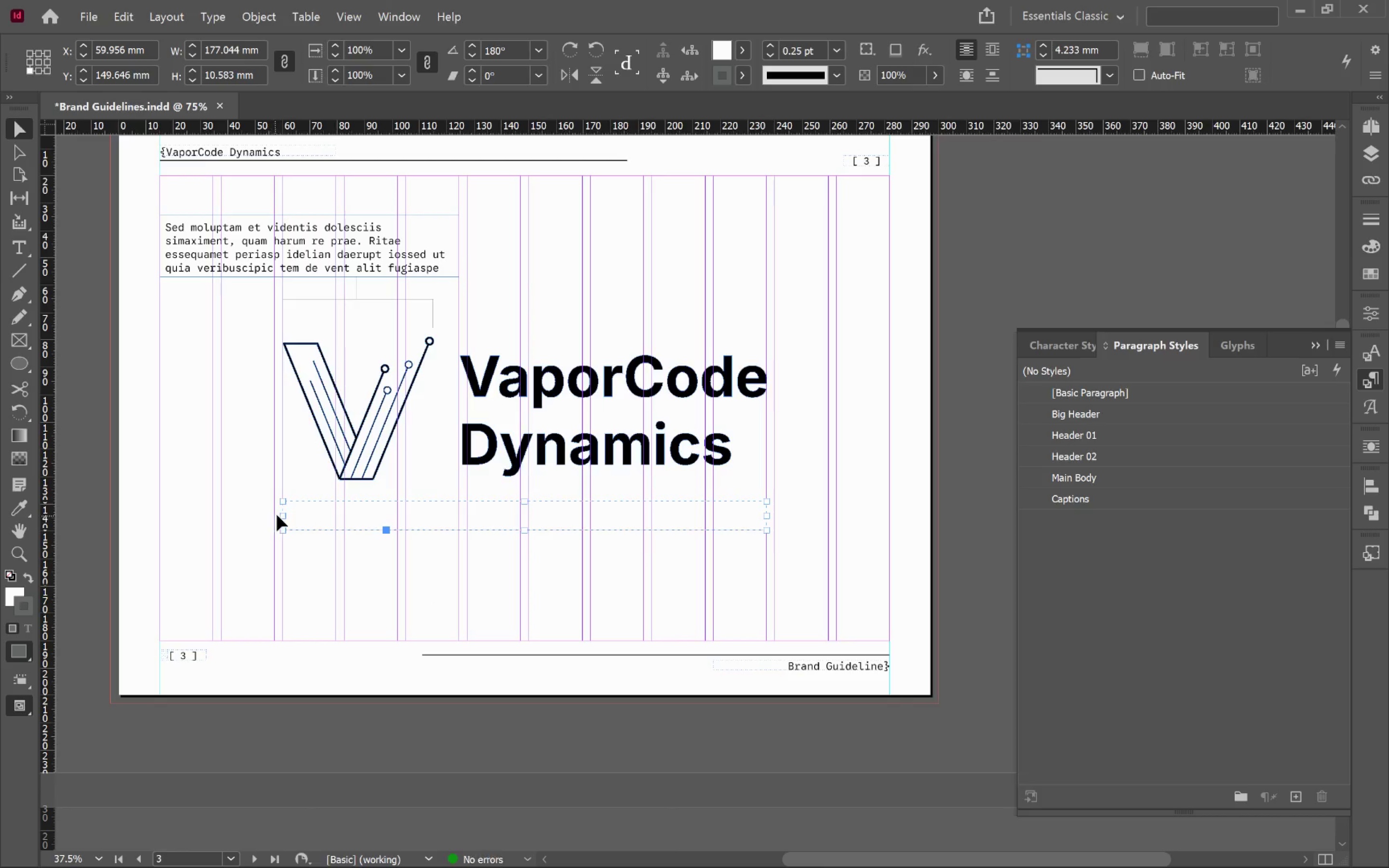 
left_click_drag(start_coordinate=[281, 516], to_coordinate=[461, 506])
 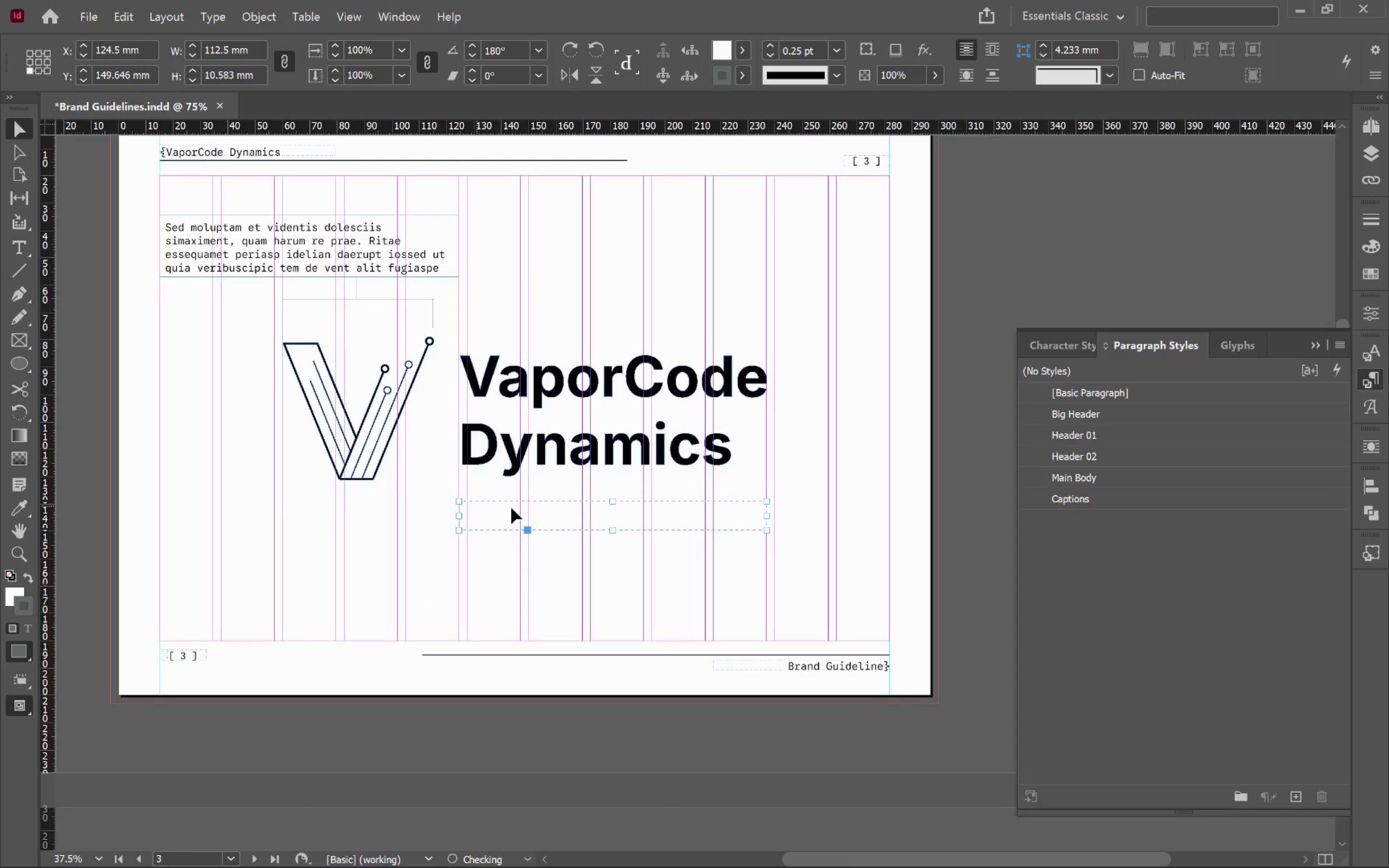 
hold_key(key=AltLeft, duration=0.96)
scroll: coordinate [685, 524], scroll_direction: up, amount: 2.0
 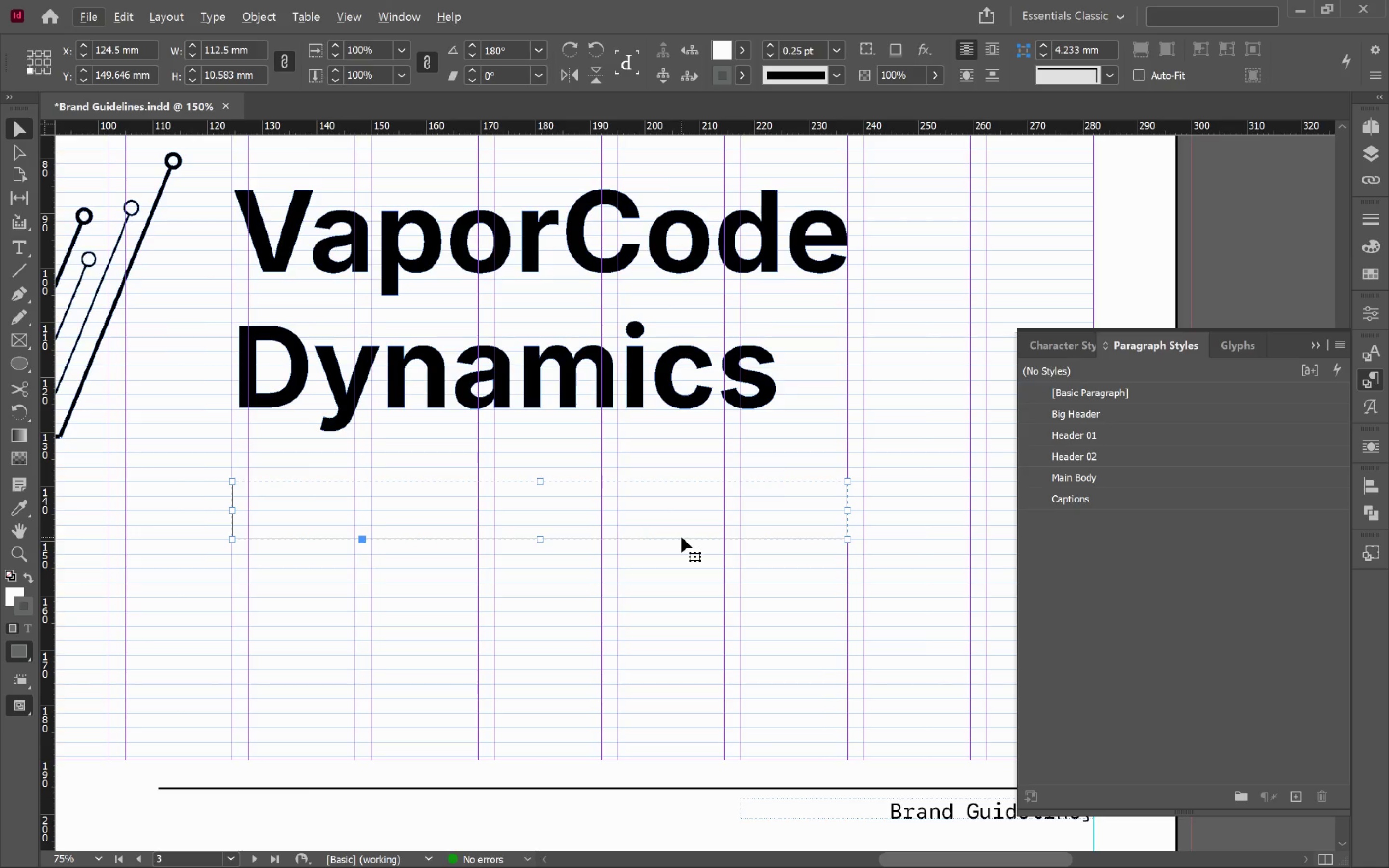 
left_click_drag(start_coordinate=[681, 537], to_coordinate=[694, 466])
 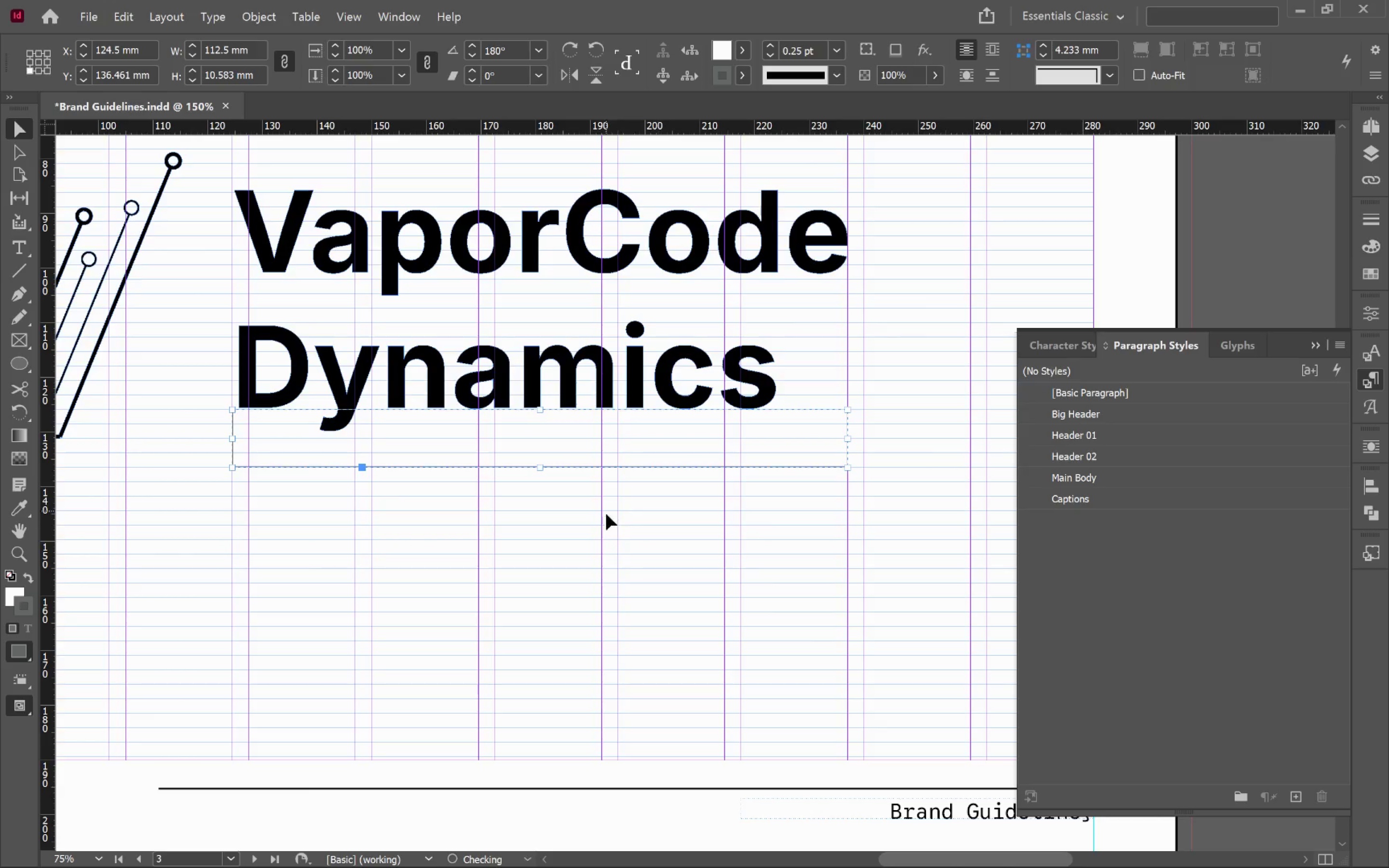 
hold_key(key=ShiftLeft, duration=2.47)
 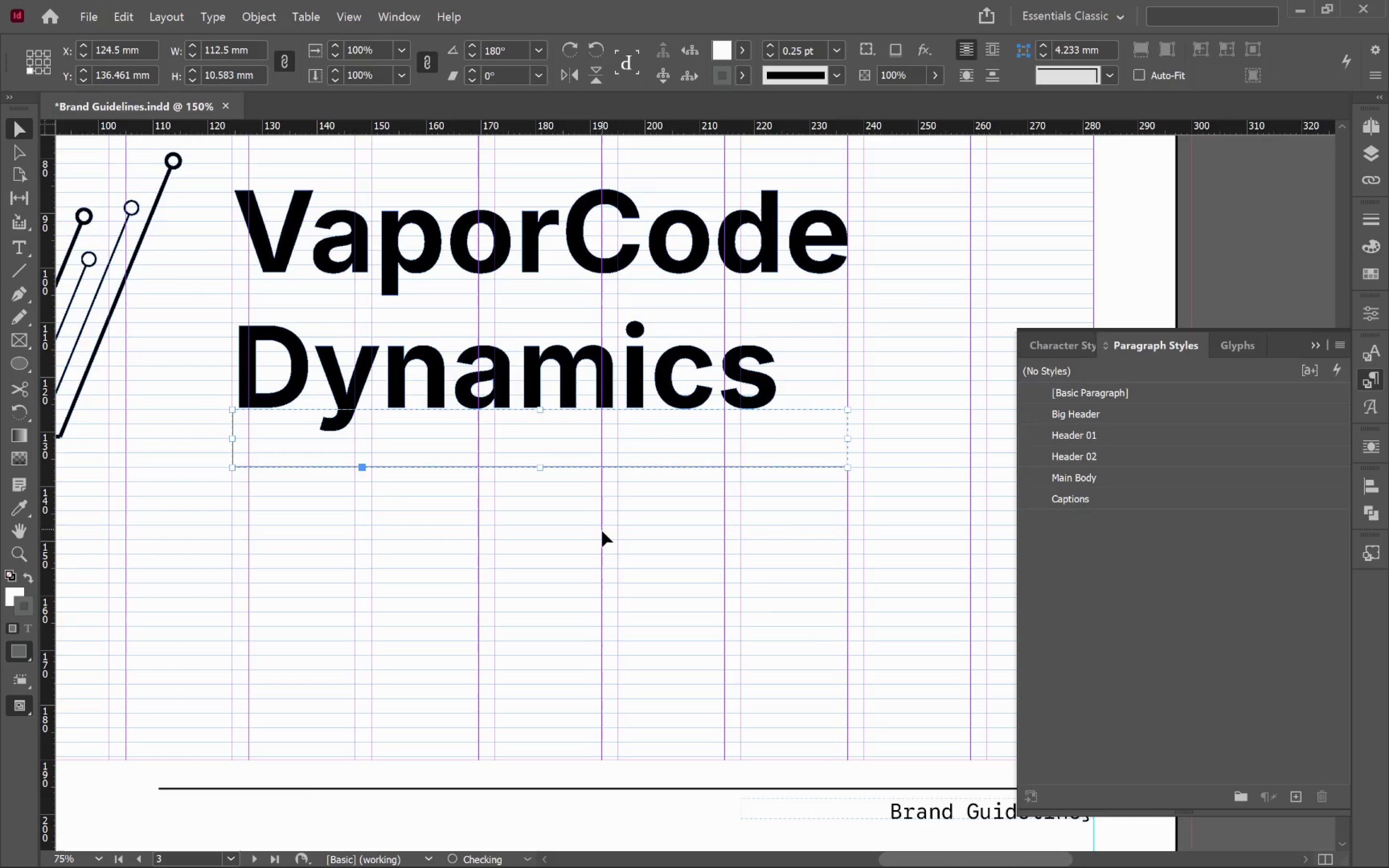 
left_click([602, 531])
 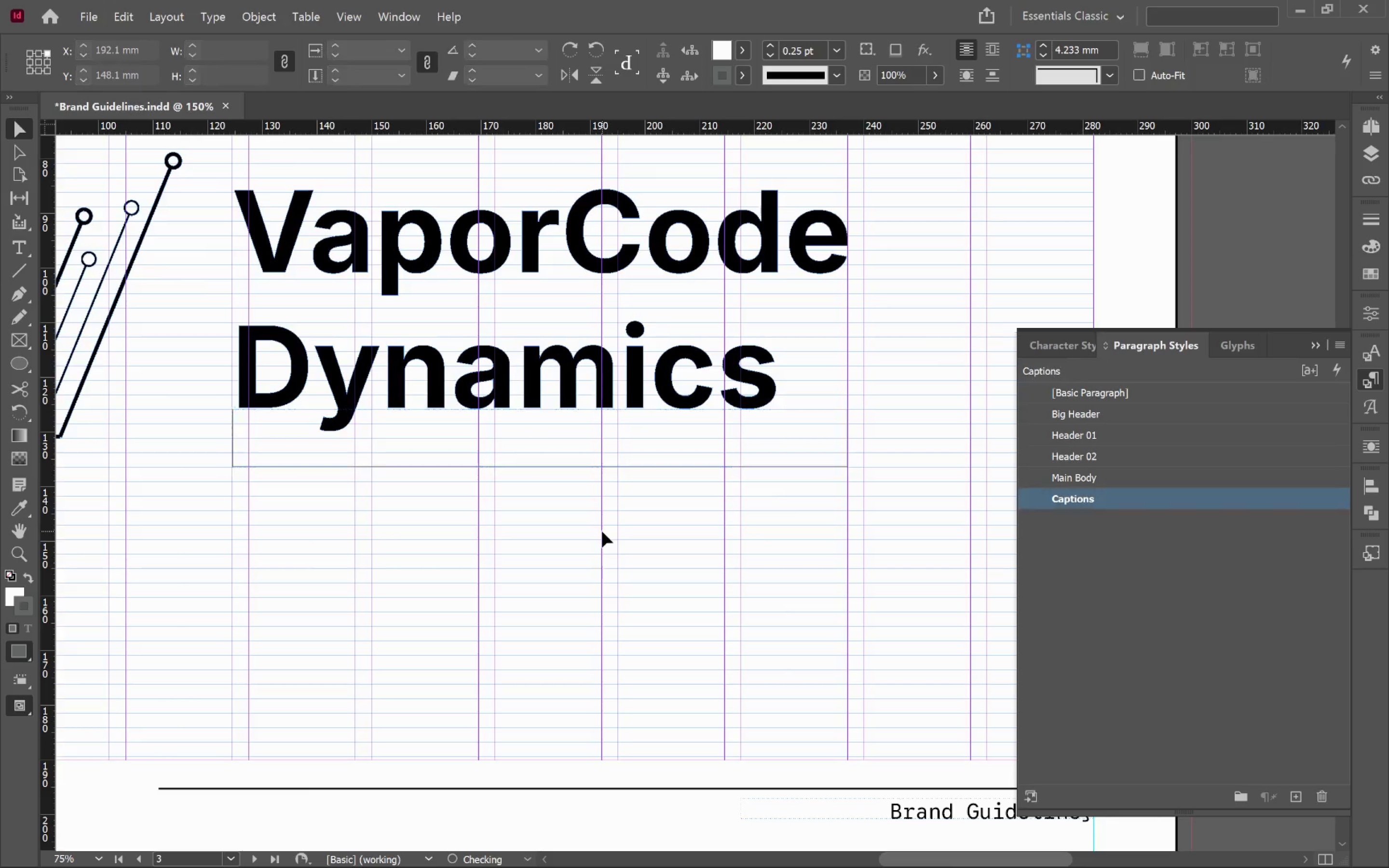 
key(W)
 